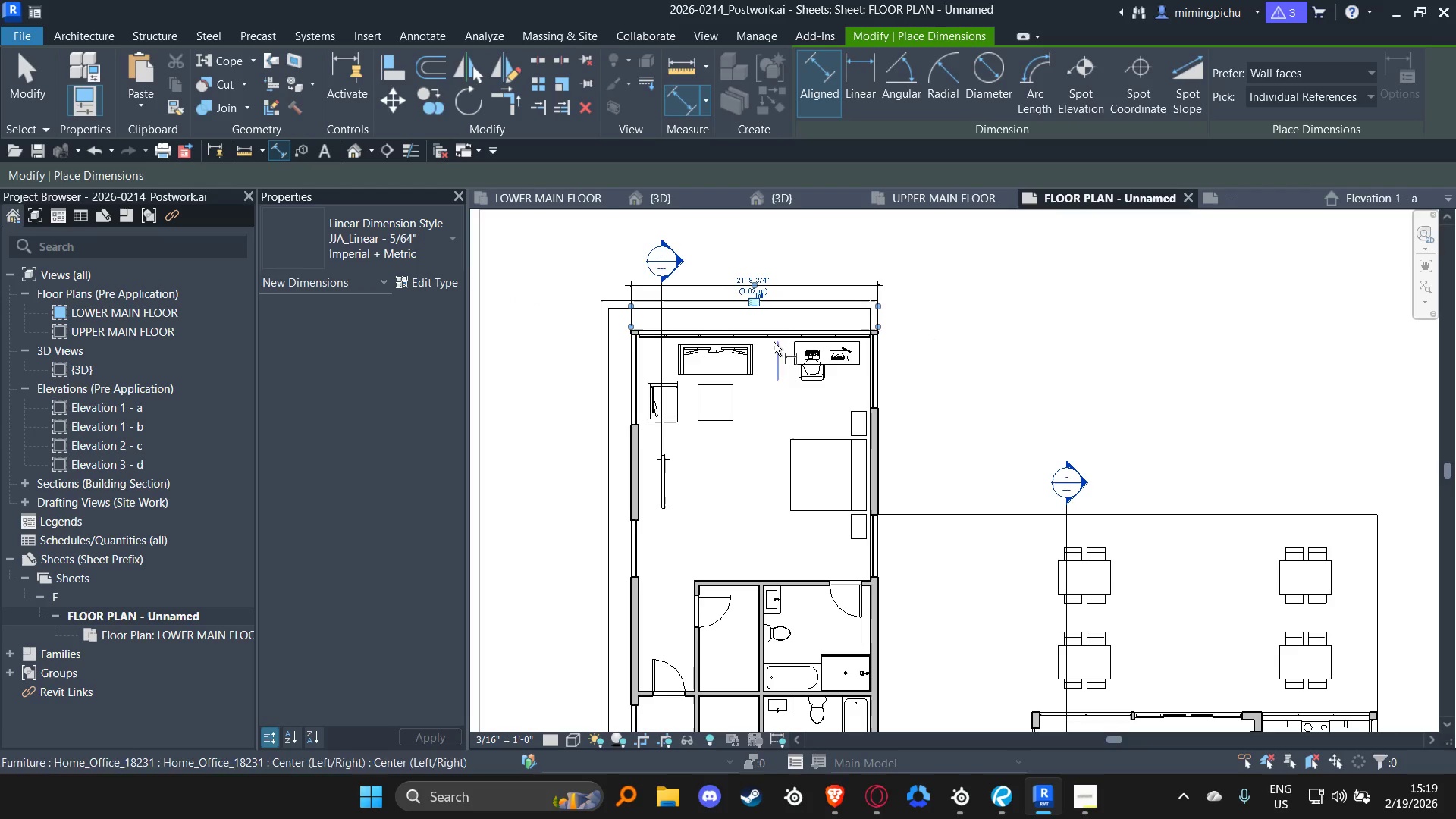 
scroll: coordinate [585, 331], scroll_direction: up, amount: 8.0
 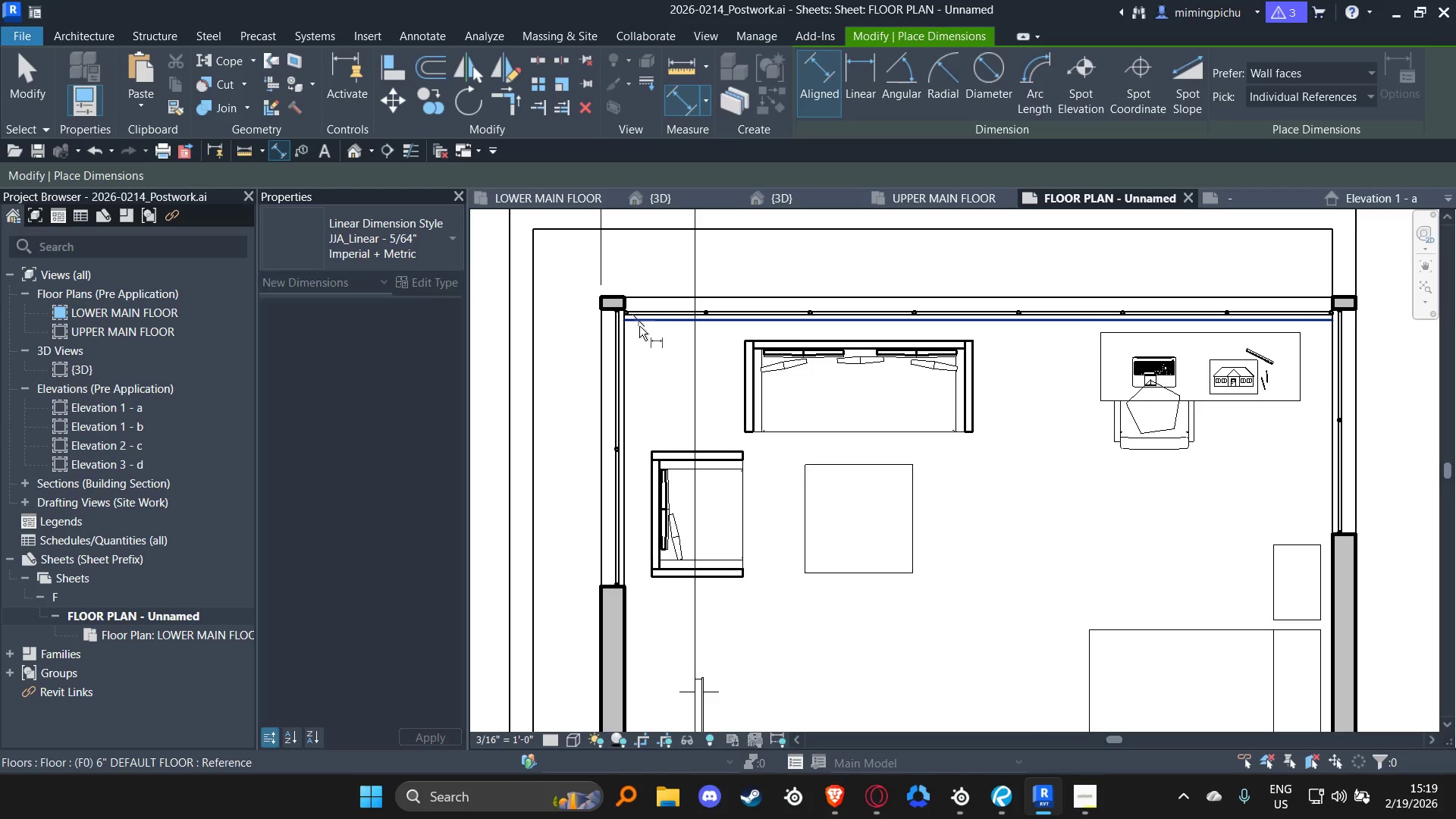 
scroll: coordinate [642, 324], scroll_direction: down, amount: 4.0
 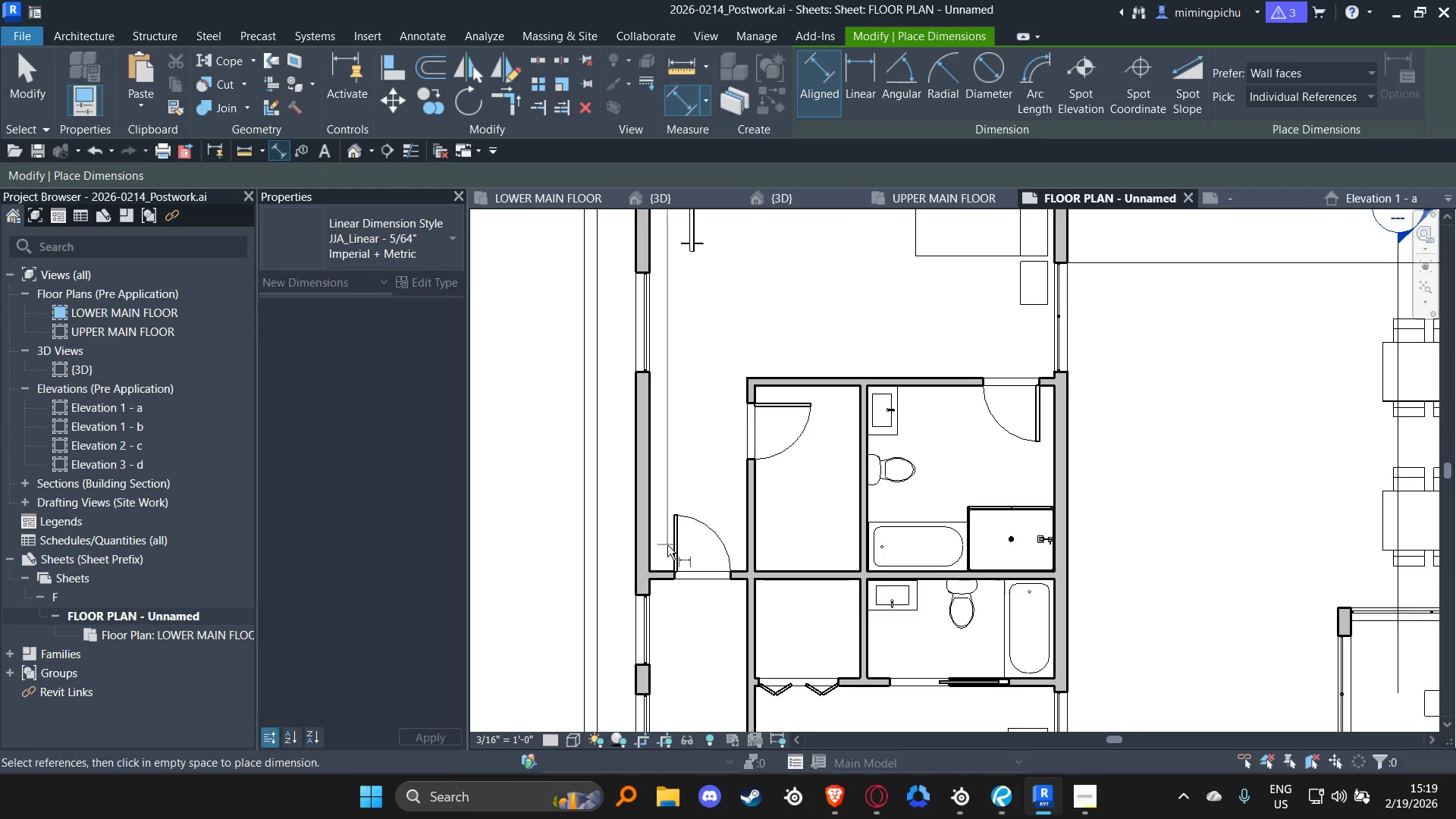 
left_click([661, 566])
 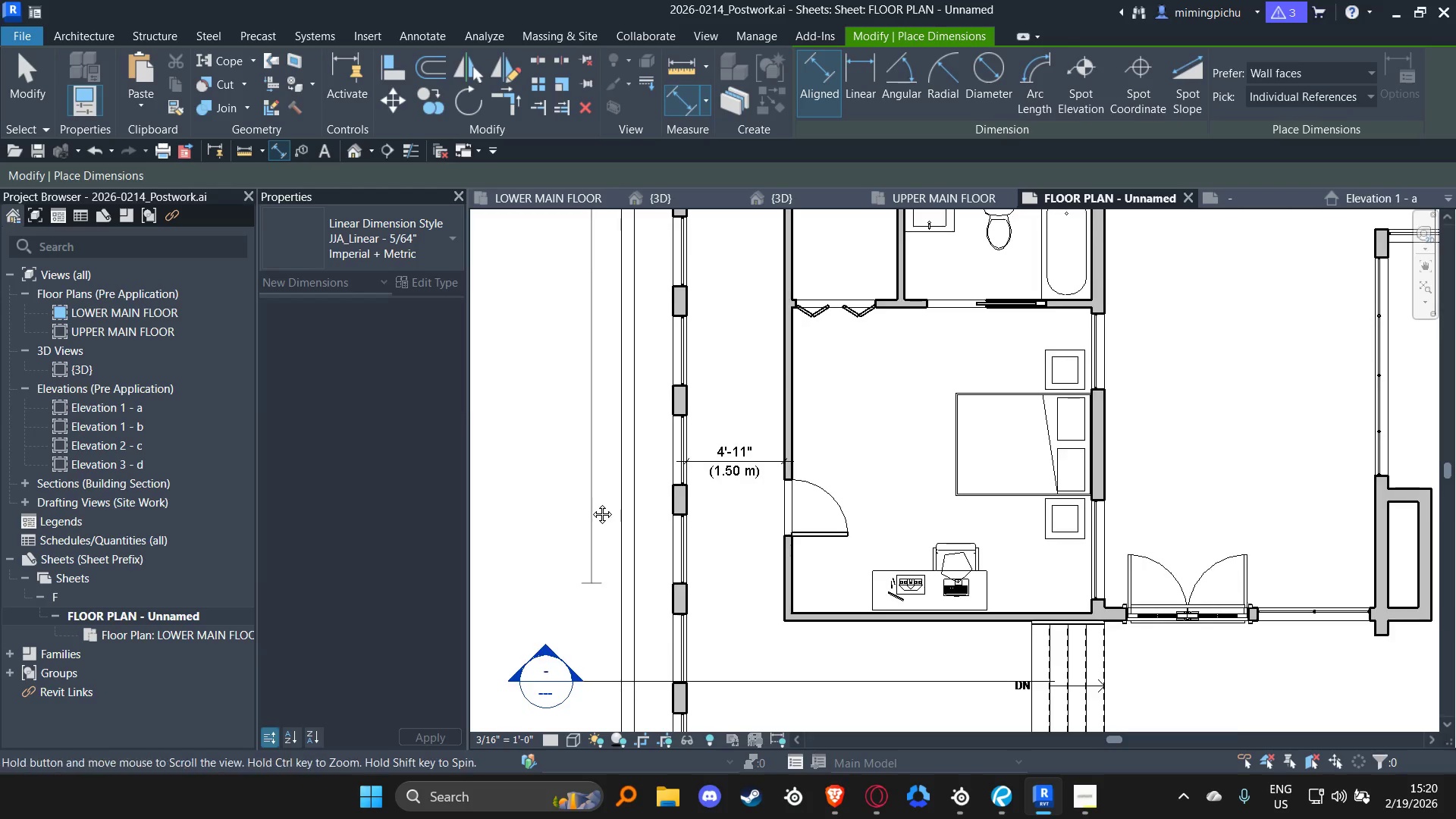 
scroll: coordinate [758, 443], scroll_direction: up, amount: 4.0
 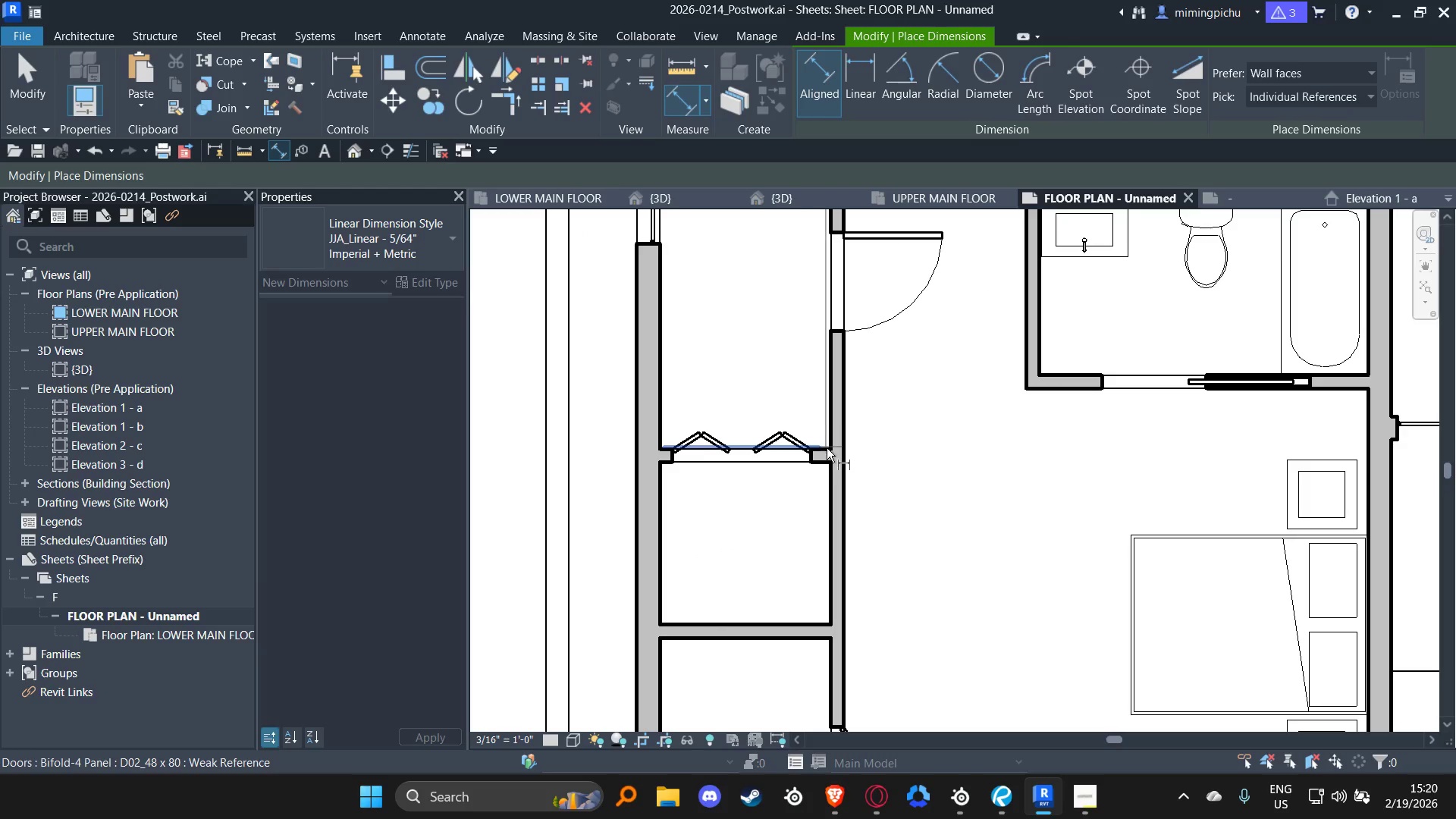 
left_click([828, 449])
 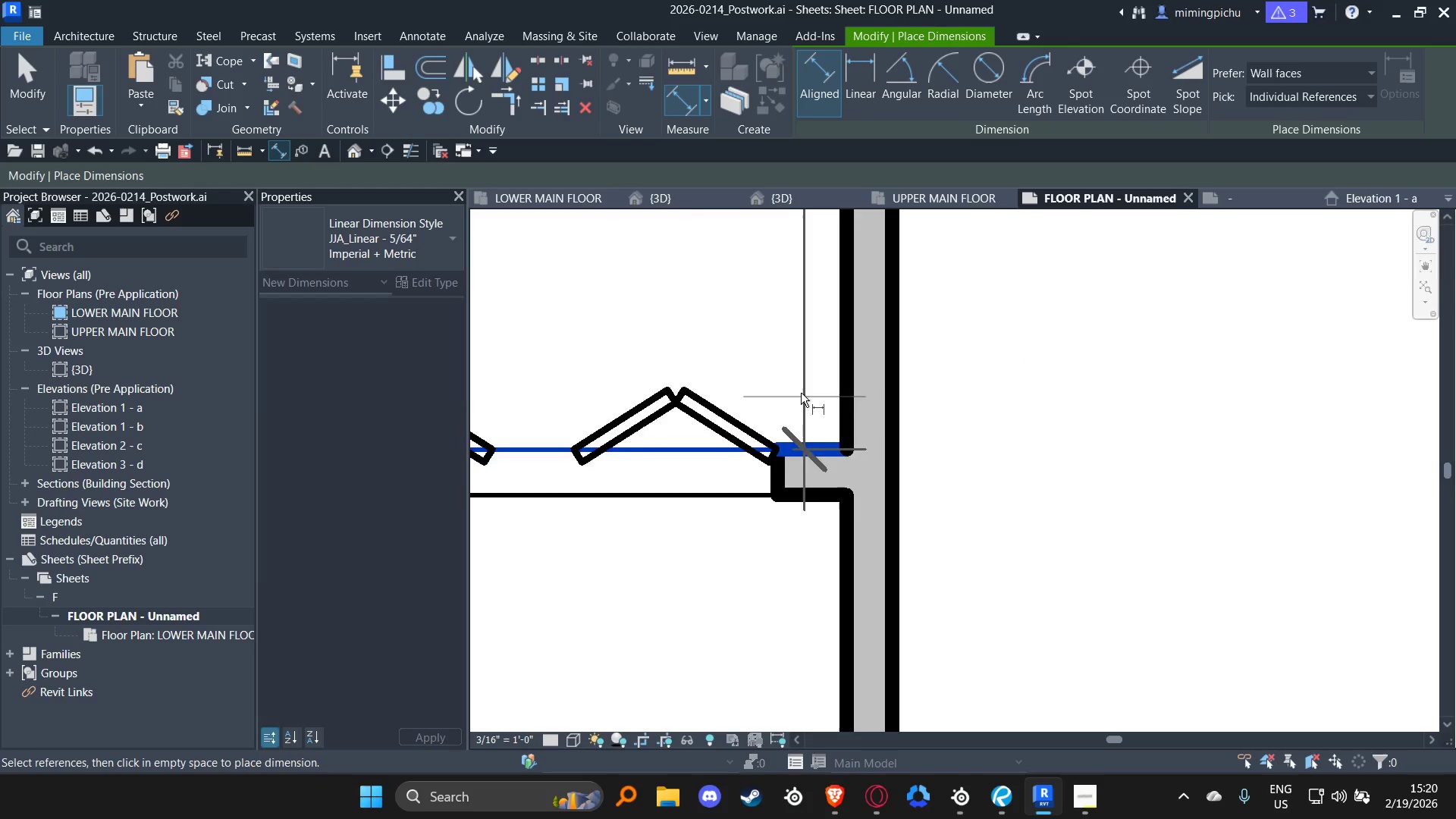 
scroll: coordinate [826, 449], scroll_direction: up, amount: 9.0
 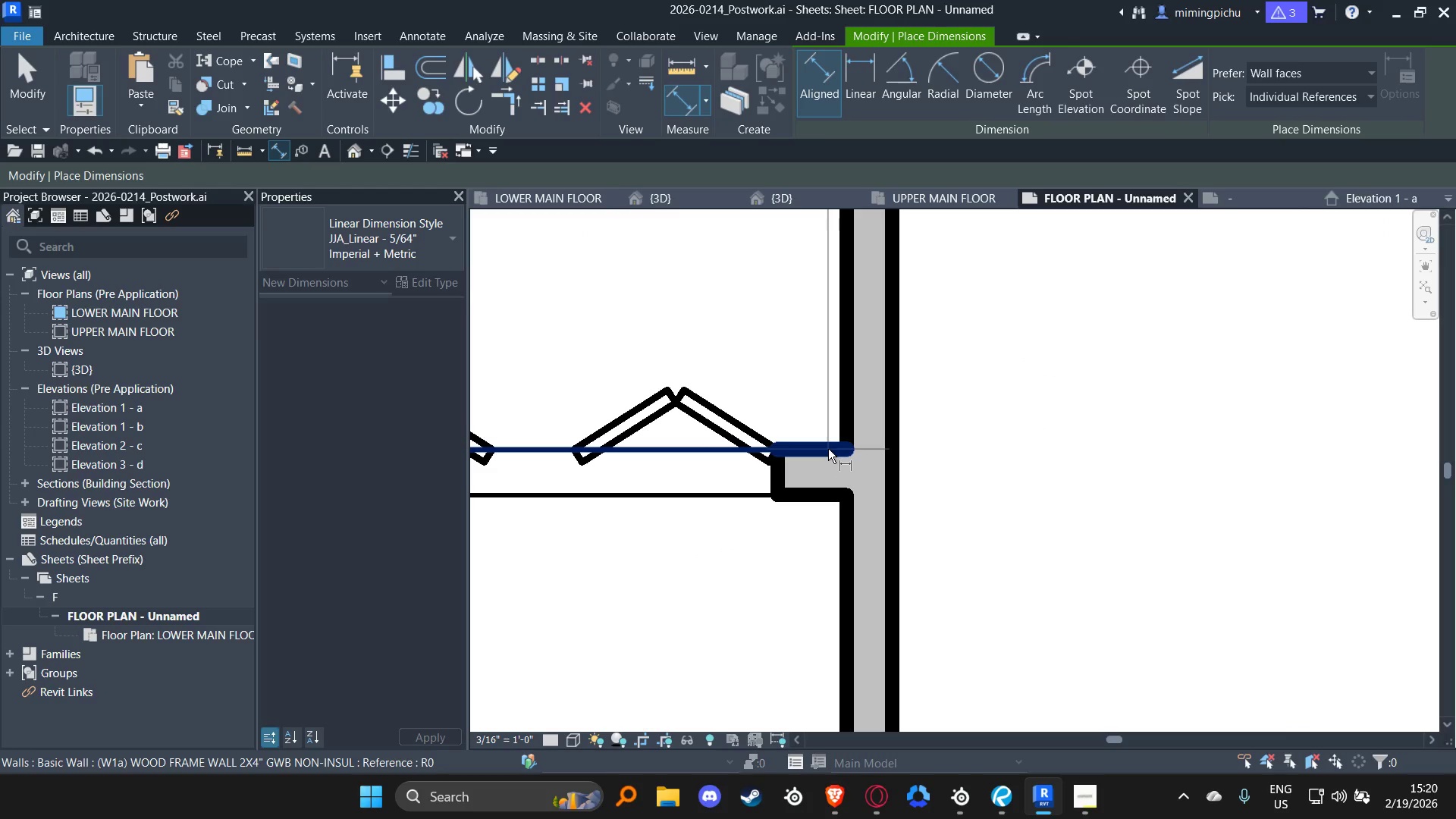 
scroll: coordinate [801, 393], scroll_direction: down, amount: 5.0
 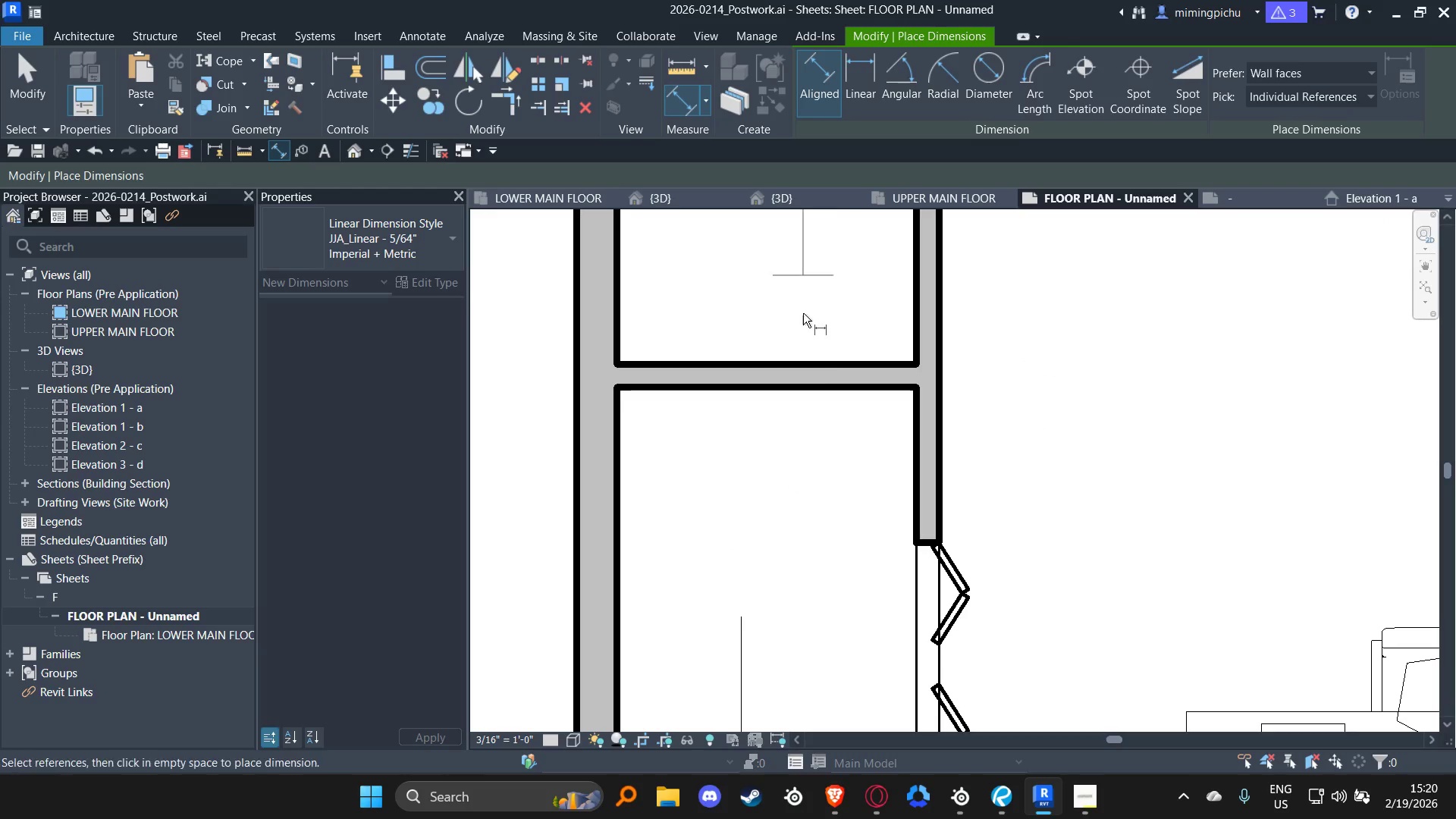 
mouse_move([830, 364])
 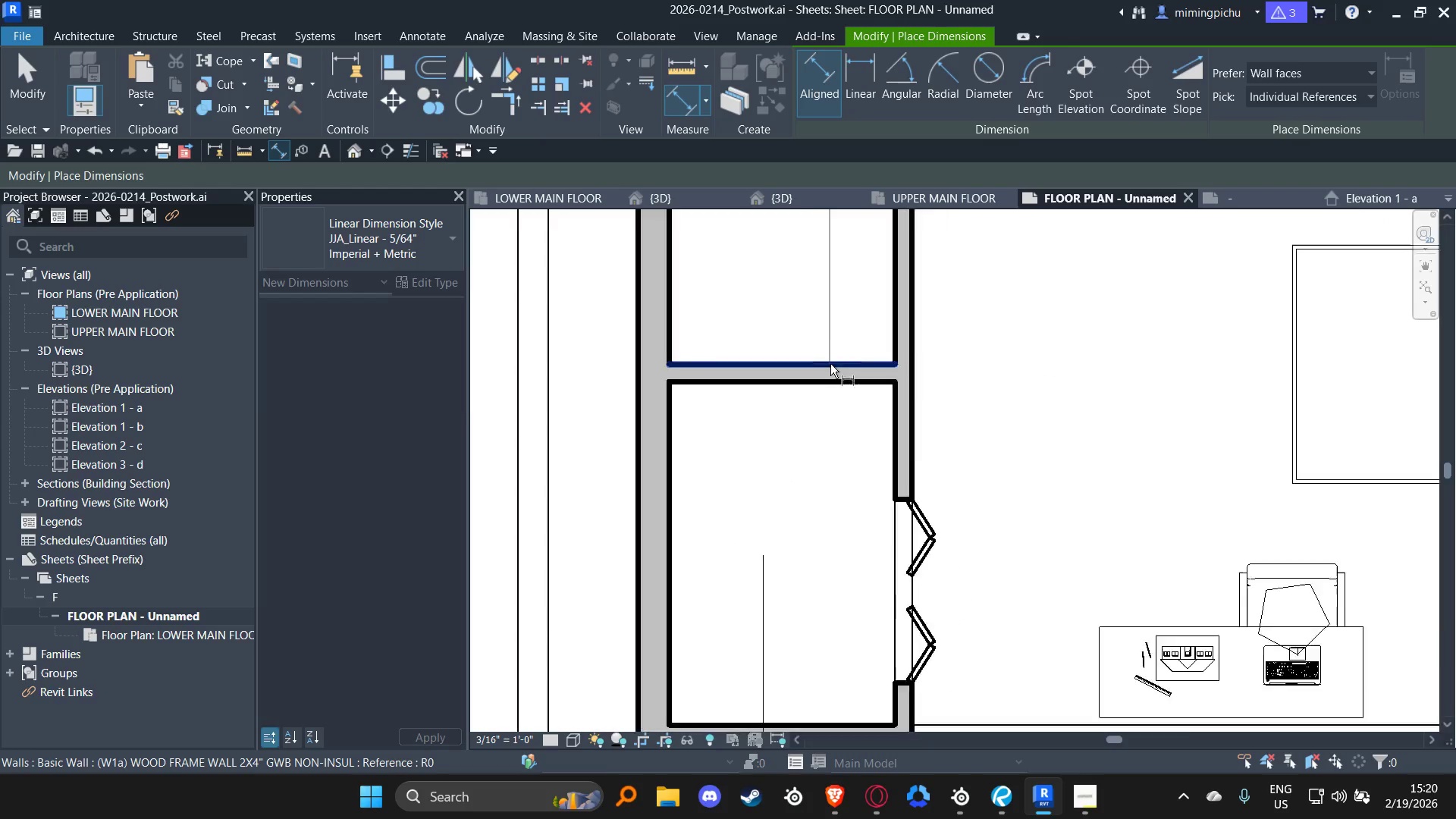 
scroll: coordinate [830, 364], scroll_direction: down, amount: 5.0
 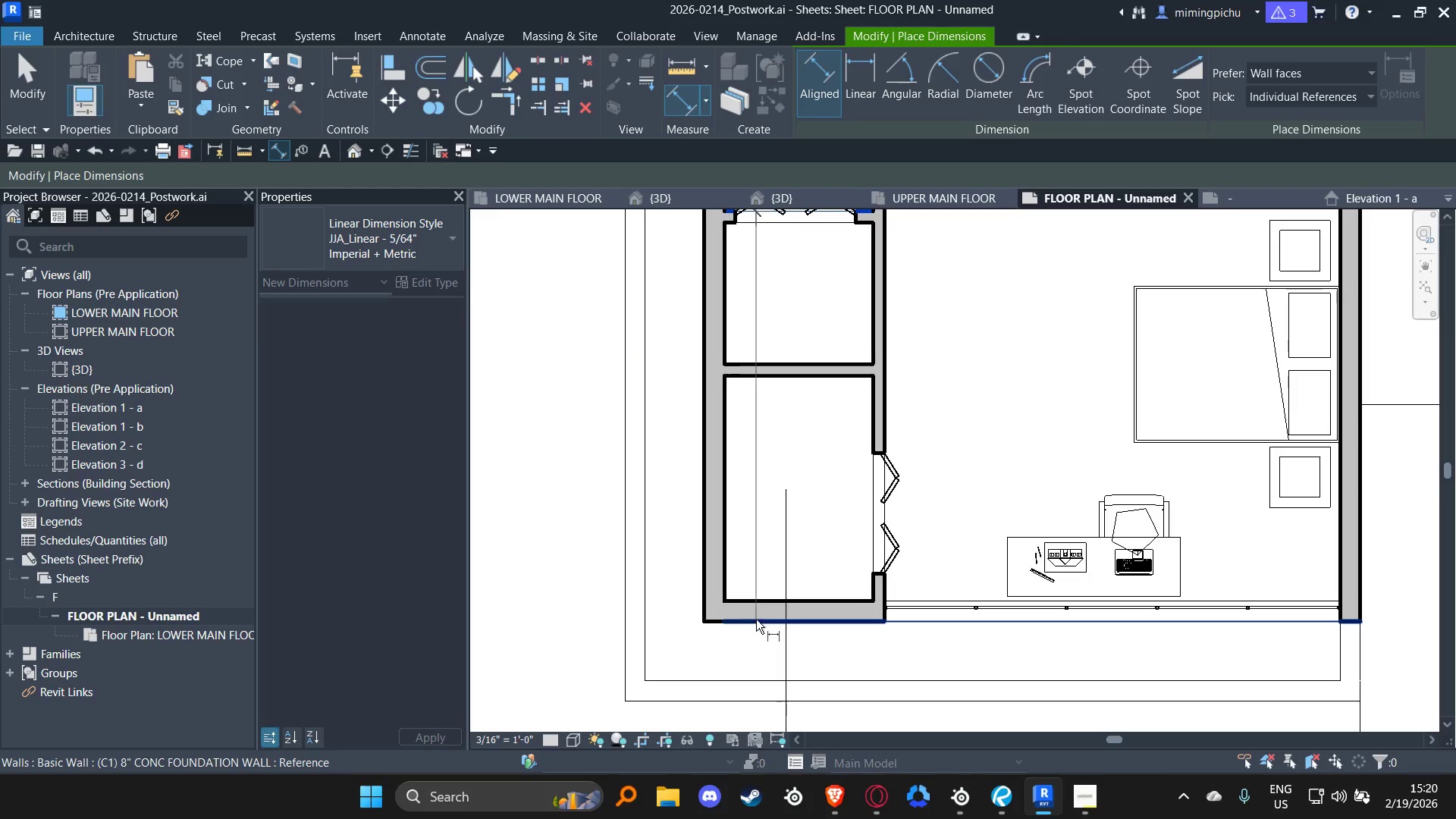 
left_click([756, 620])
 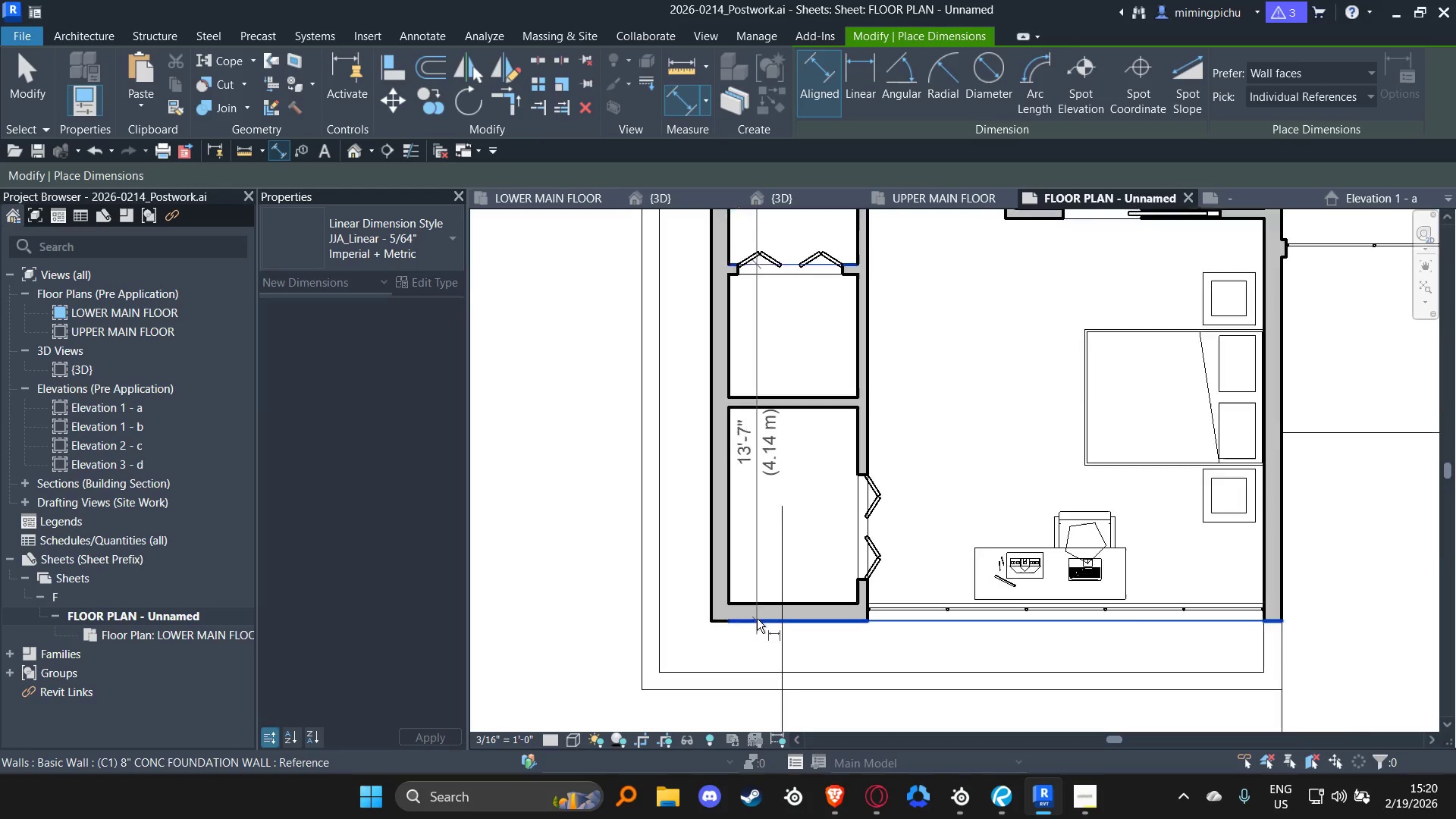 
scroll: coordinate [757, 619], scroll_direction: down, amount: 3.0
 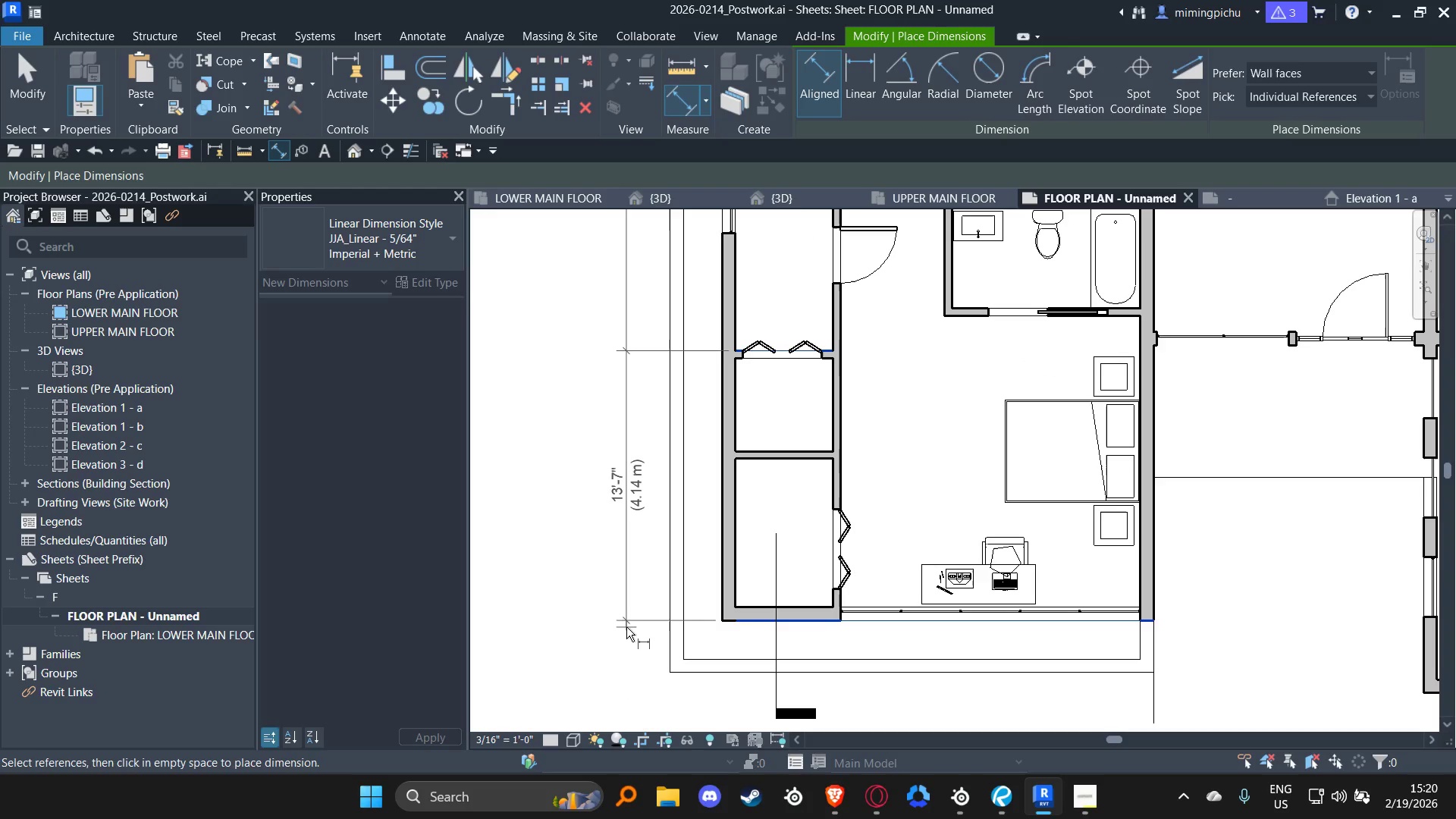 
left_click([626, 627])
 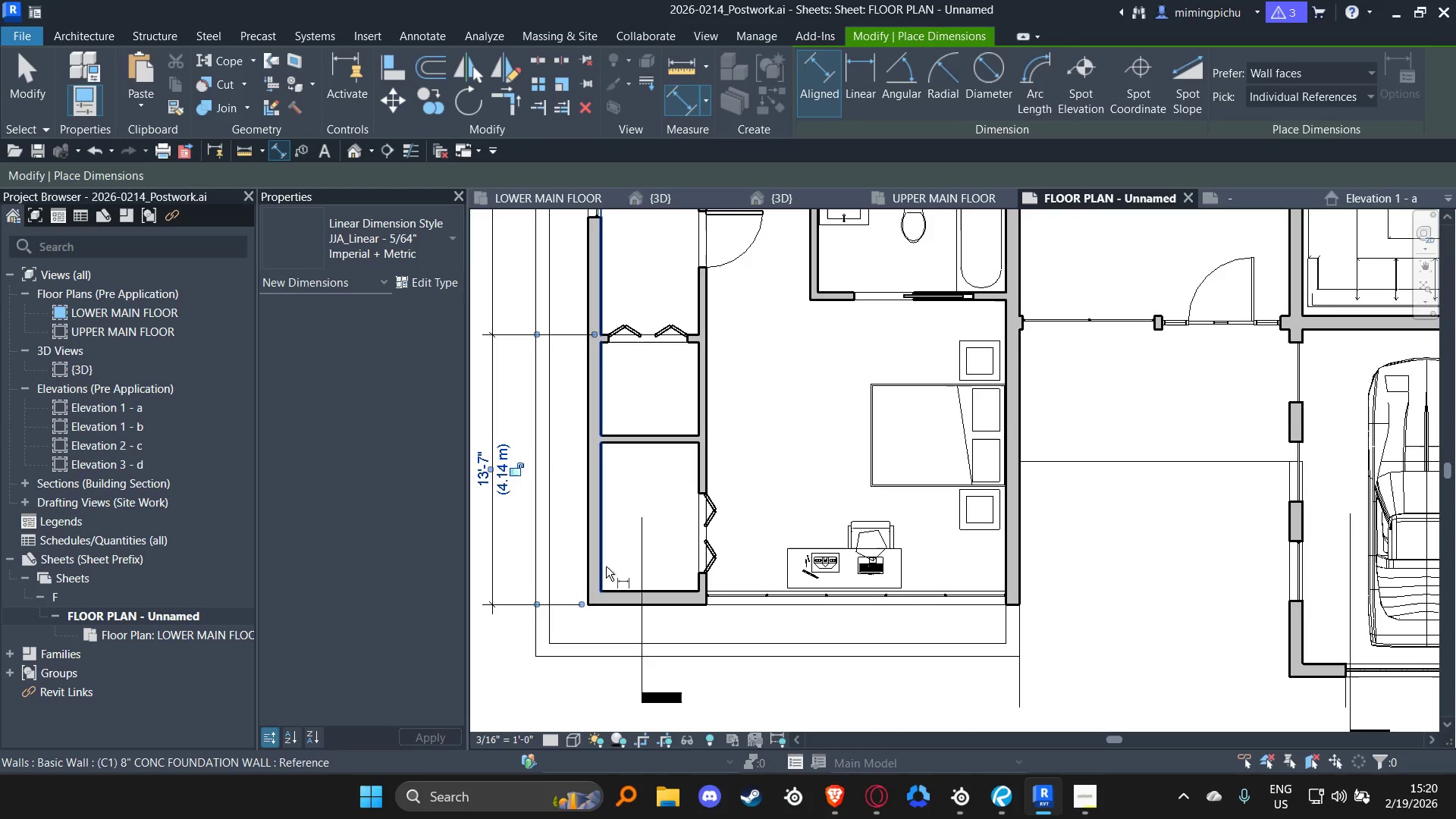 
left_click([591, 565])
 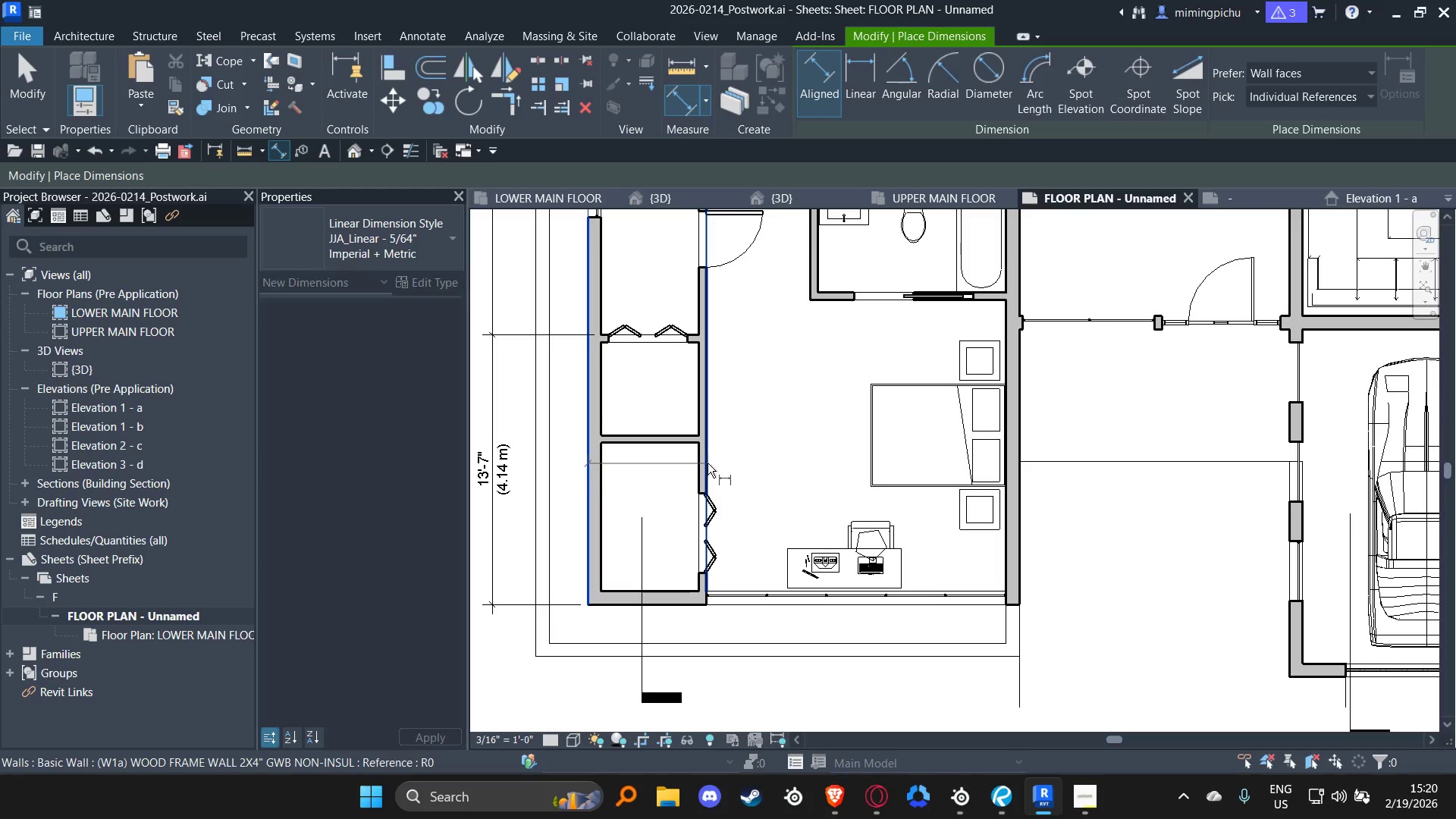 
left_click([708, 463])
 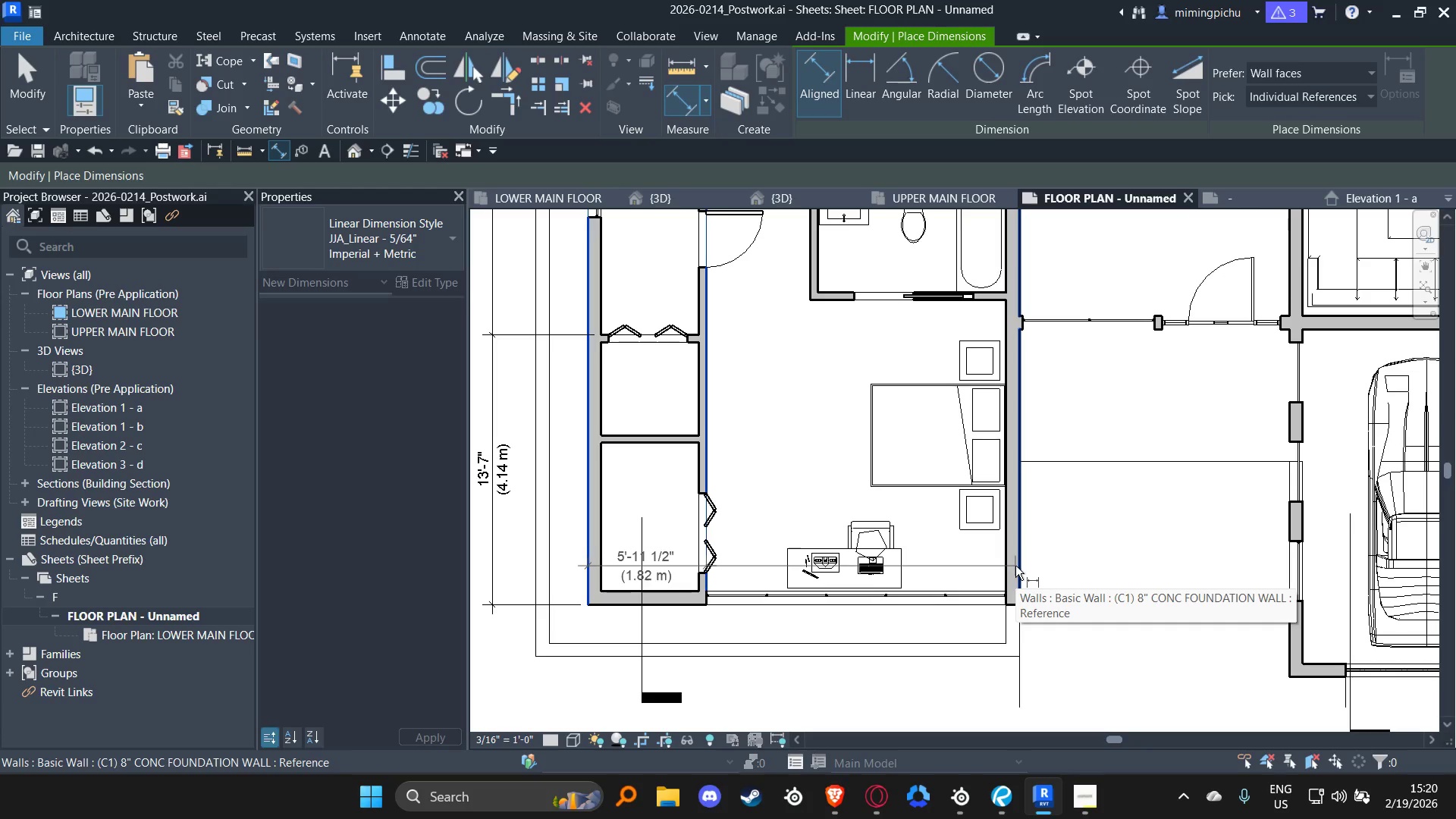 
left_click([1015, 566])
 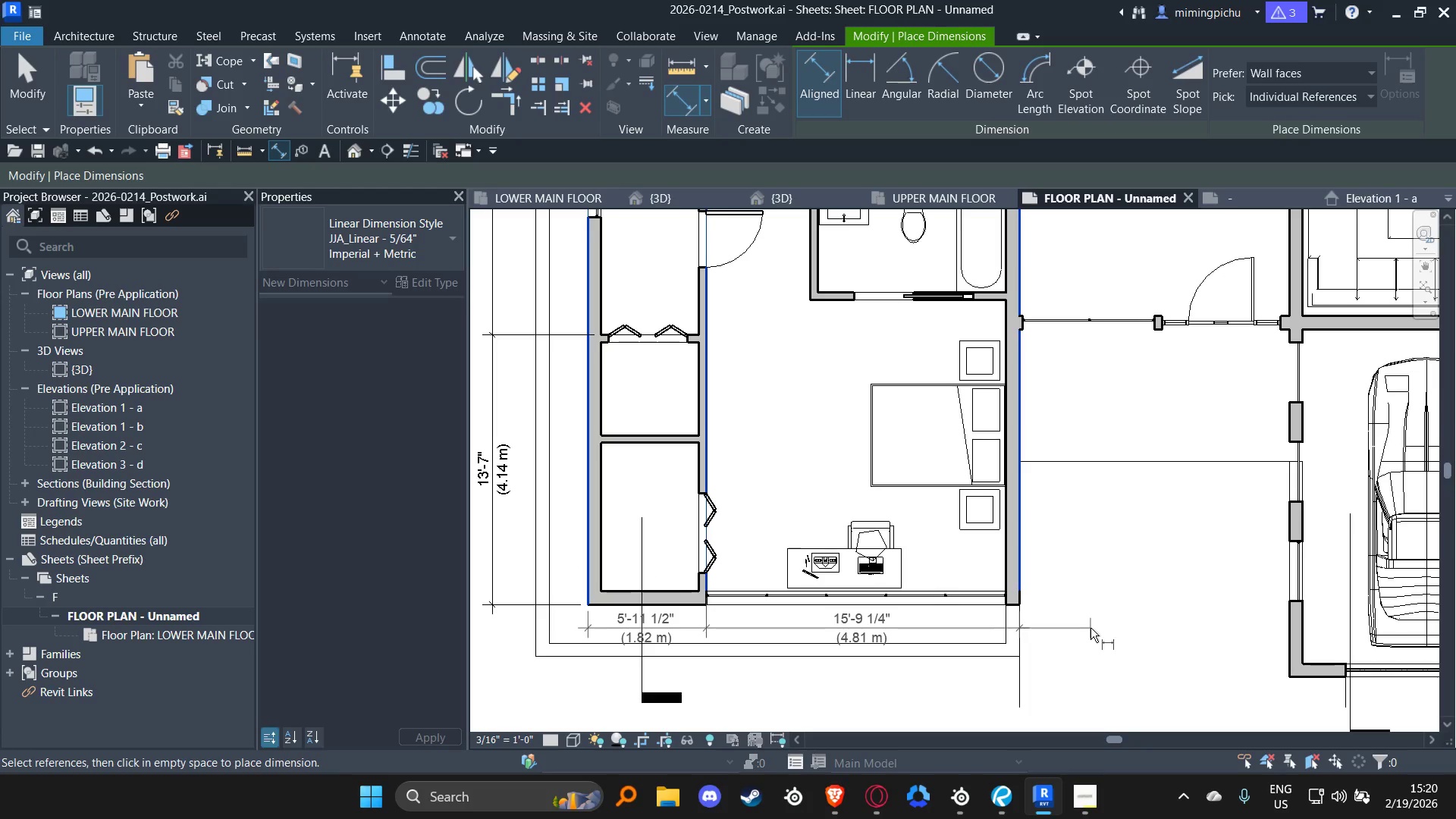 
left_click([1090, 628])
 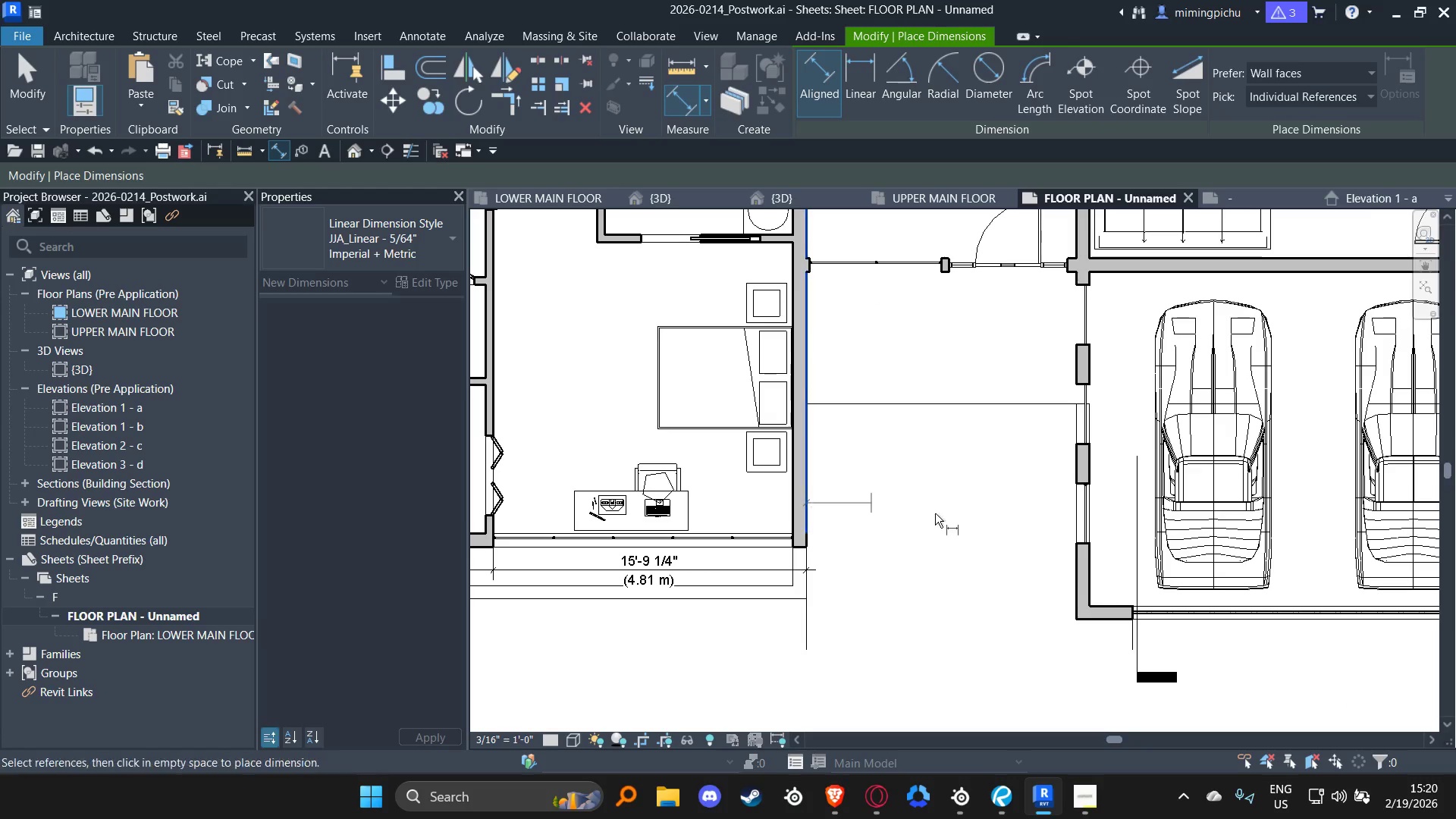 
left_click([1075, 576])
 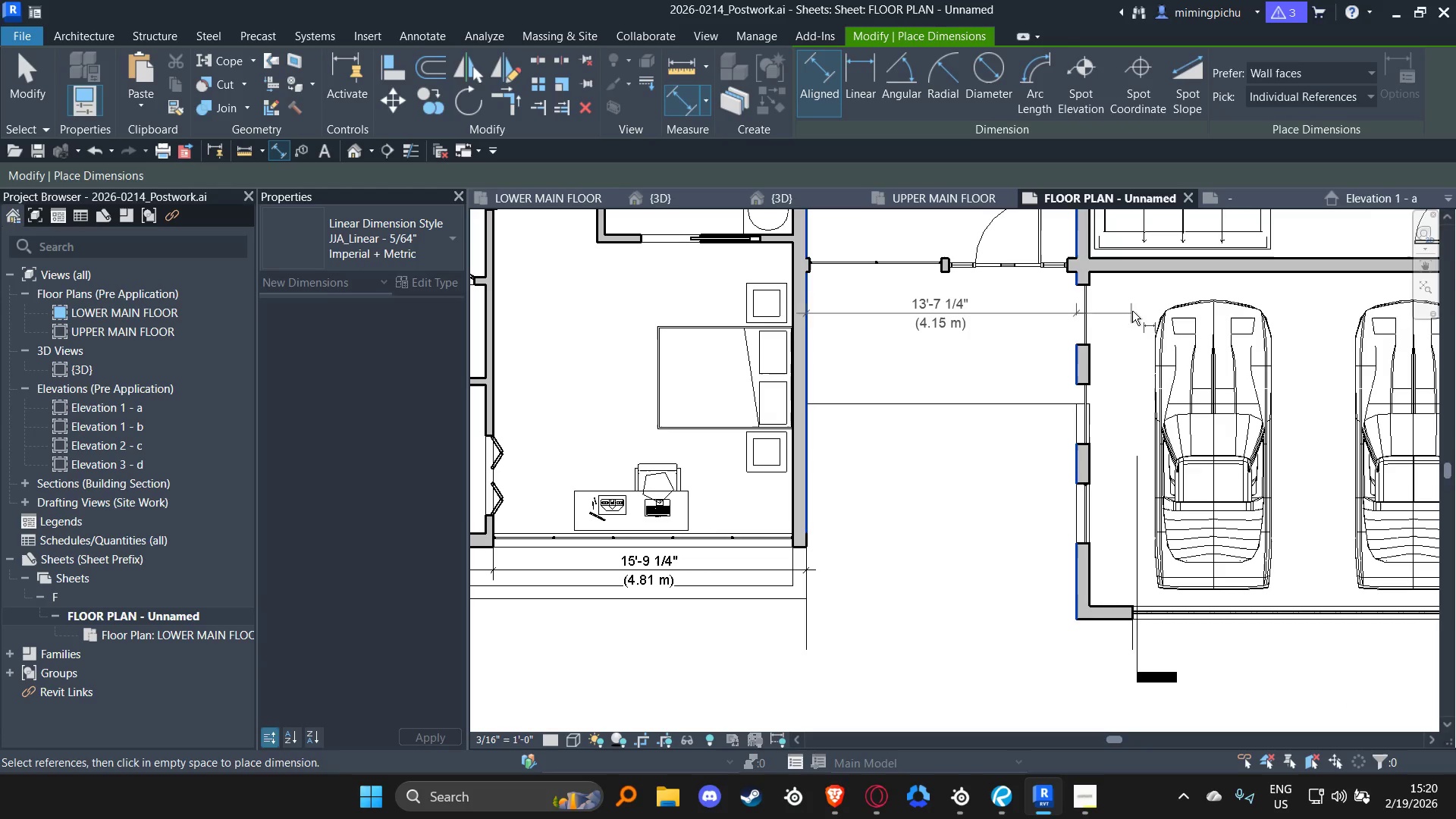 
left_click([1132, 311])
 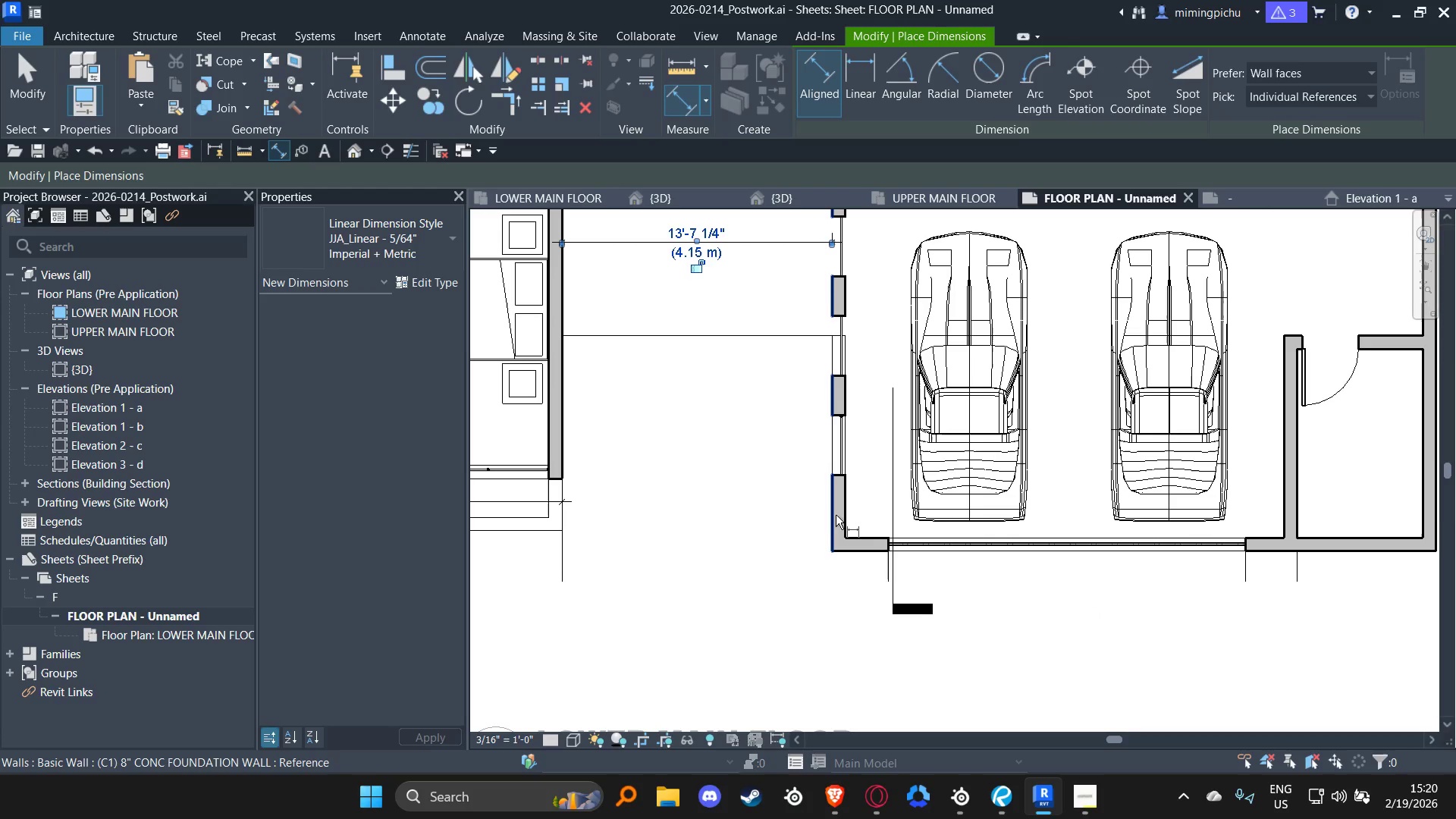 
left_click([833, 518])
 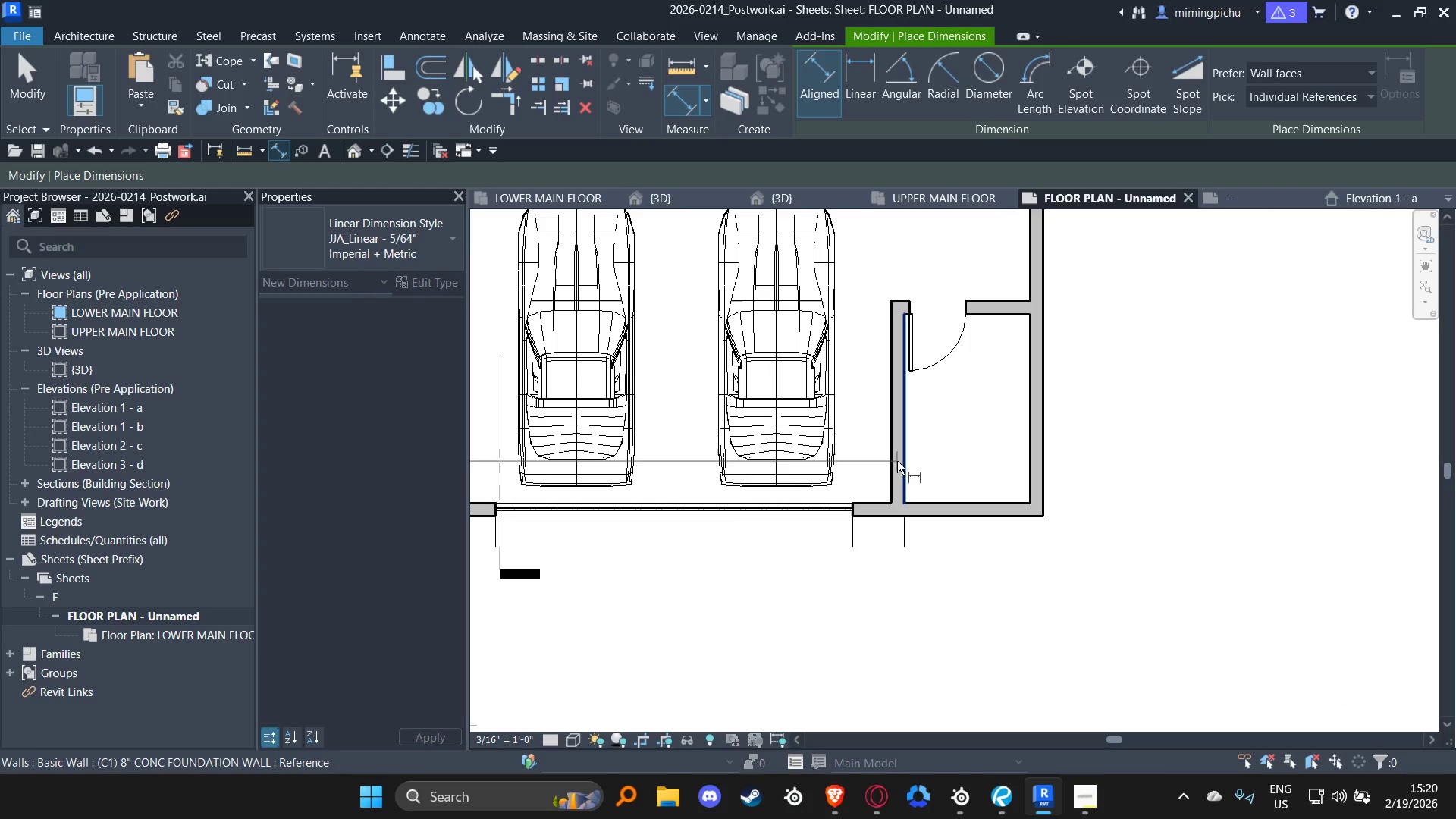 
left_click([890, 463])
 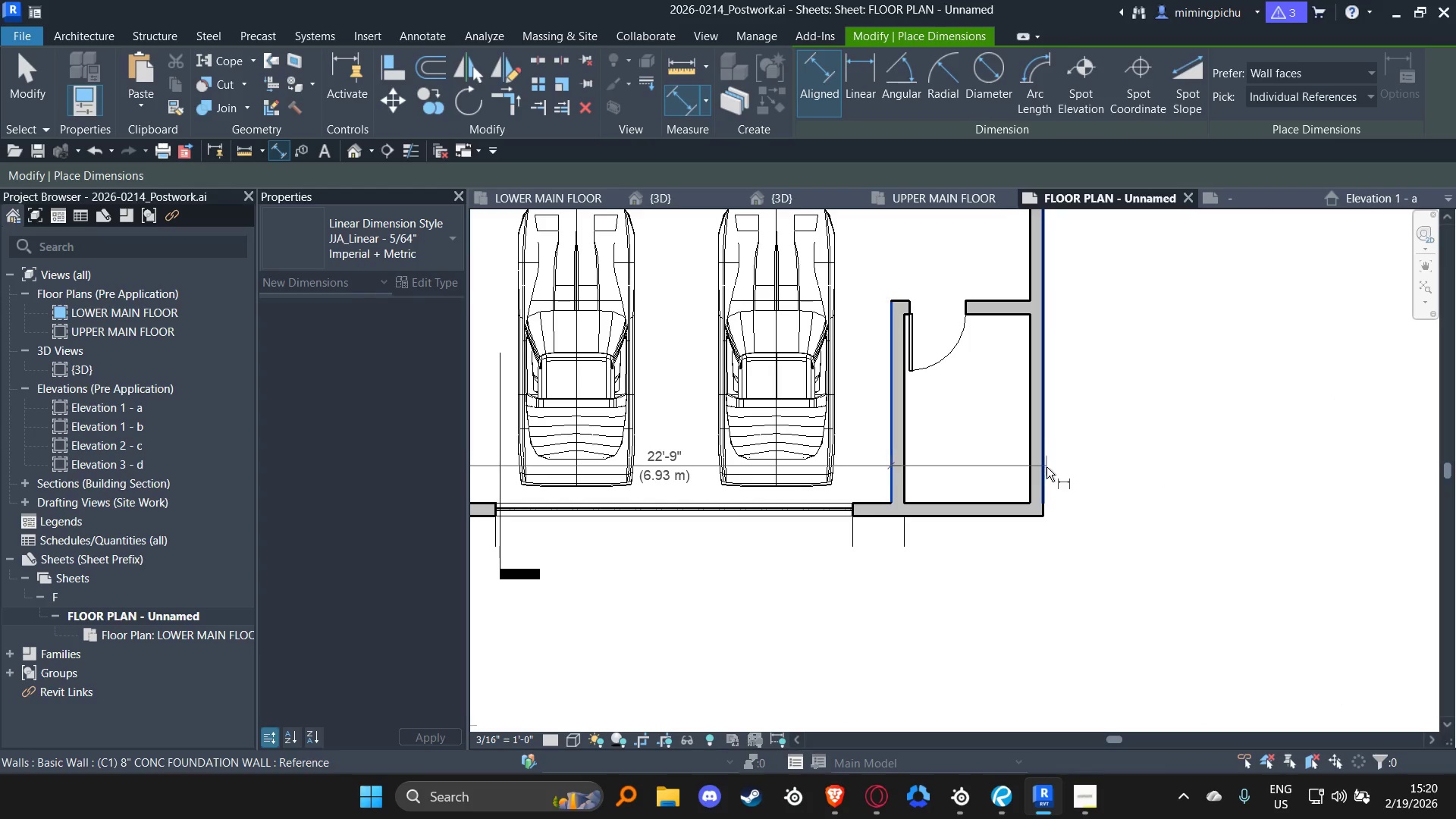 
left_click([1046, 467])
 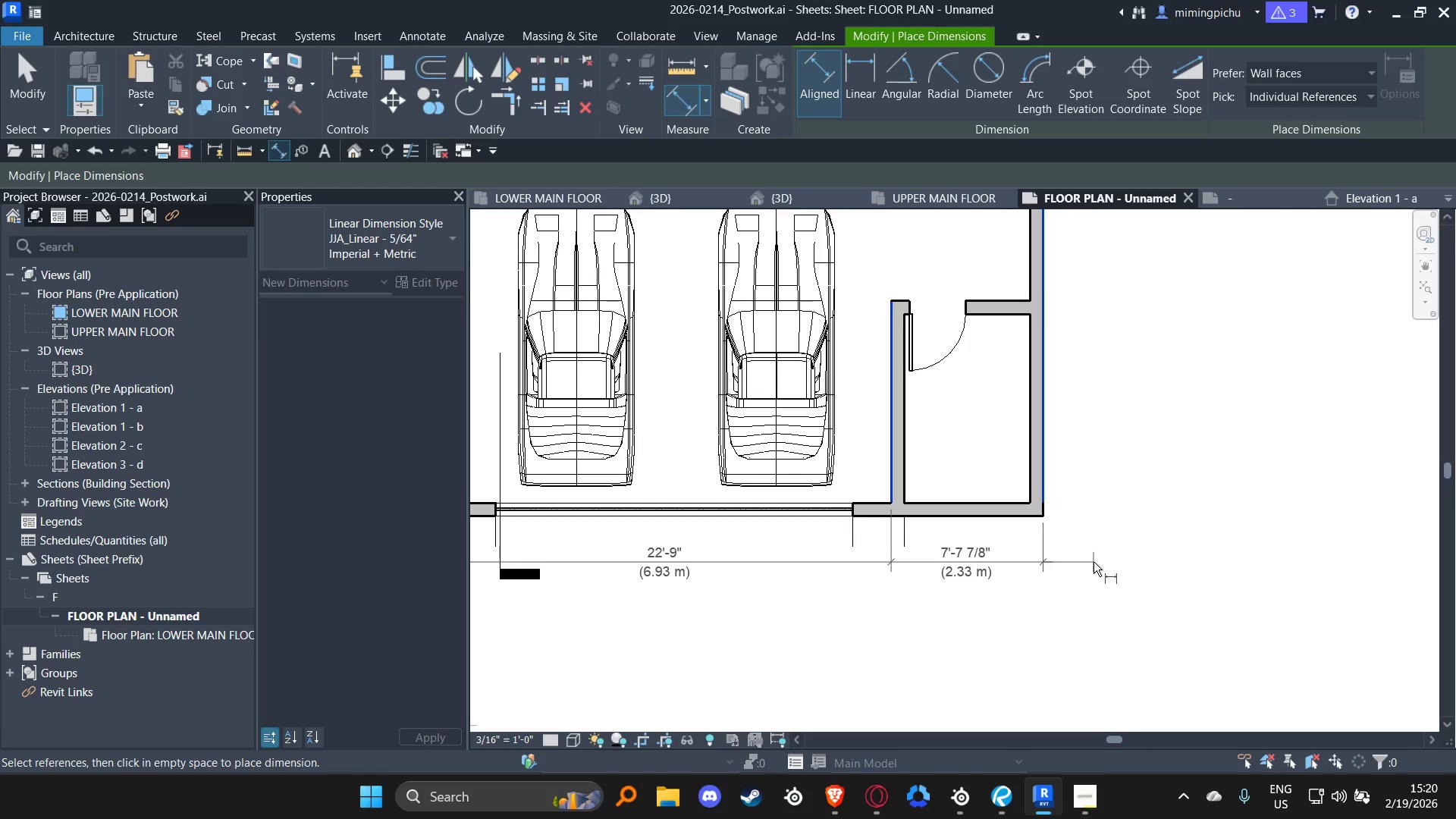 
left_click([1094, 560])
 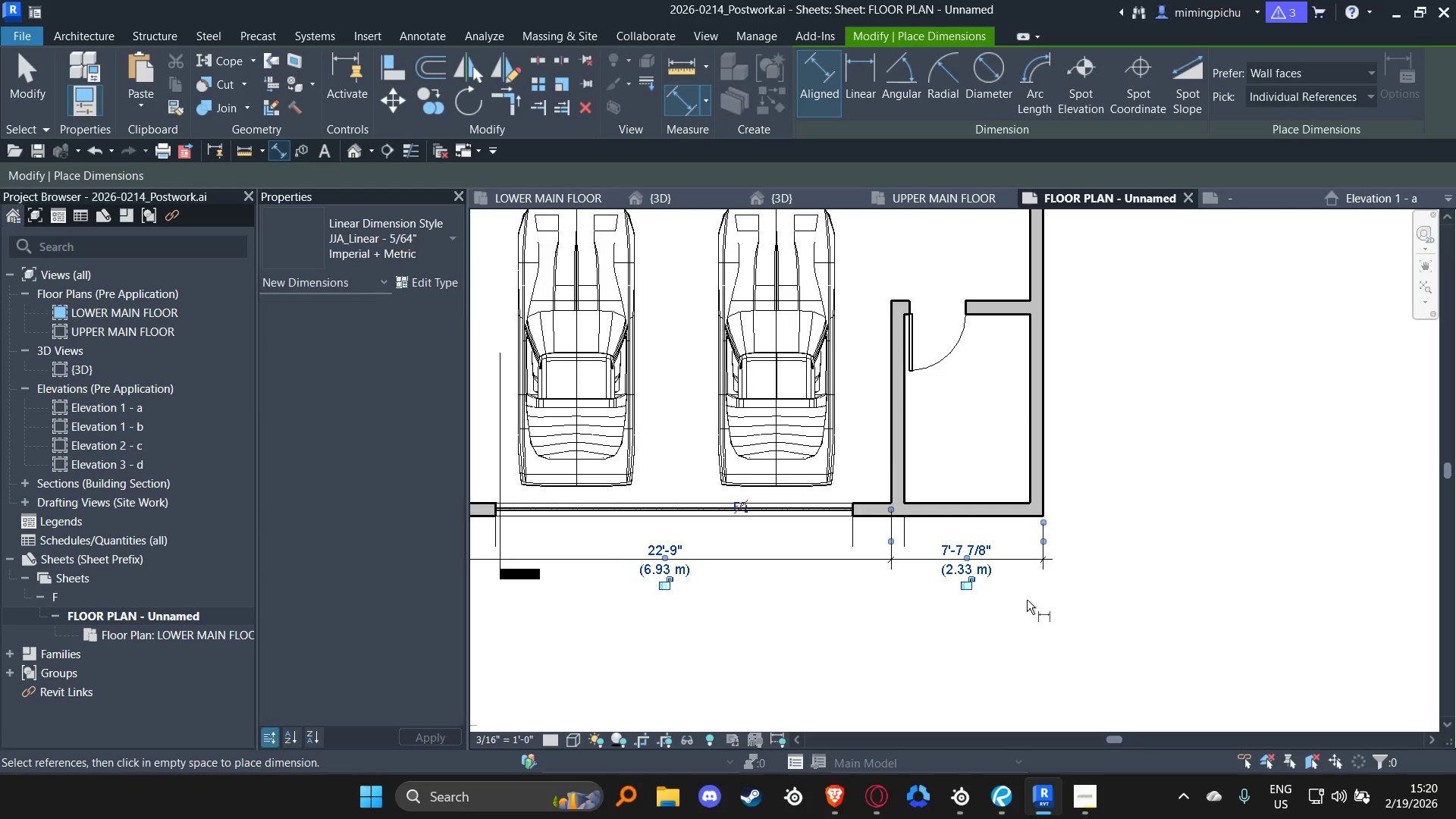 
scroll: coordinate [1027, 576], scroll_direction: down, amount: 8.0
 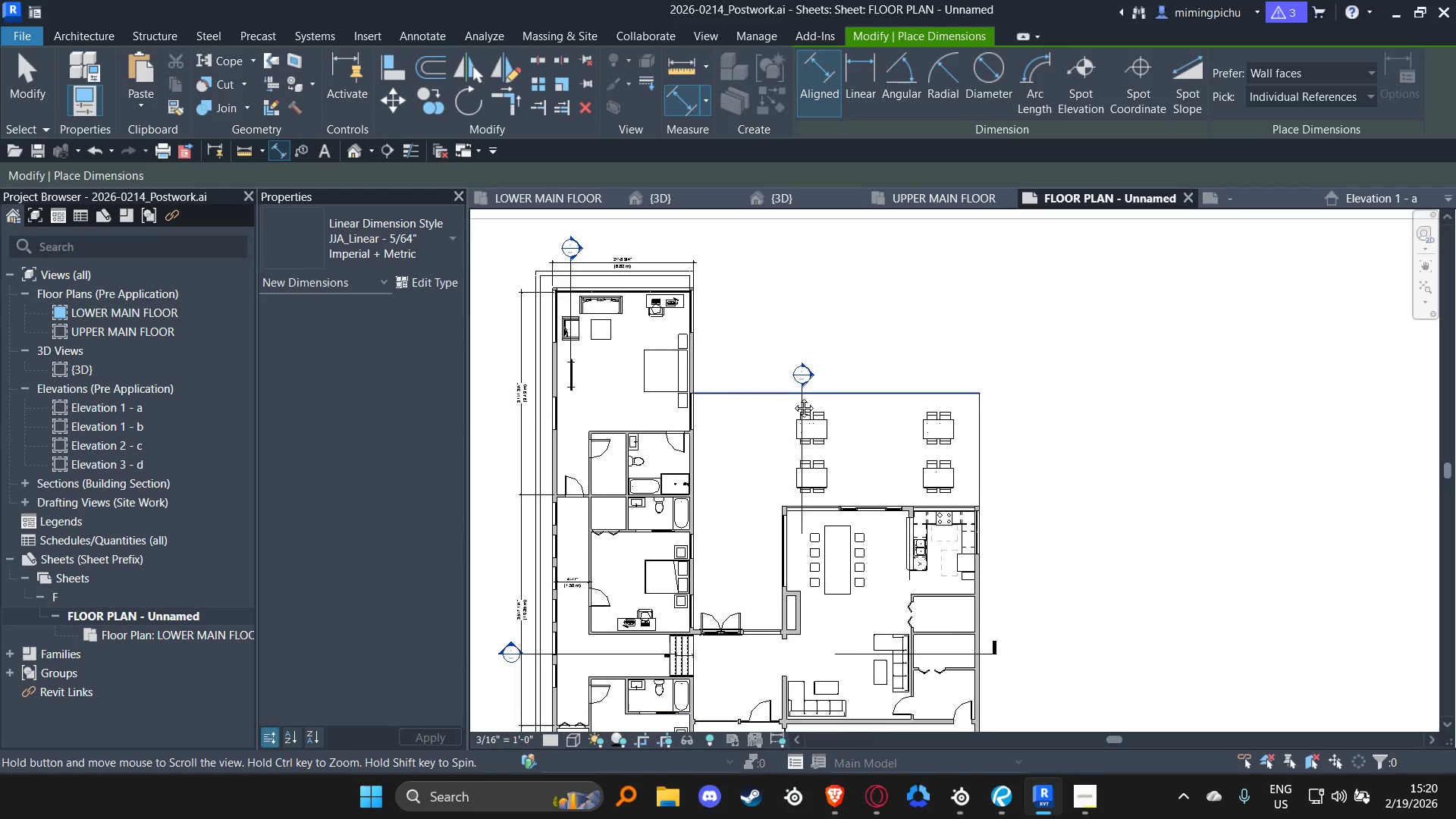 
scroll: coordinate [686, 642], scroll_direction: up, amount: 6.0
 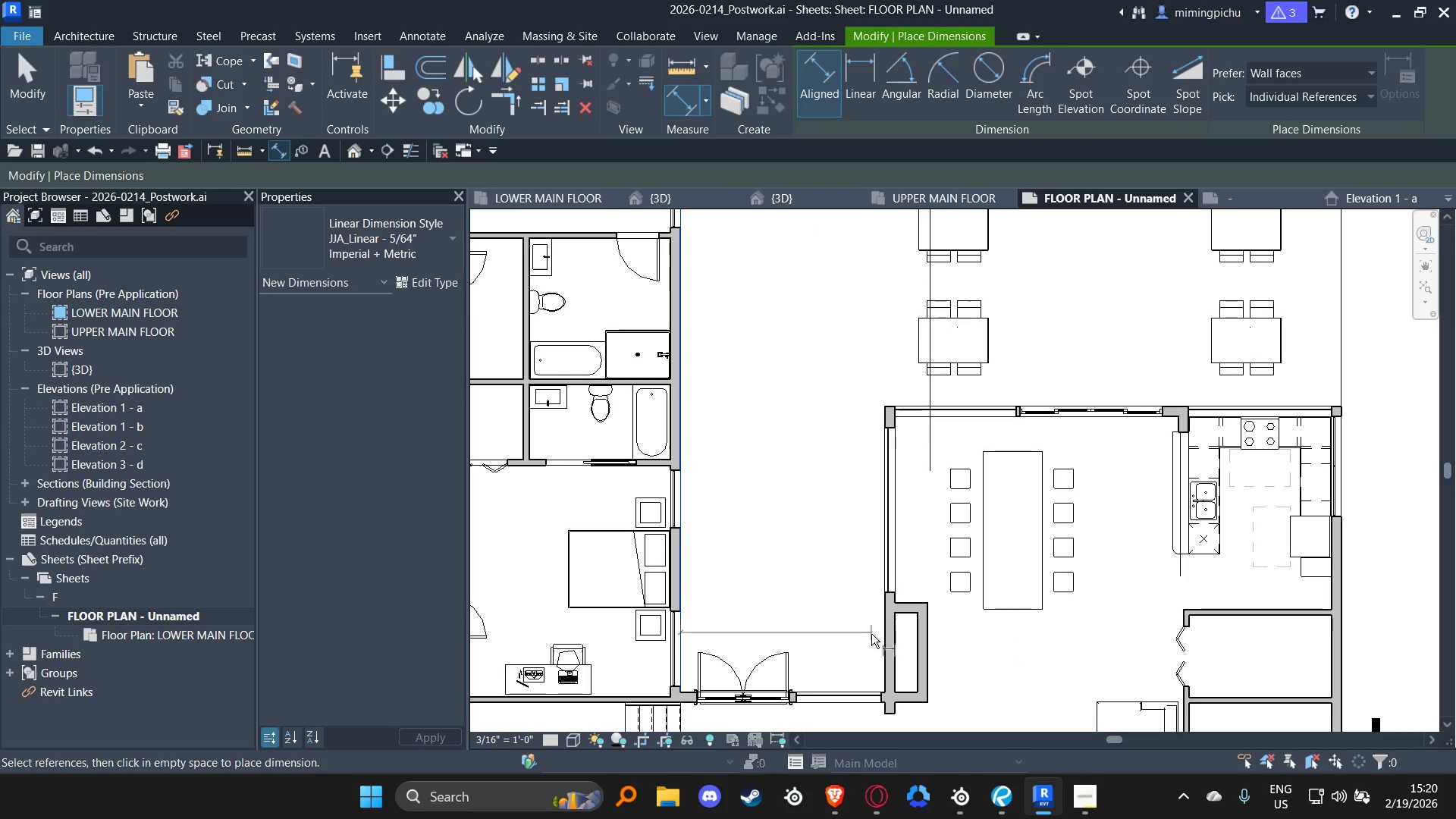 
left_click([883, 640])
 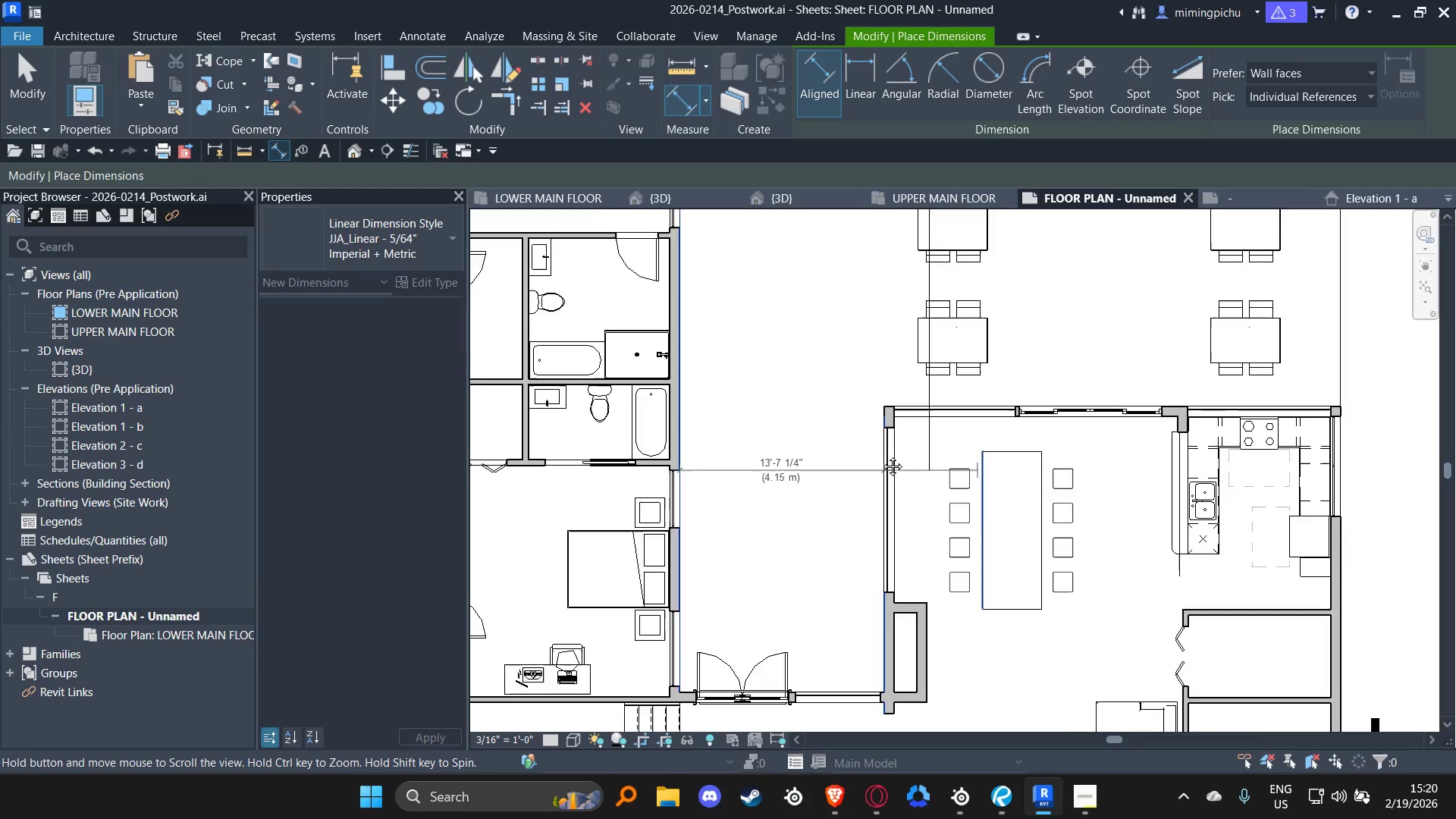 
scroll: coordinate [910, 400], scroll_direction: up, amount: 8.0
 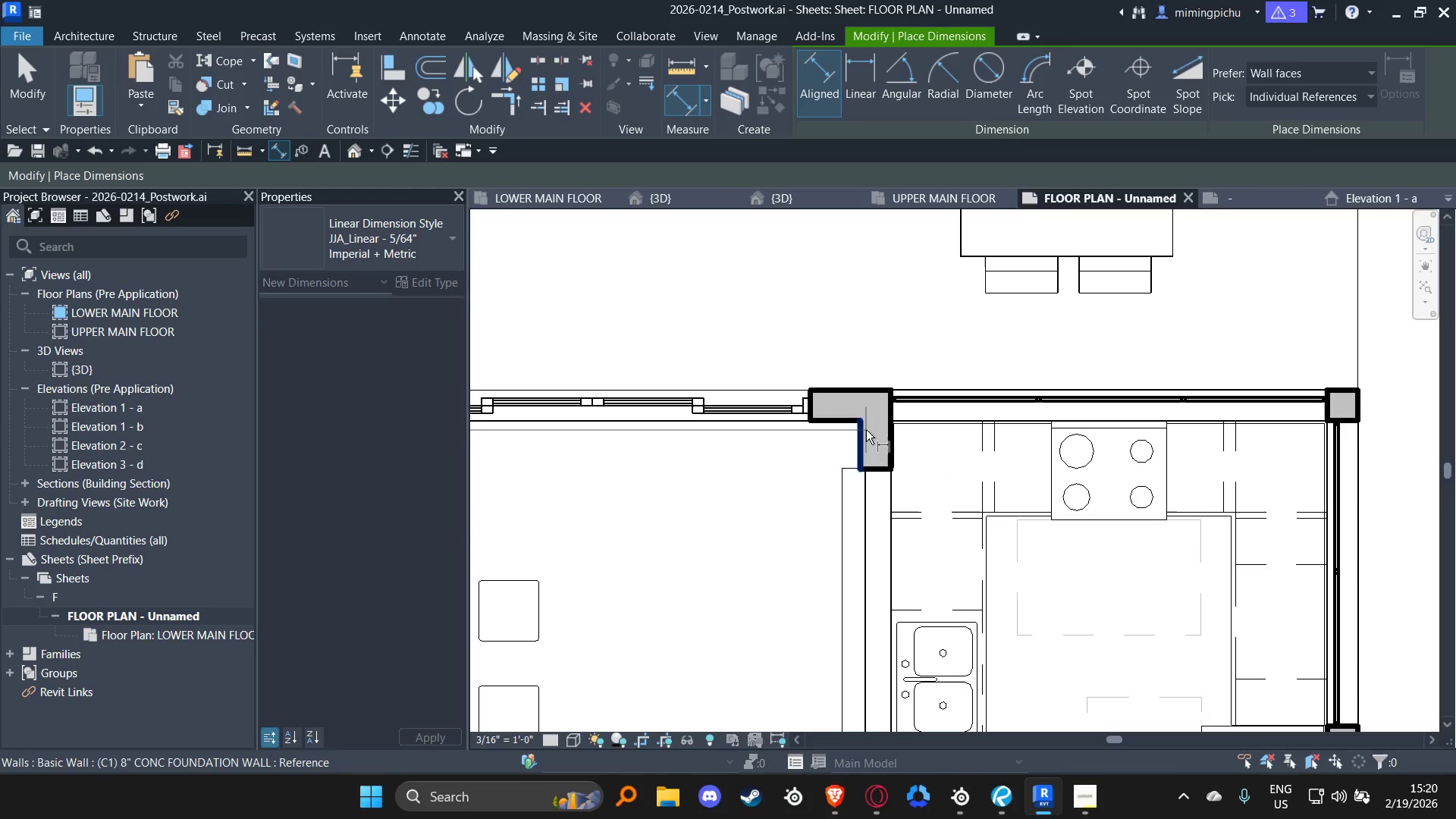 
left_click([864, 431])
 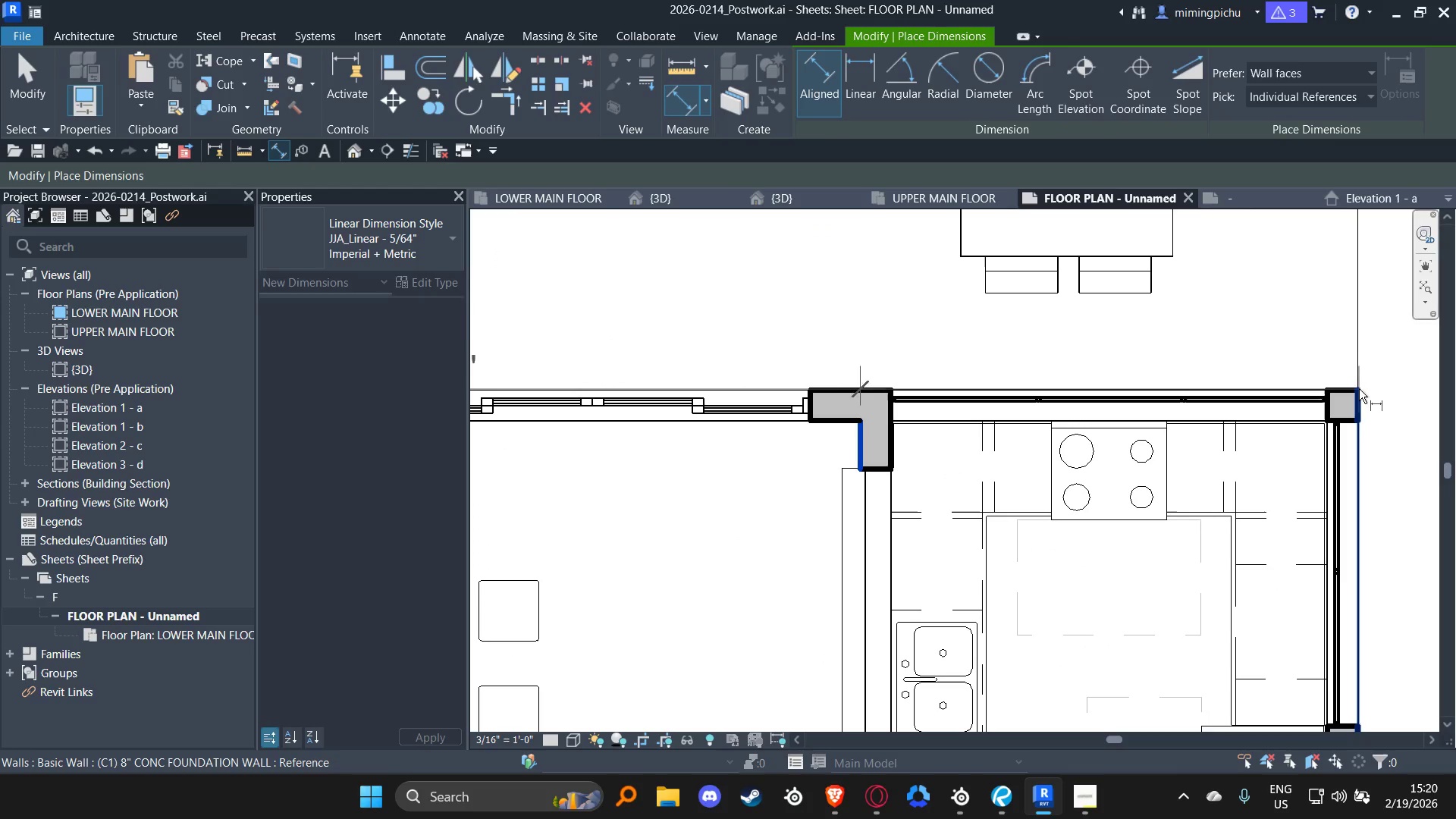 
left_click([1359, 392])
 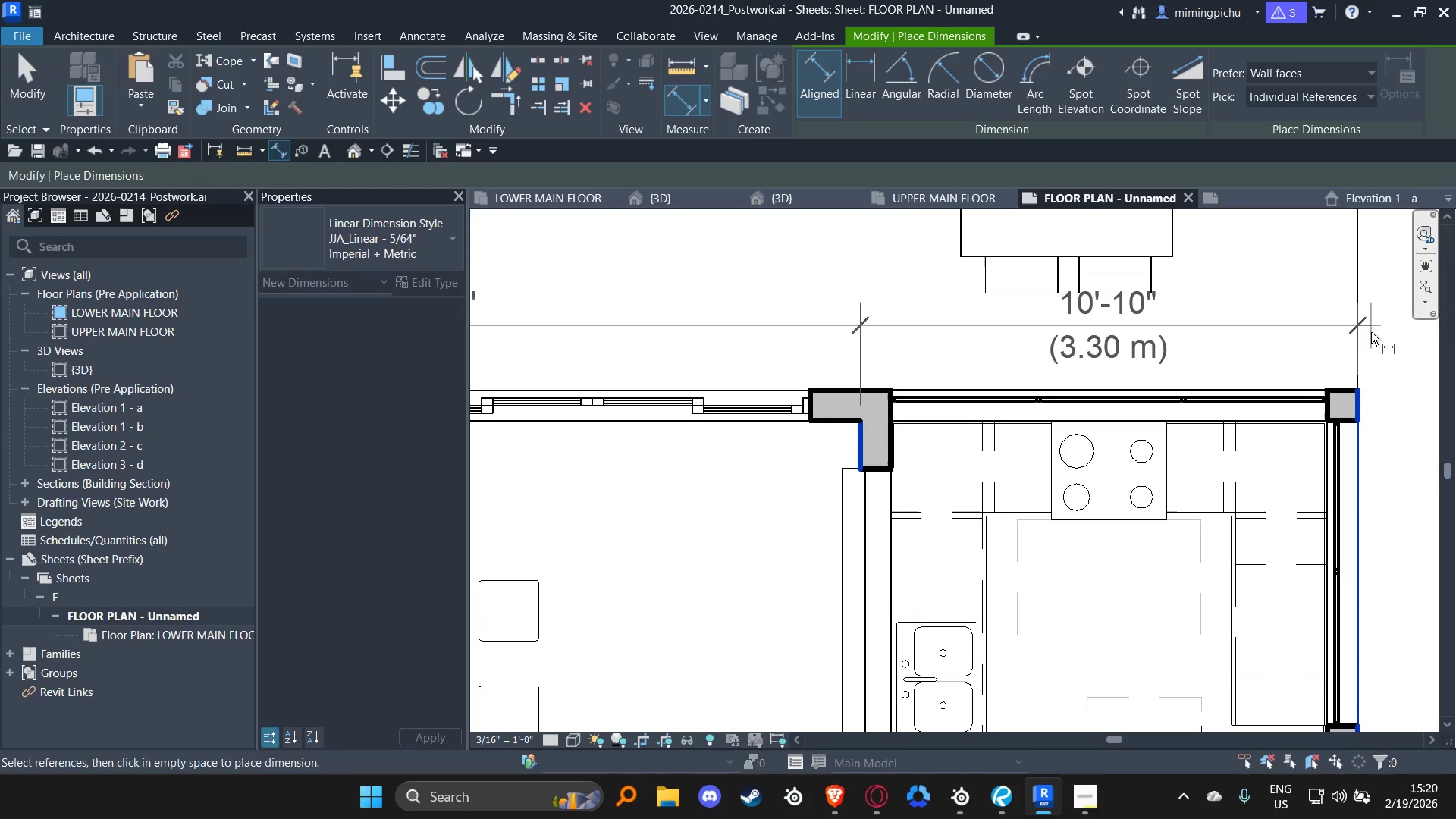 
scroll: coordinate [1084, 391], scroll_direction: down, amount: 12.0
 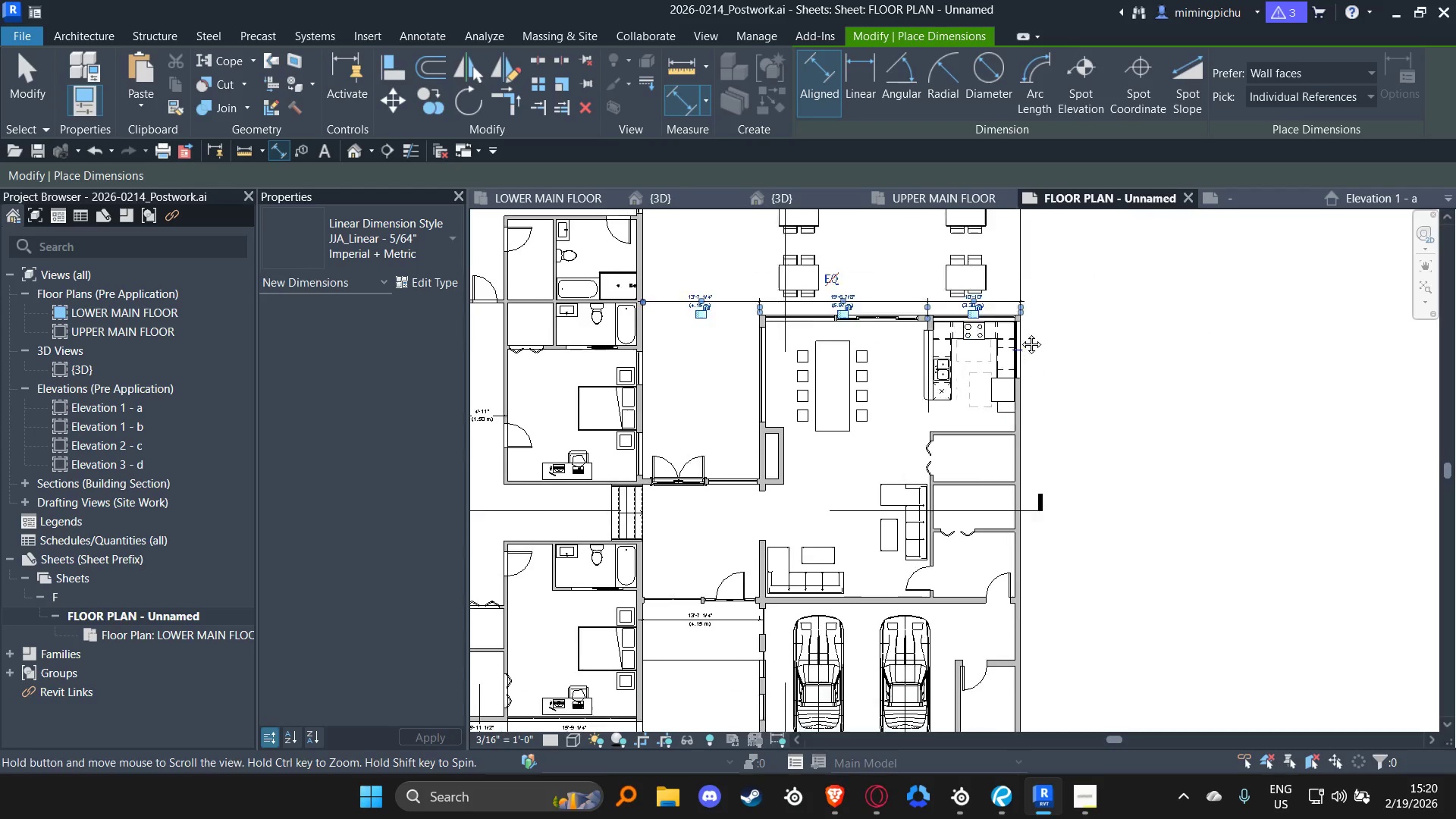 
scroll: coordinate [844, 347], scroll_direction: up, amount: 14.0
 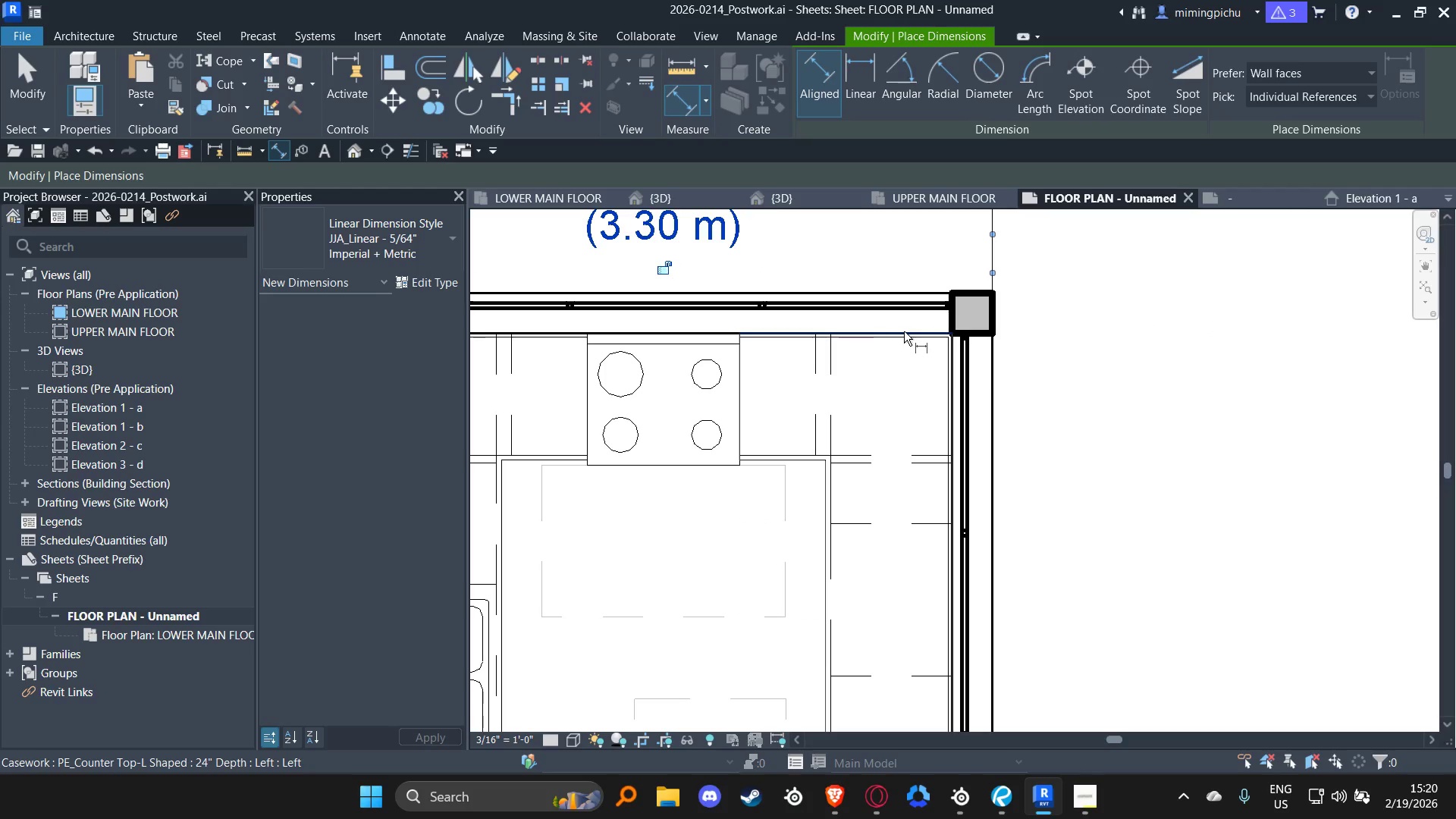 
left_click([904, 331])
 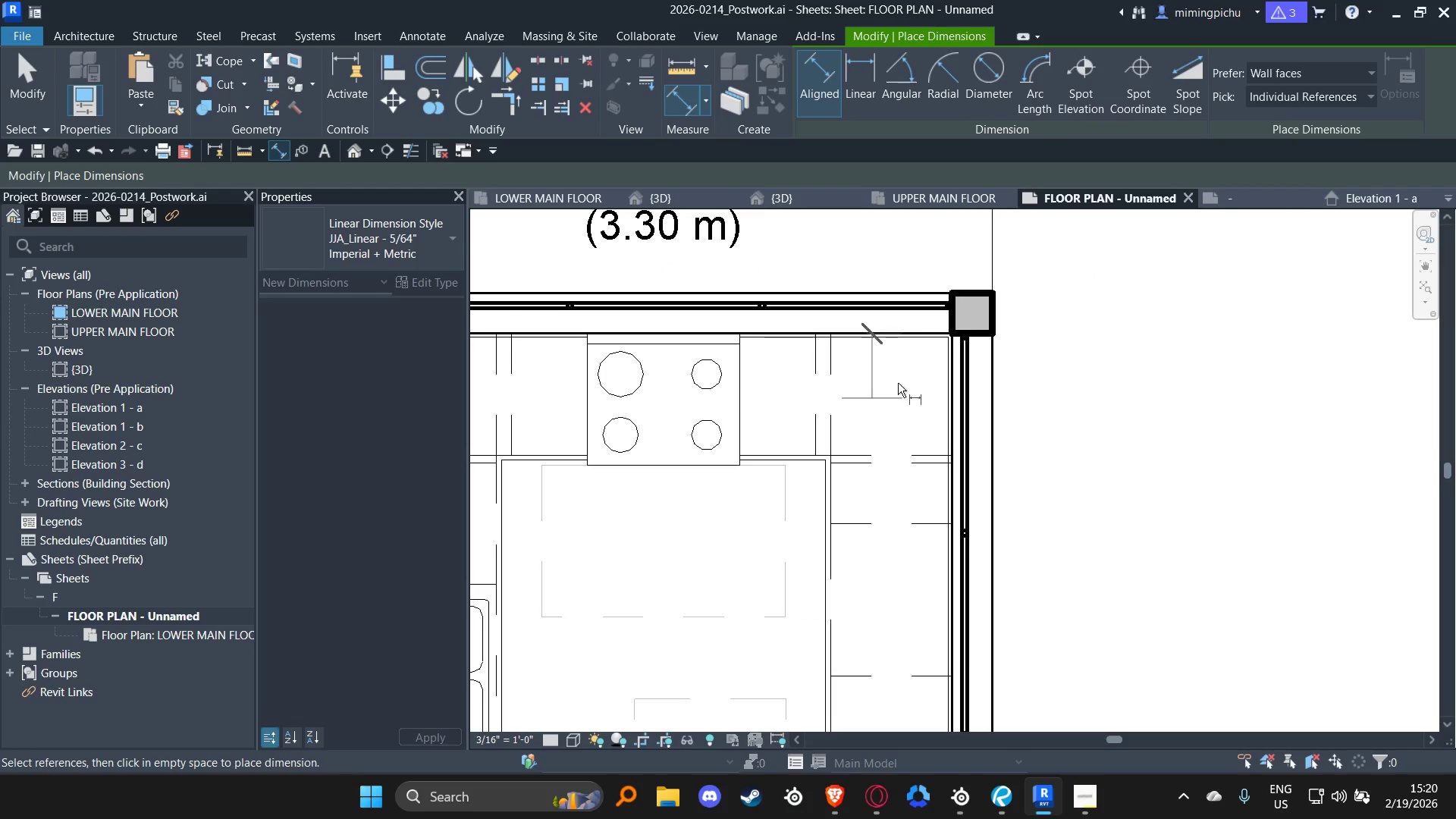 
scroll: coordinate [919, 393], scroll_direction: down, amount: 4.0
 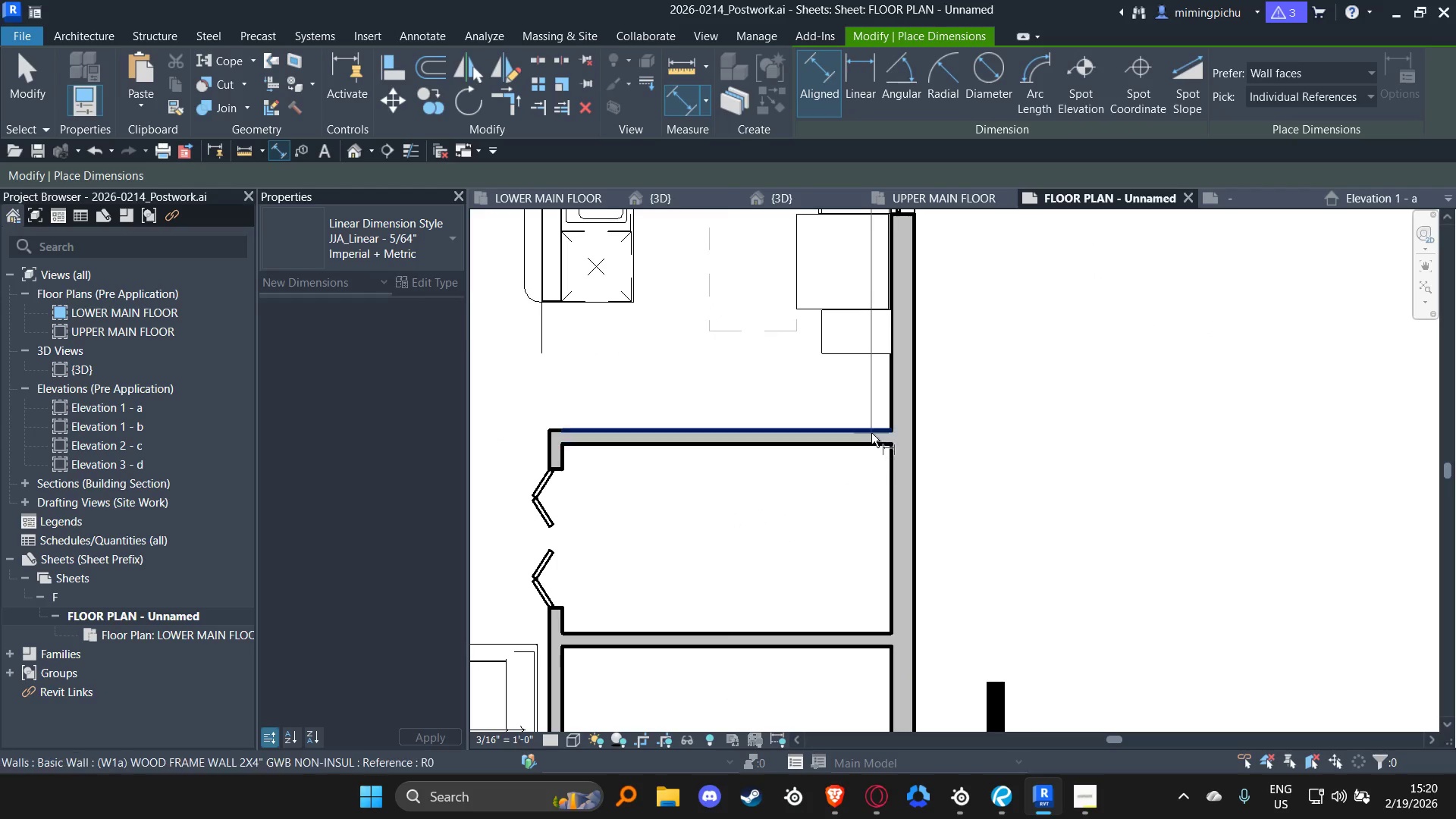 
left_click([871, 431])
 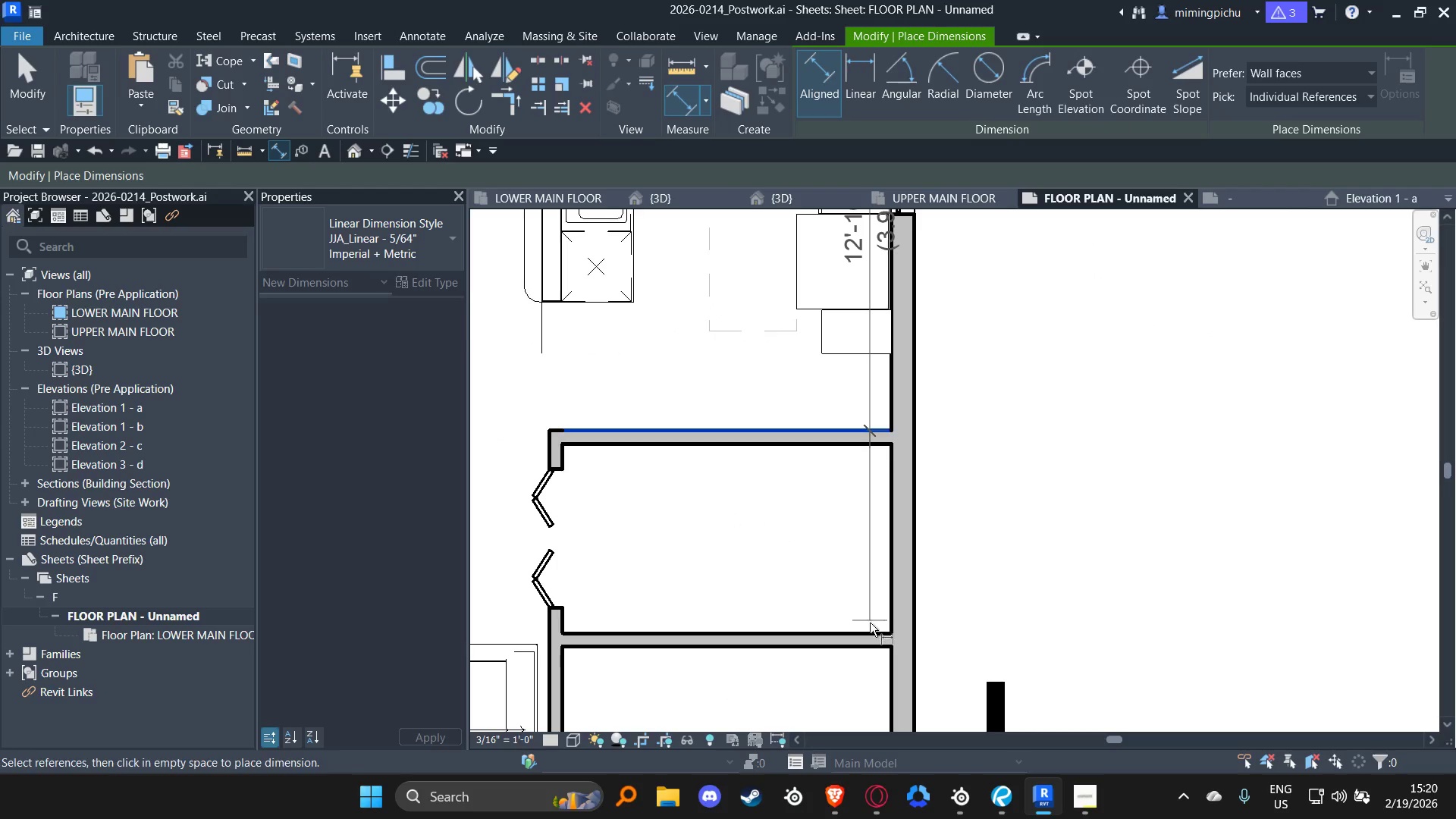 
left_click([870, 627])
 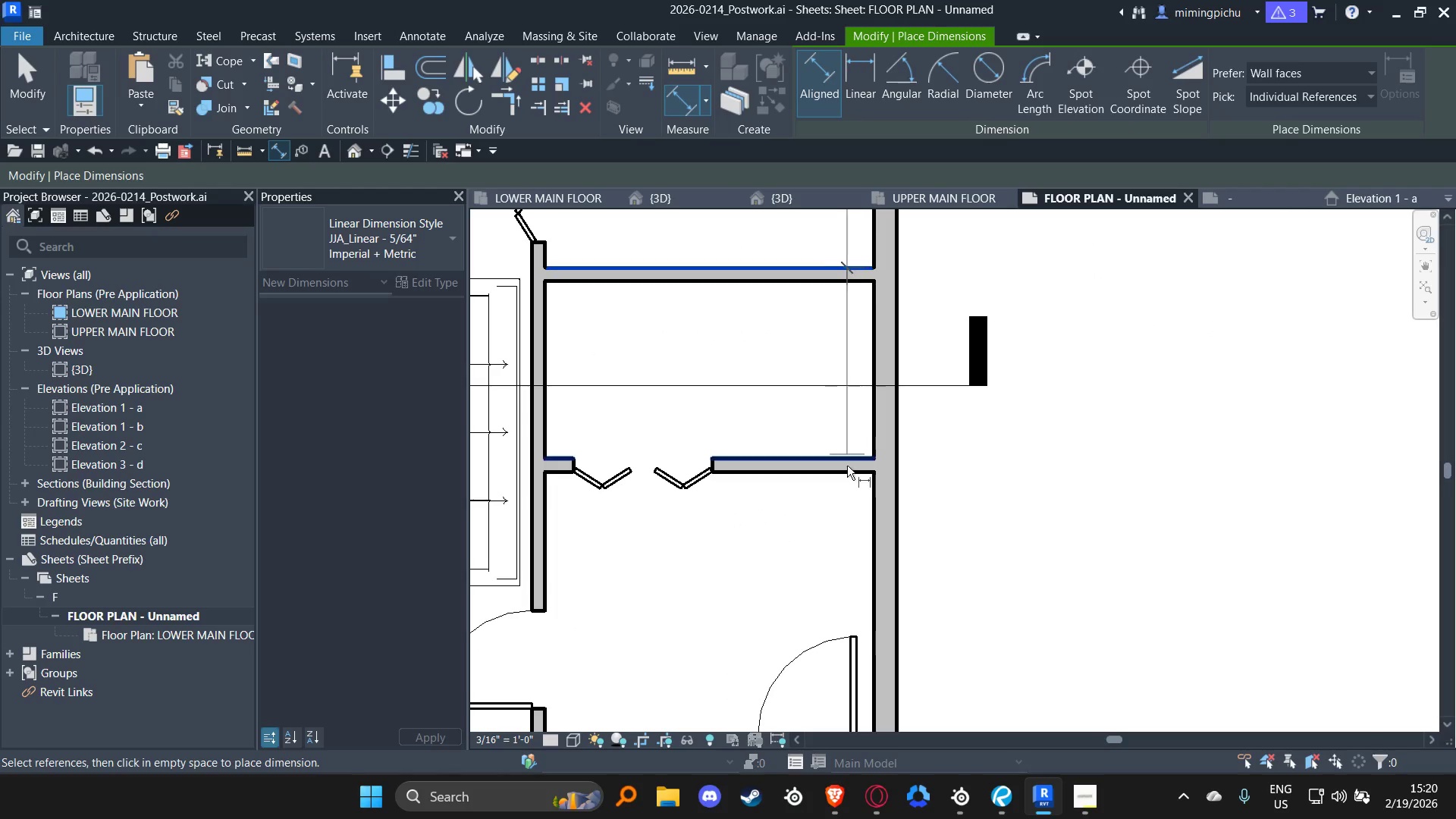 
left_click([852, 462])
 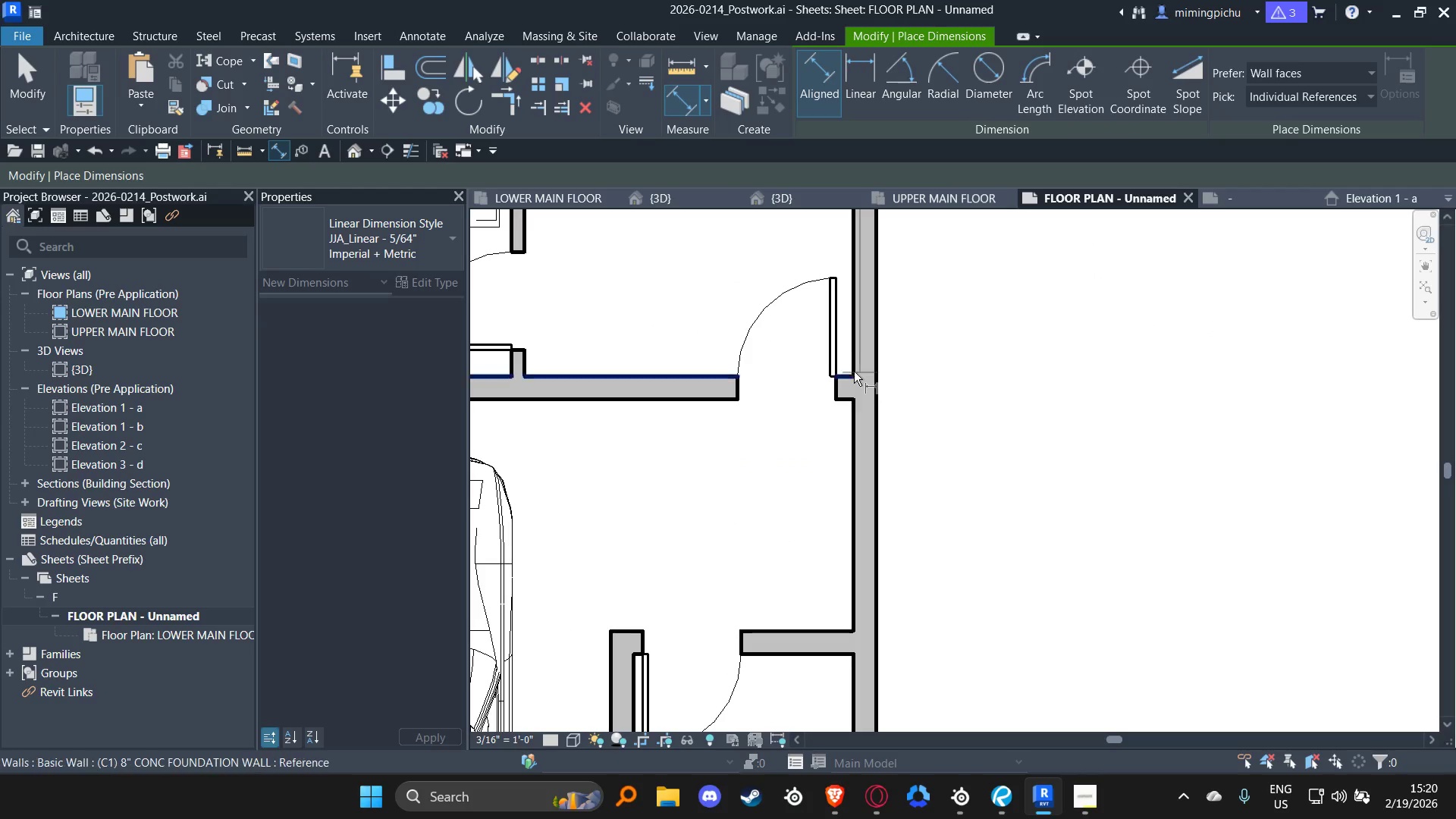 
left_click([852, 374])
 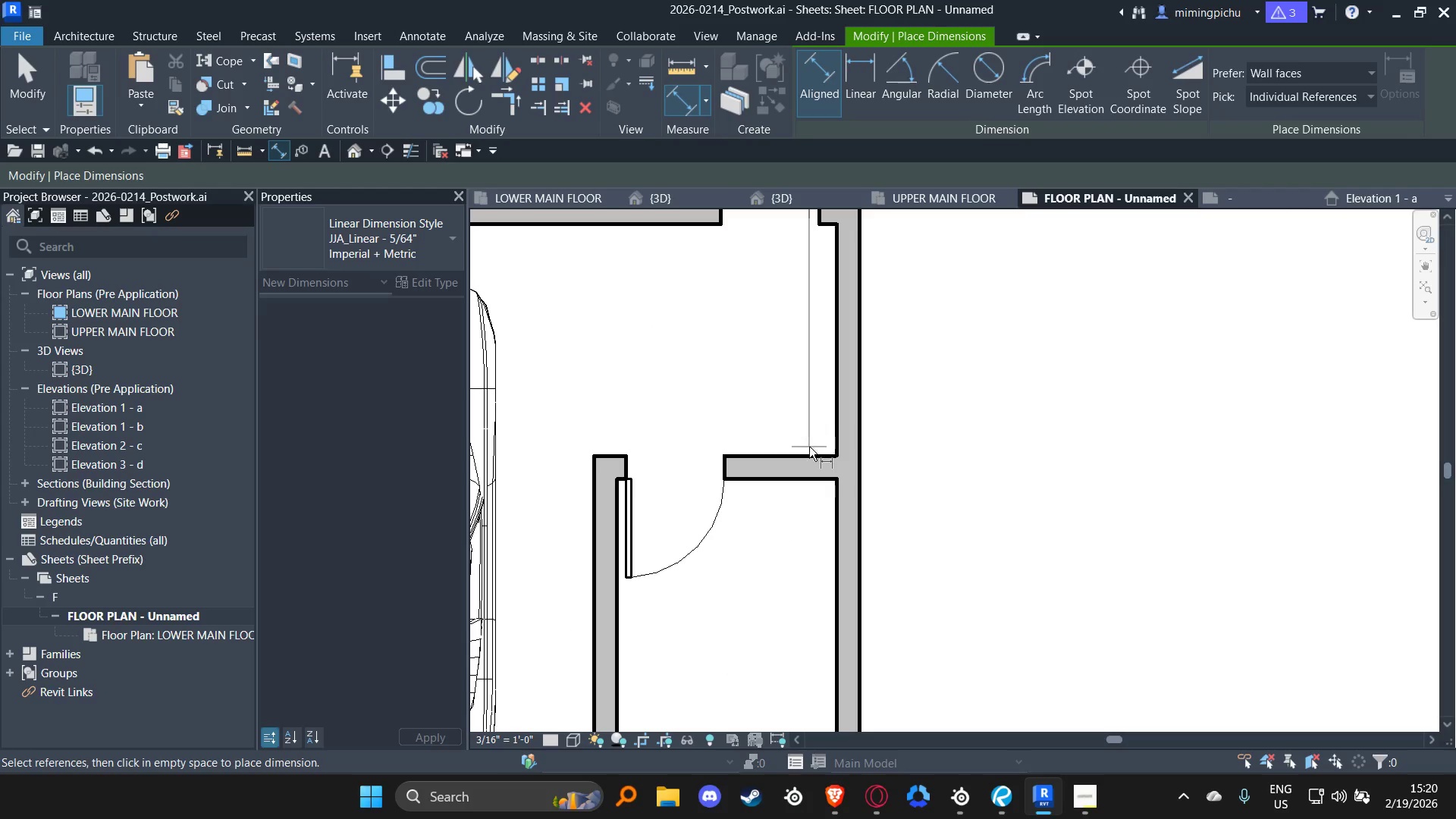 
left_click([811, 453])
 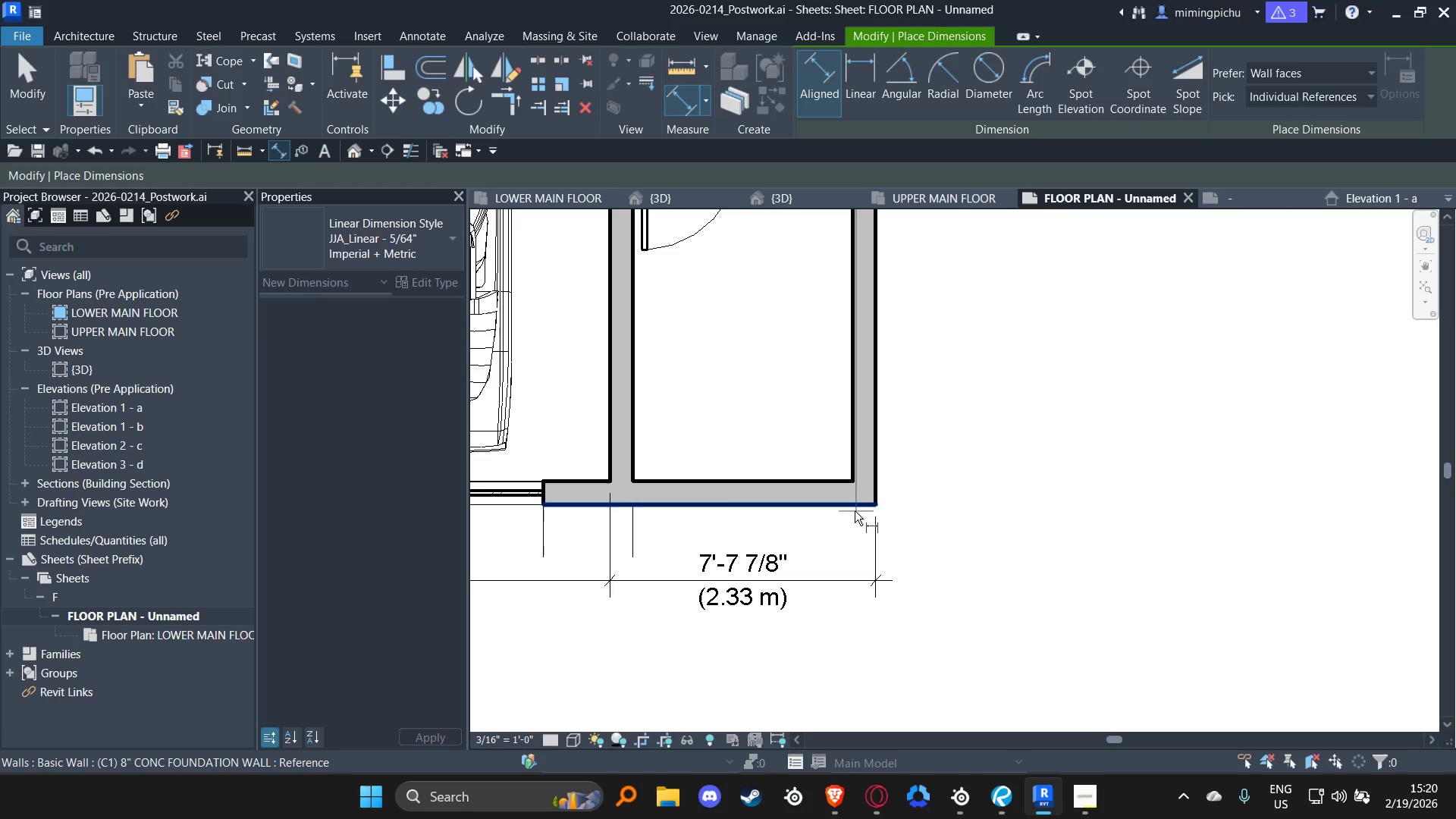 
left_click([852, 511])
 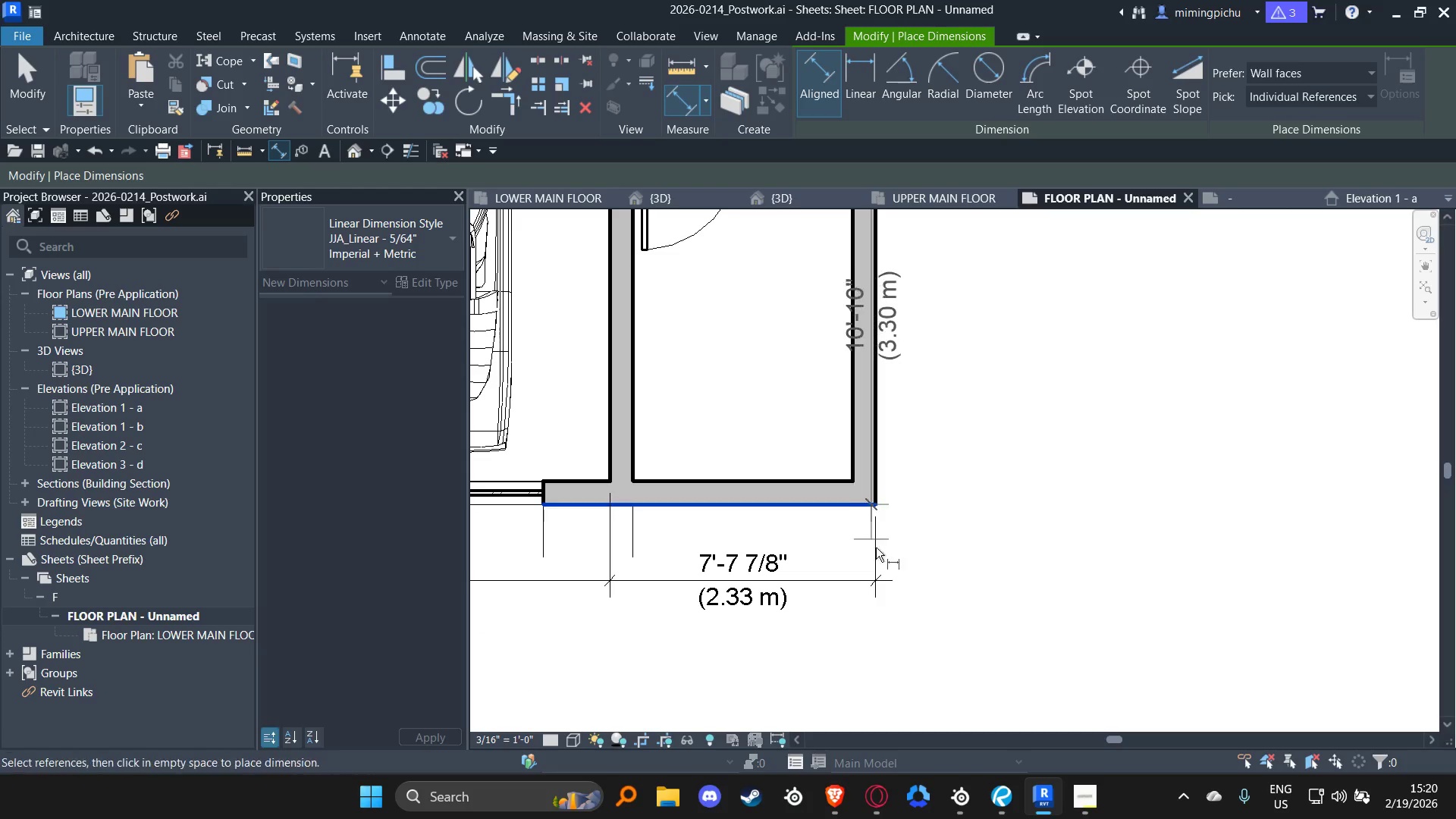 
scroll: coordinate [885, 556], scroll_direction: down, amount: 4.0
 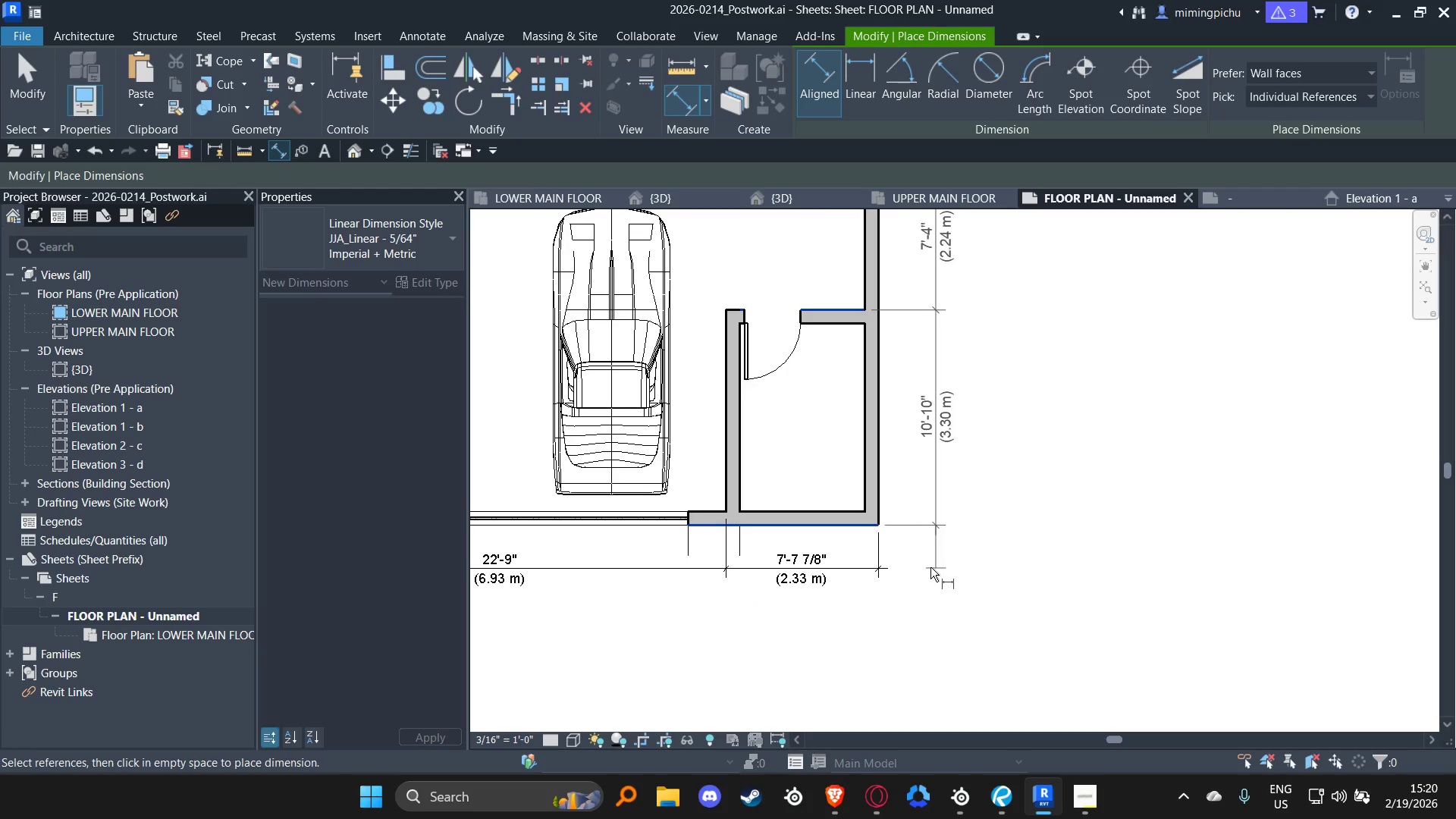 
left_click([927, 567])
 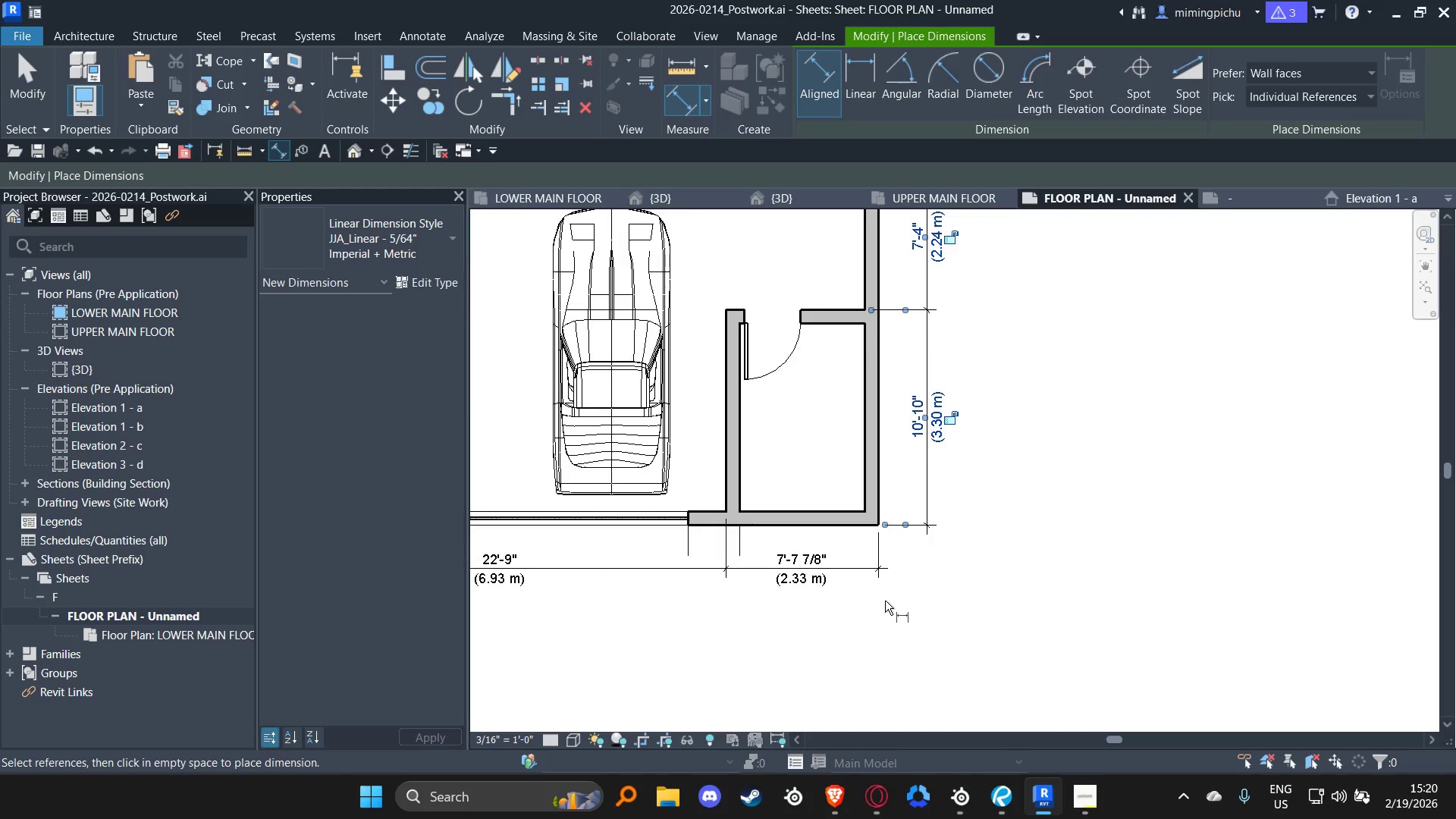 
key(Escape)
 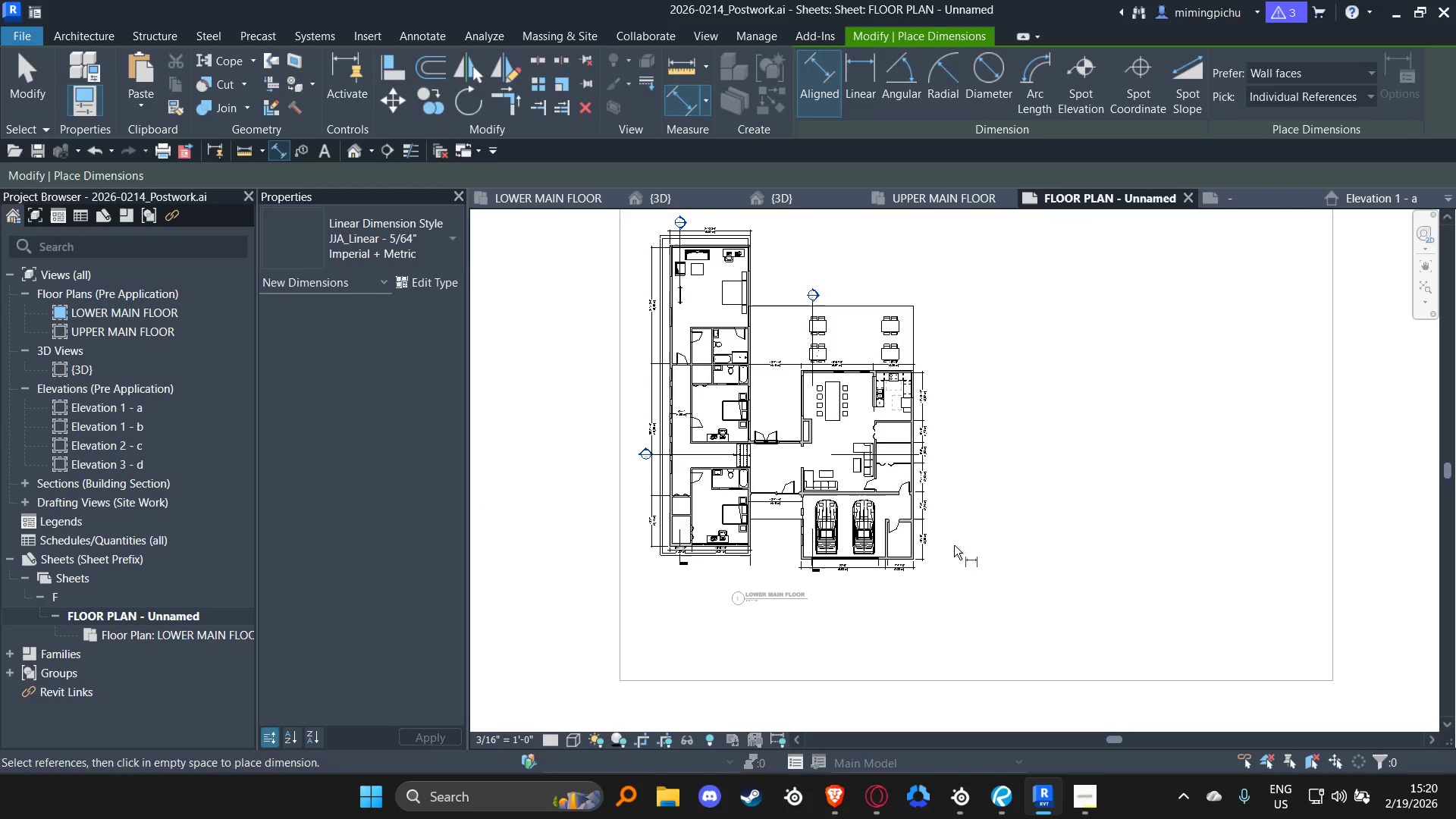 
key(Escape)
 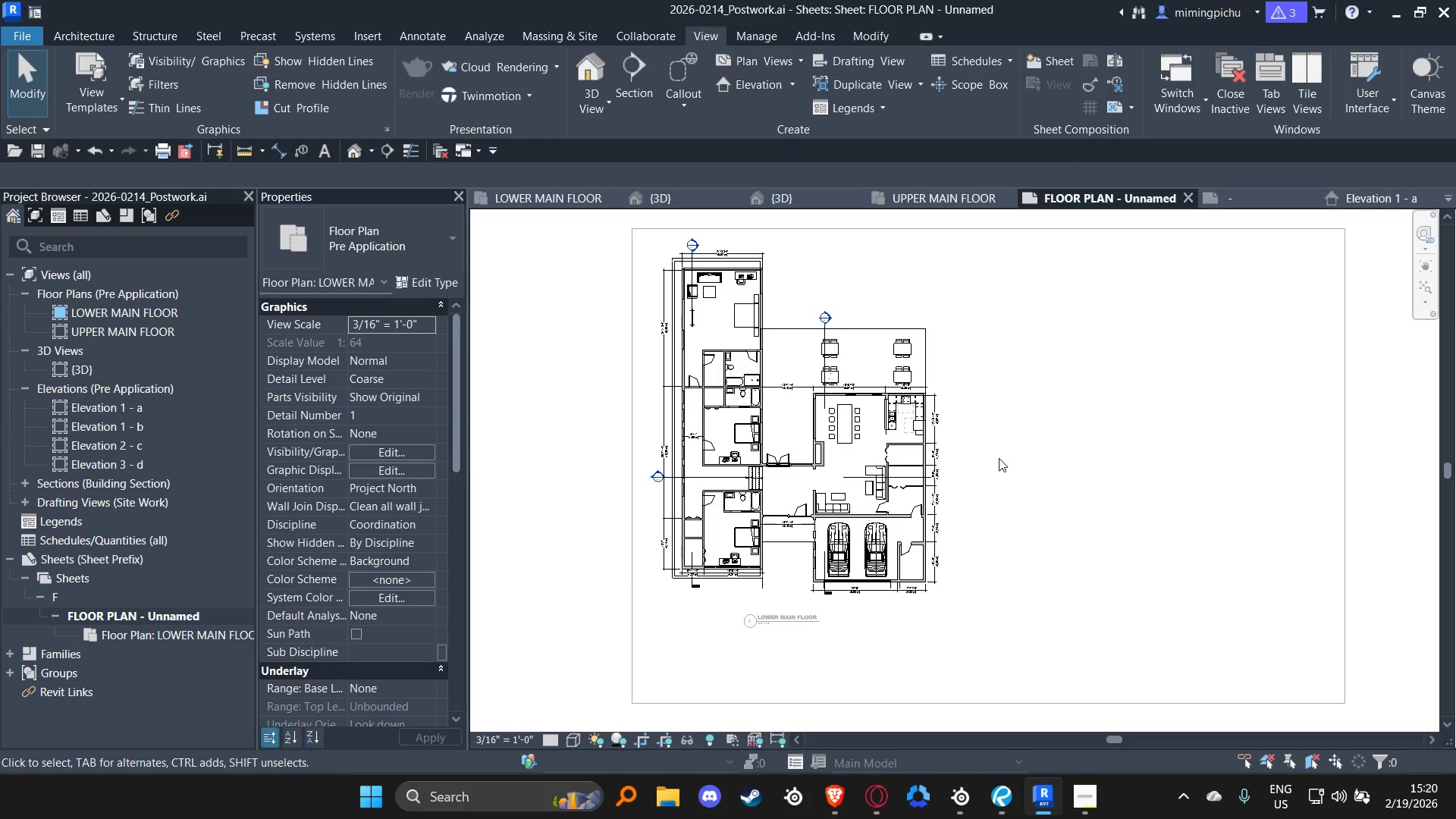 
scroll: coordinate [944, 560], scroll_direction: down, amount: 12.0
 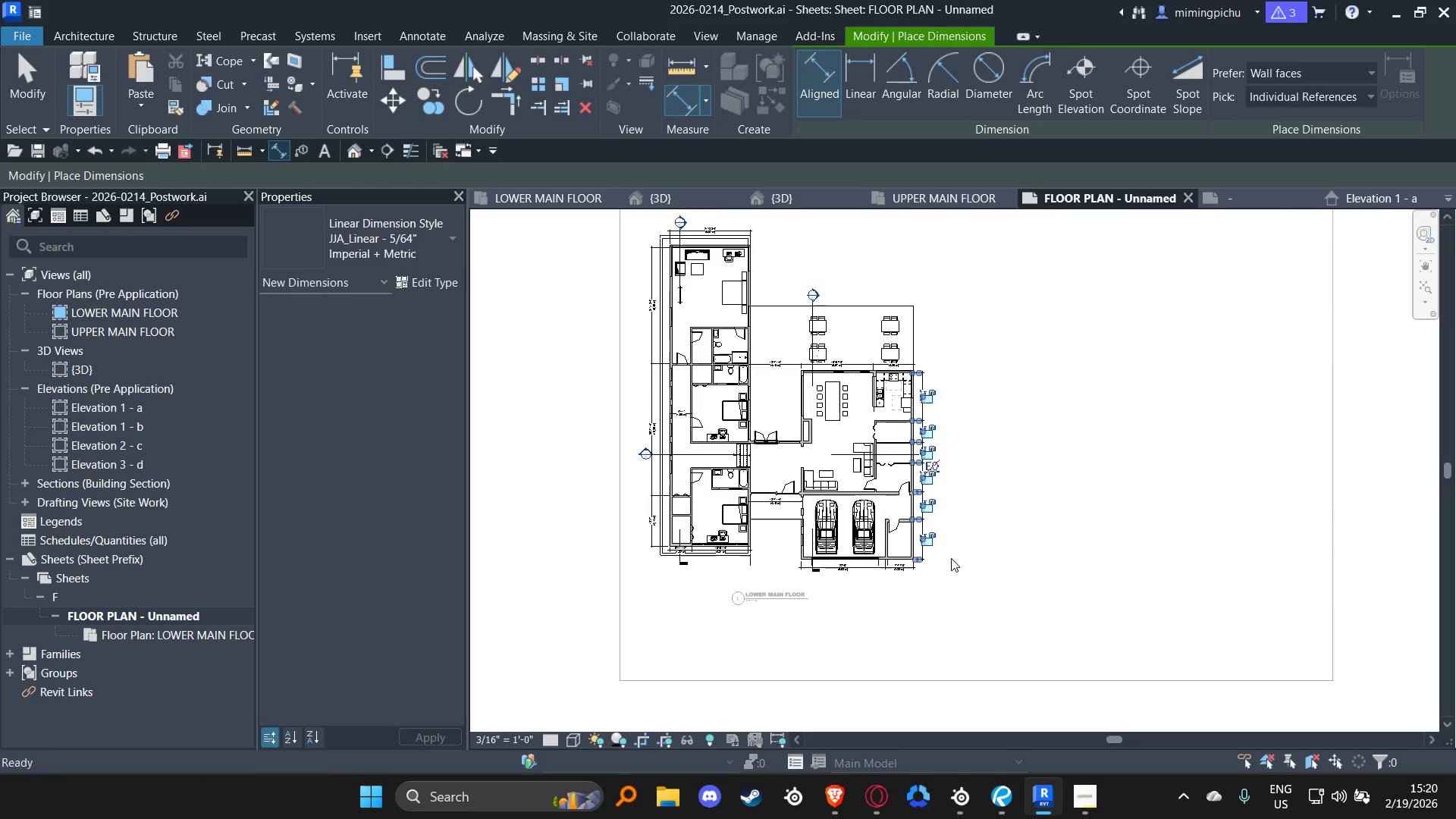 
double_click([1082, 441])
 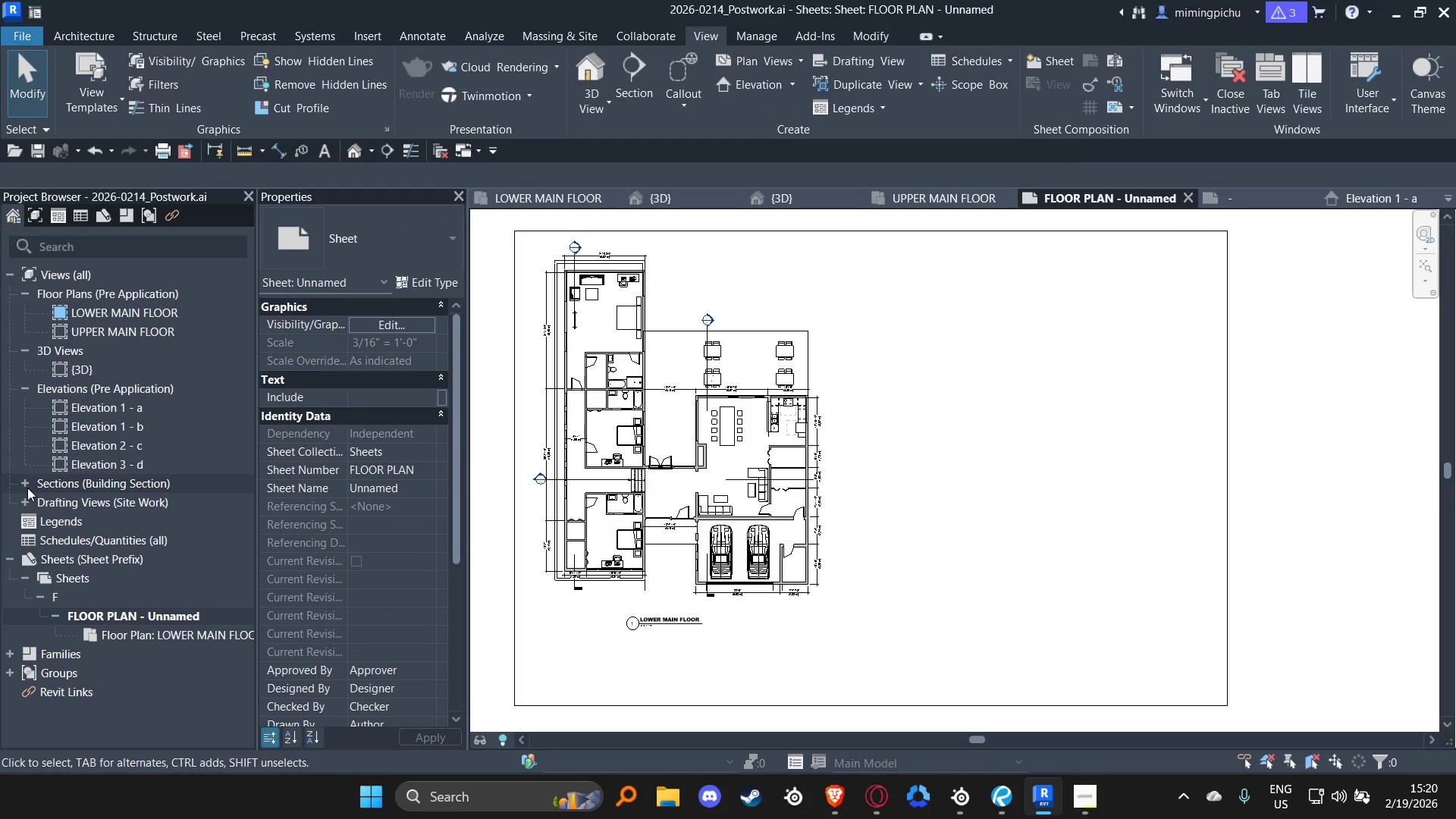 
double_click([72, 498])
 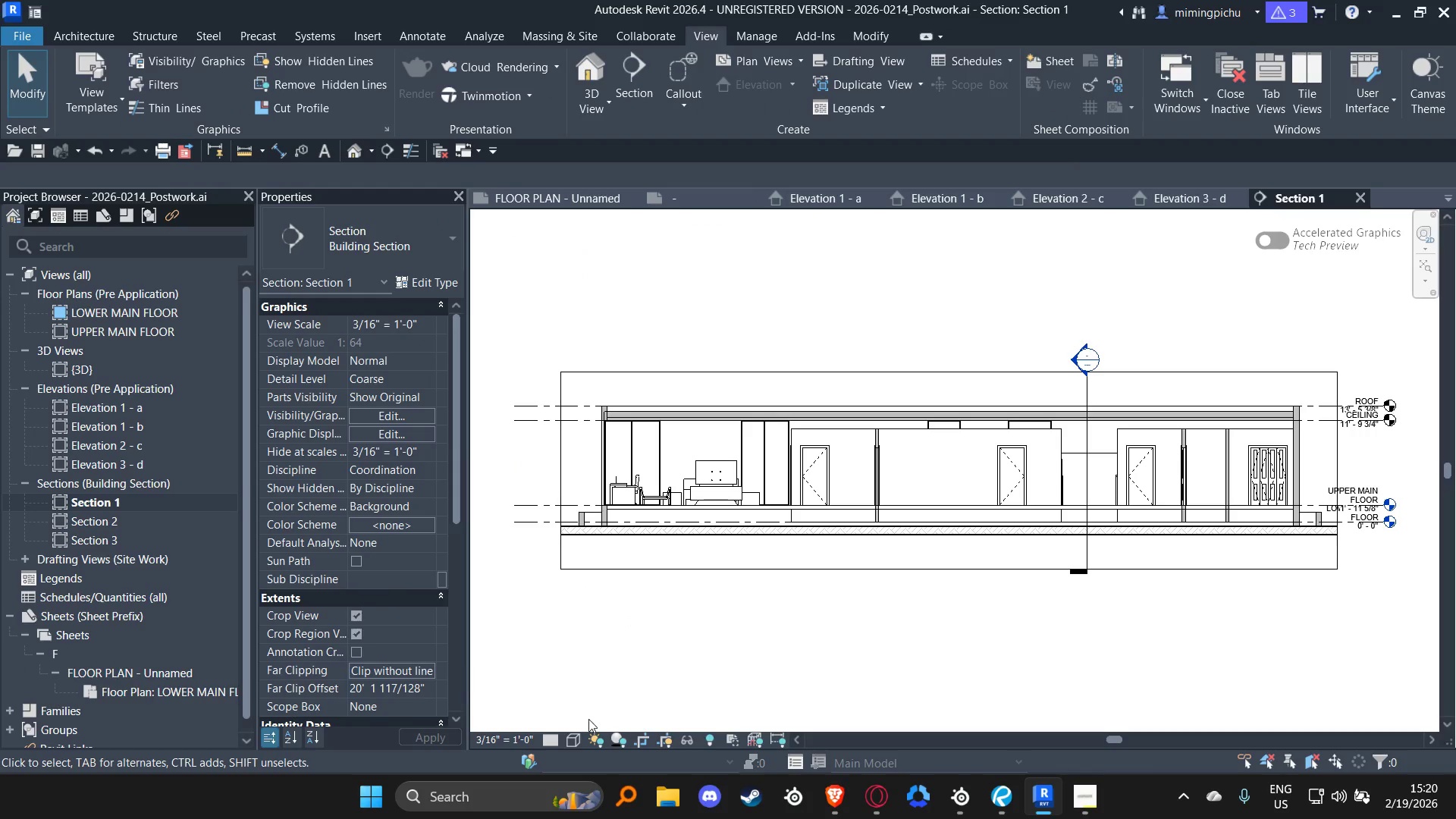 
double_click([576, 719])
 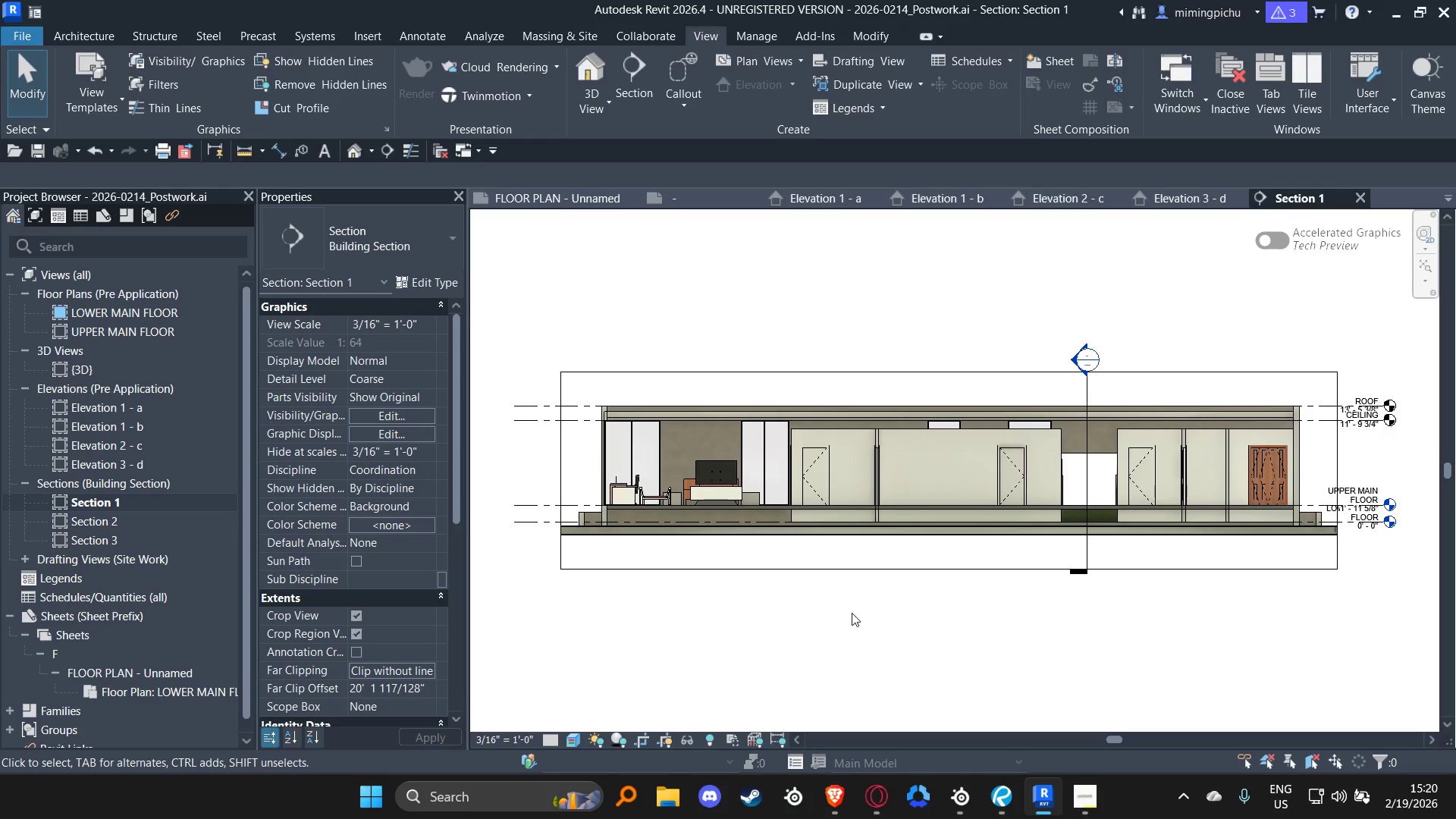 
left_click([852, 613])
 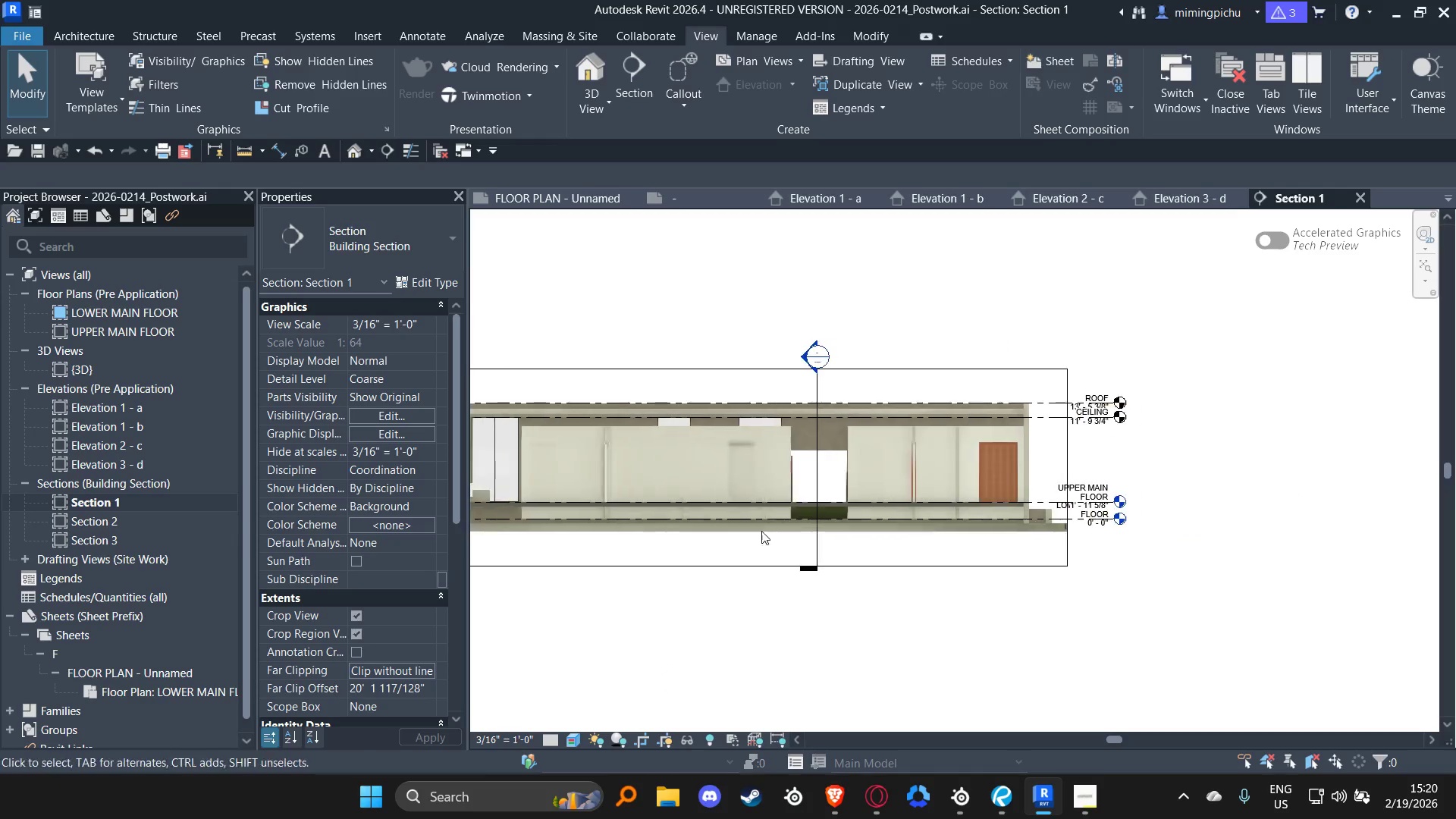 
scroll: coordinate [1121, 463], scroll_direction: up, amount: 4.0
 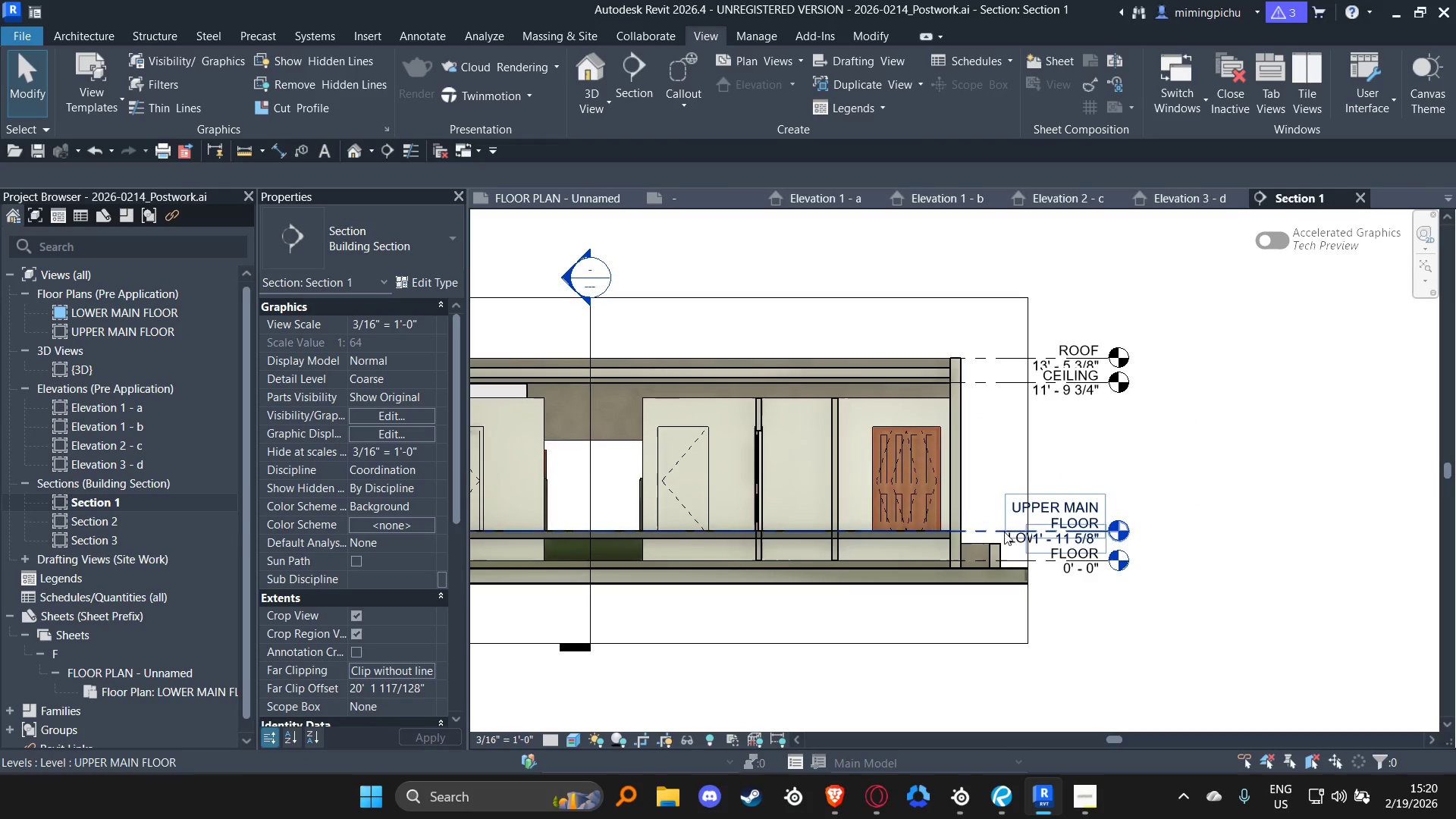 
left_click([989, 530])
 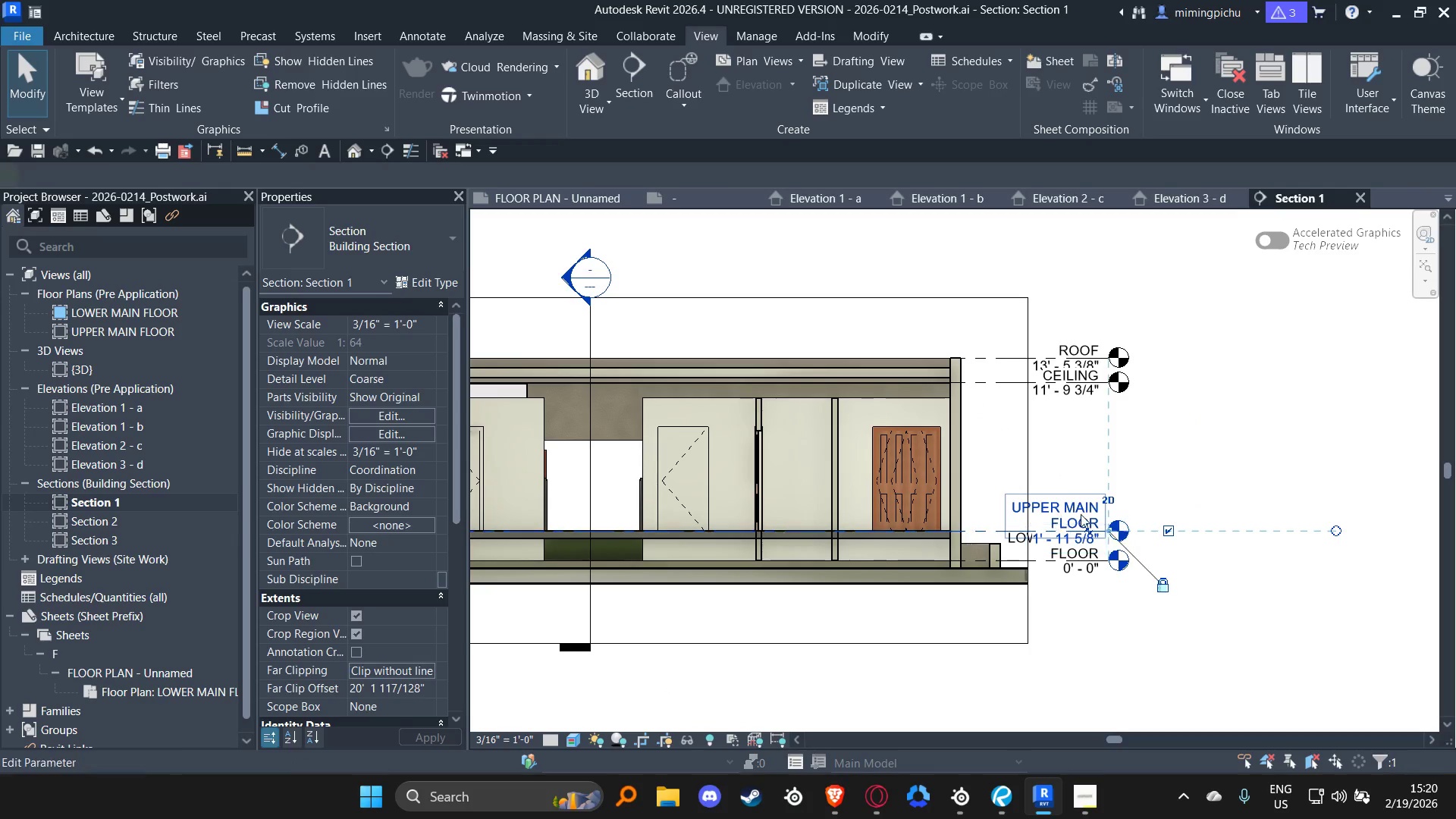 
scroll: coordinate [1081, 514], scroll_direction: up, amount: 3.0
 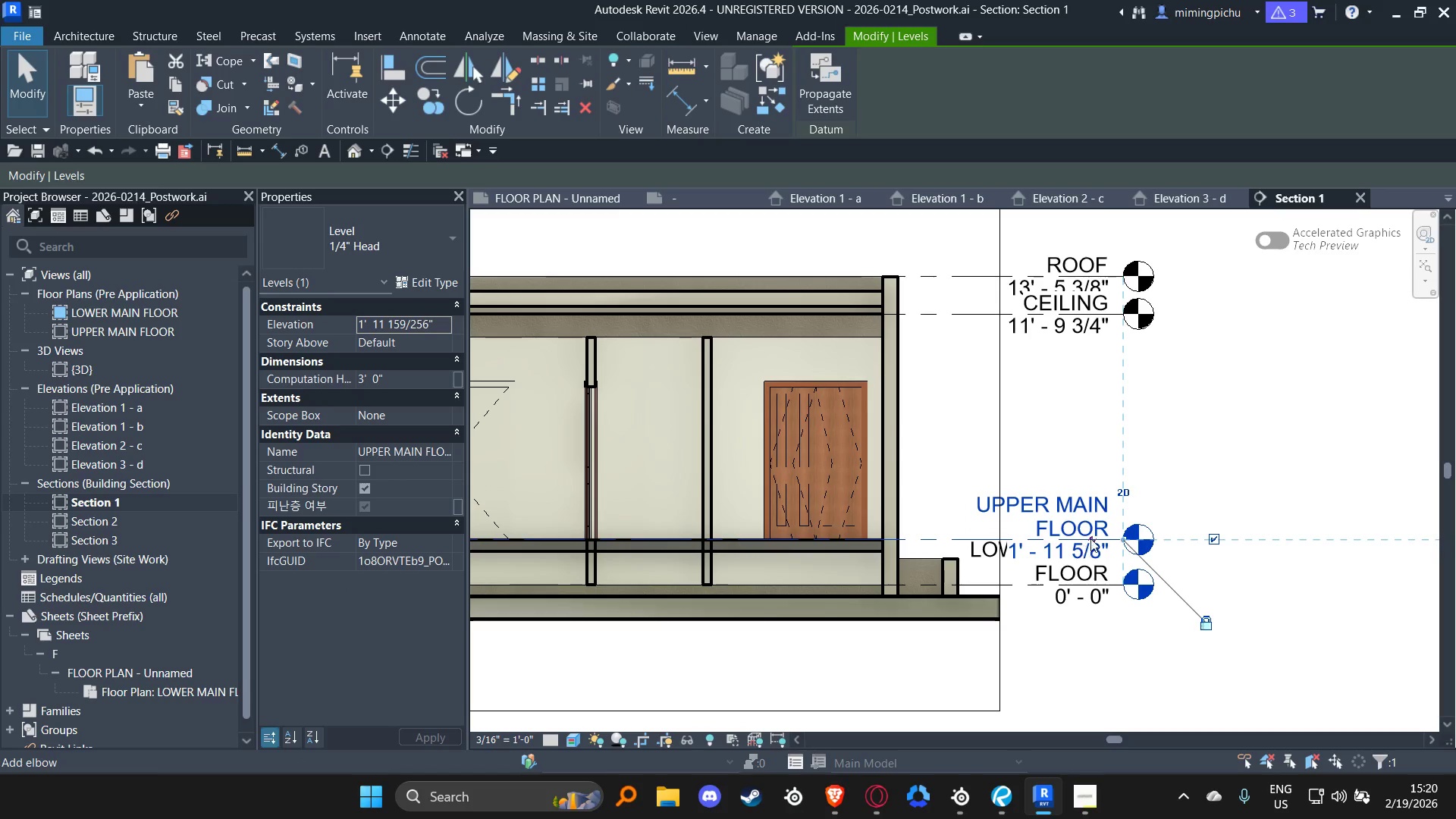 
left_click([1096, 537])
 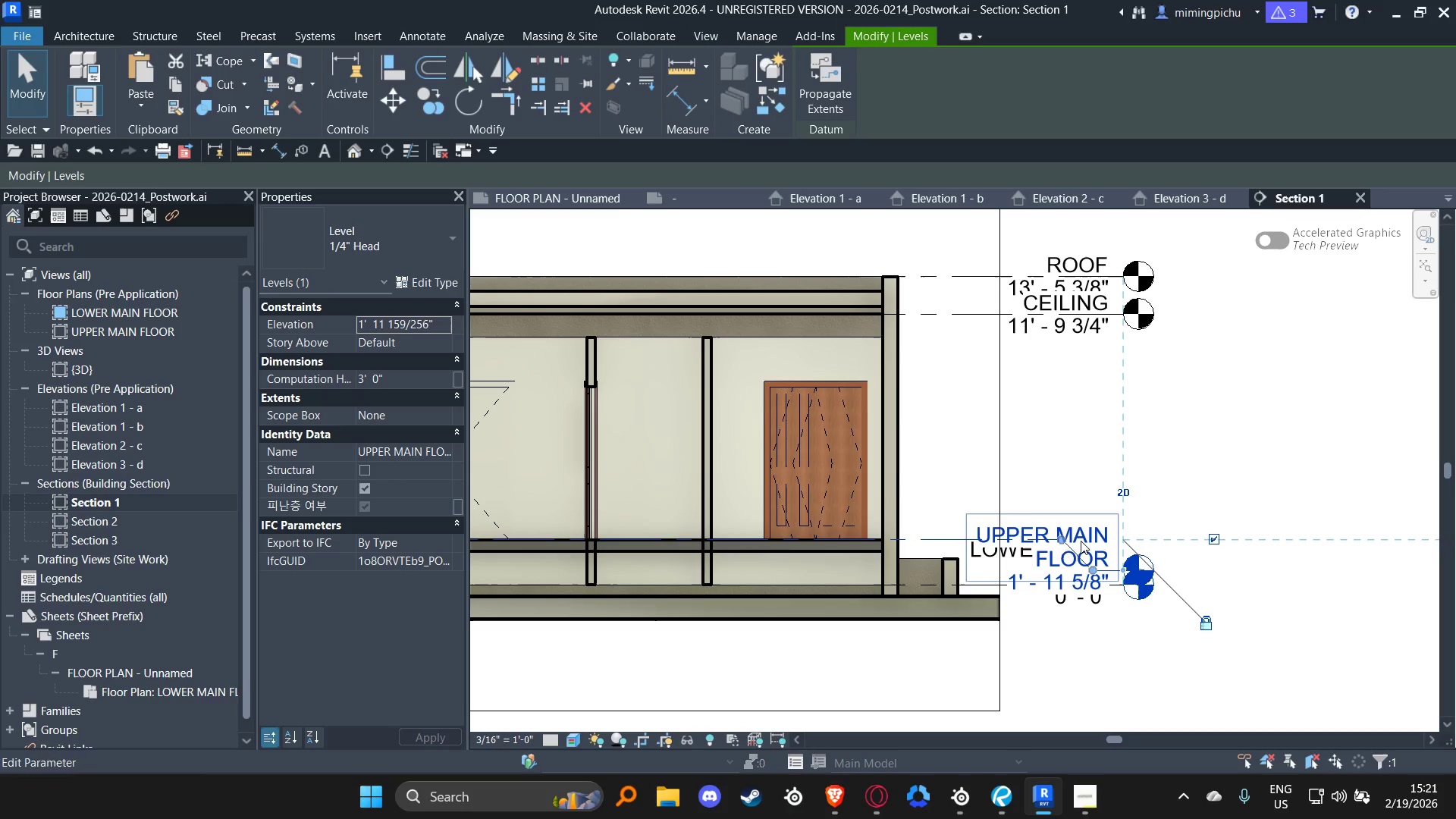 
left_click_drag(start_coordinate=[1067, 543], to_coordinate=[959, 541])
 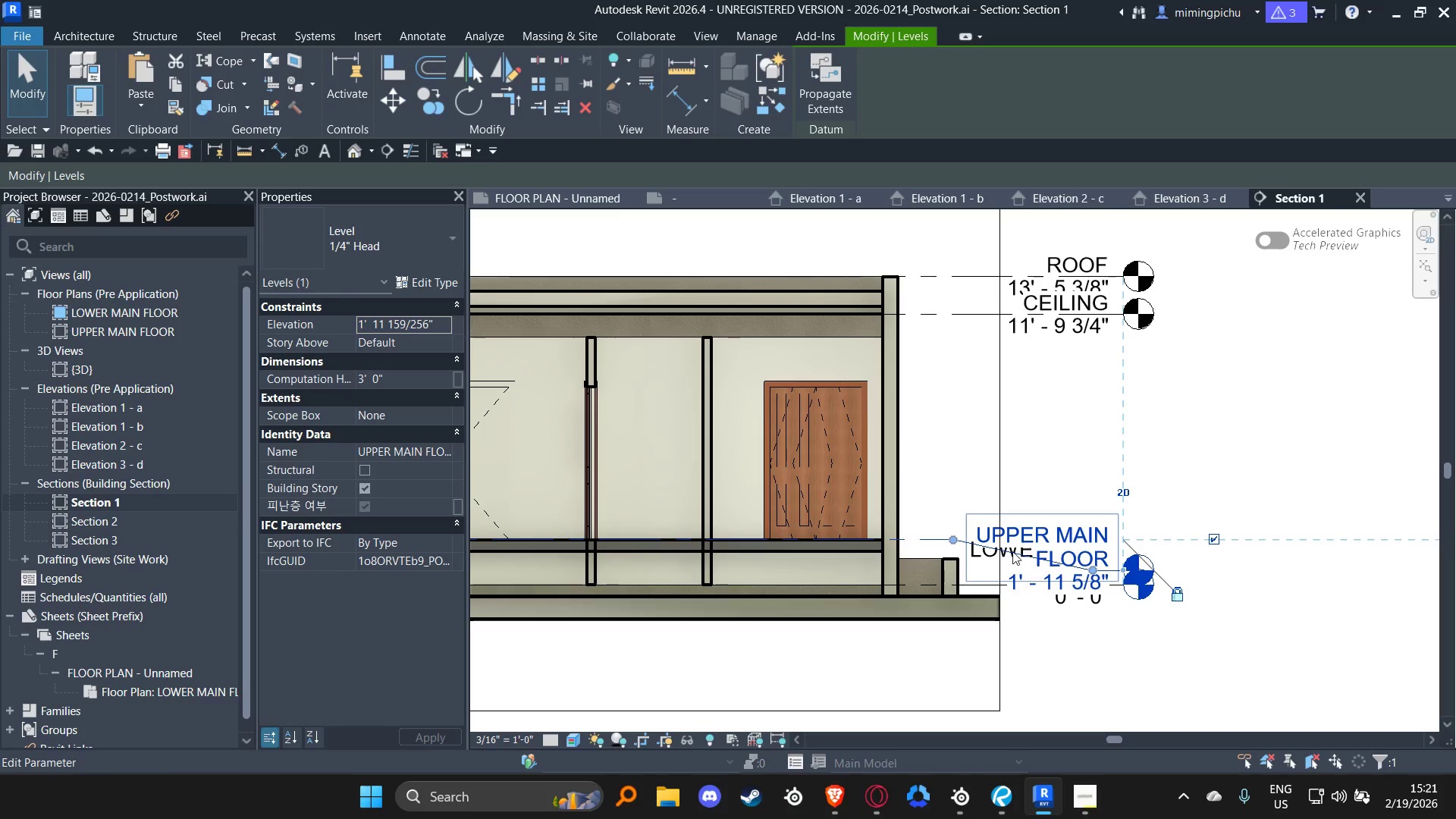 
left_click_drag(start_coordinate=[1087, 564], to_coordinate=[991, 481])
 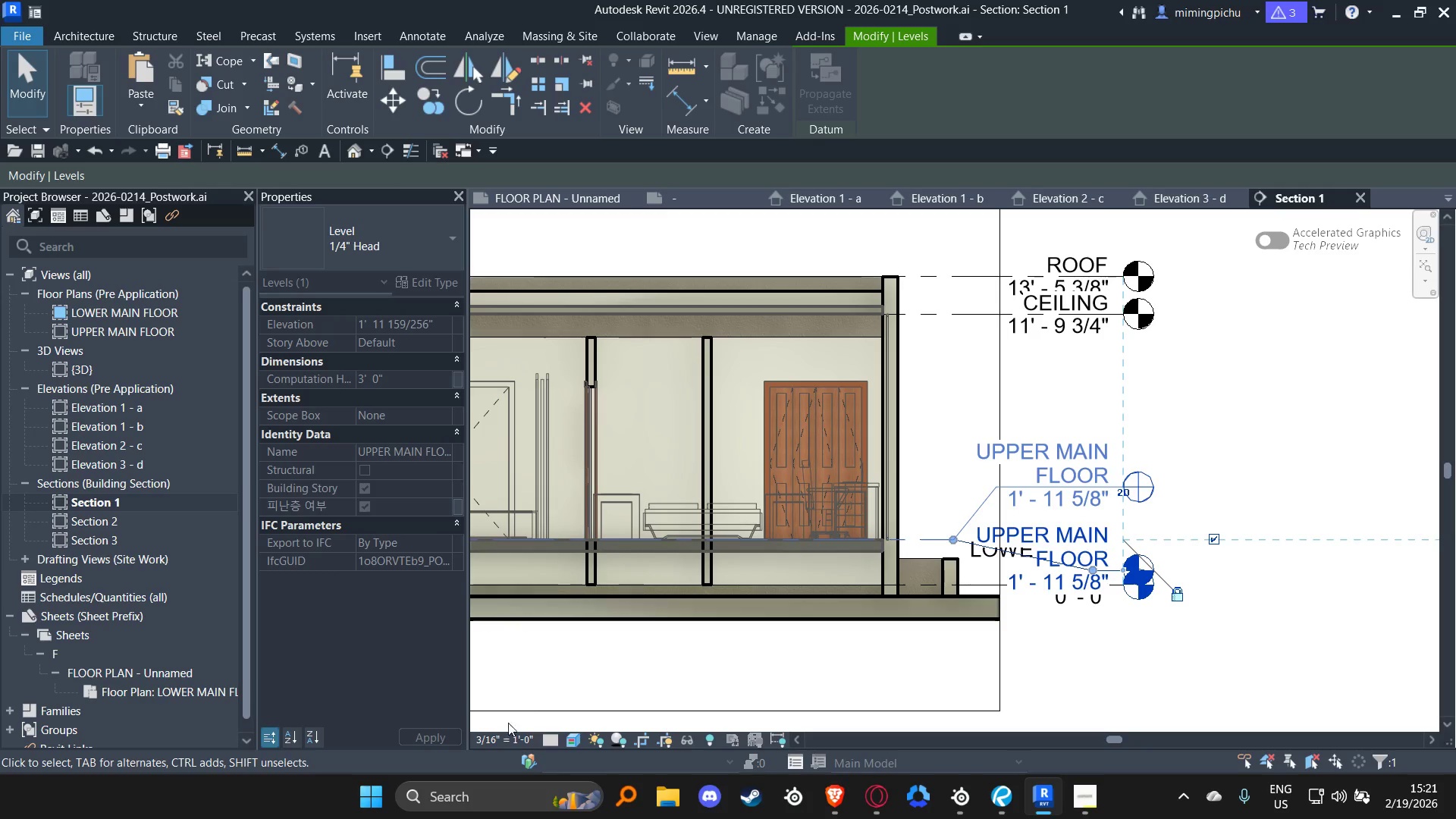 
left_click([501, 742])
 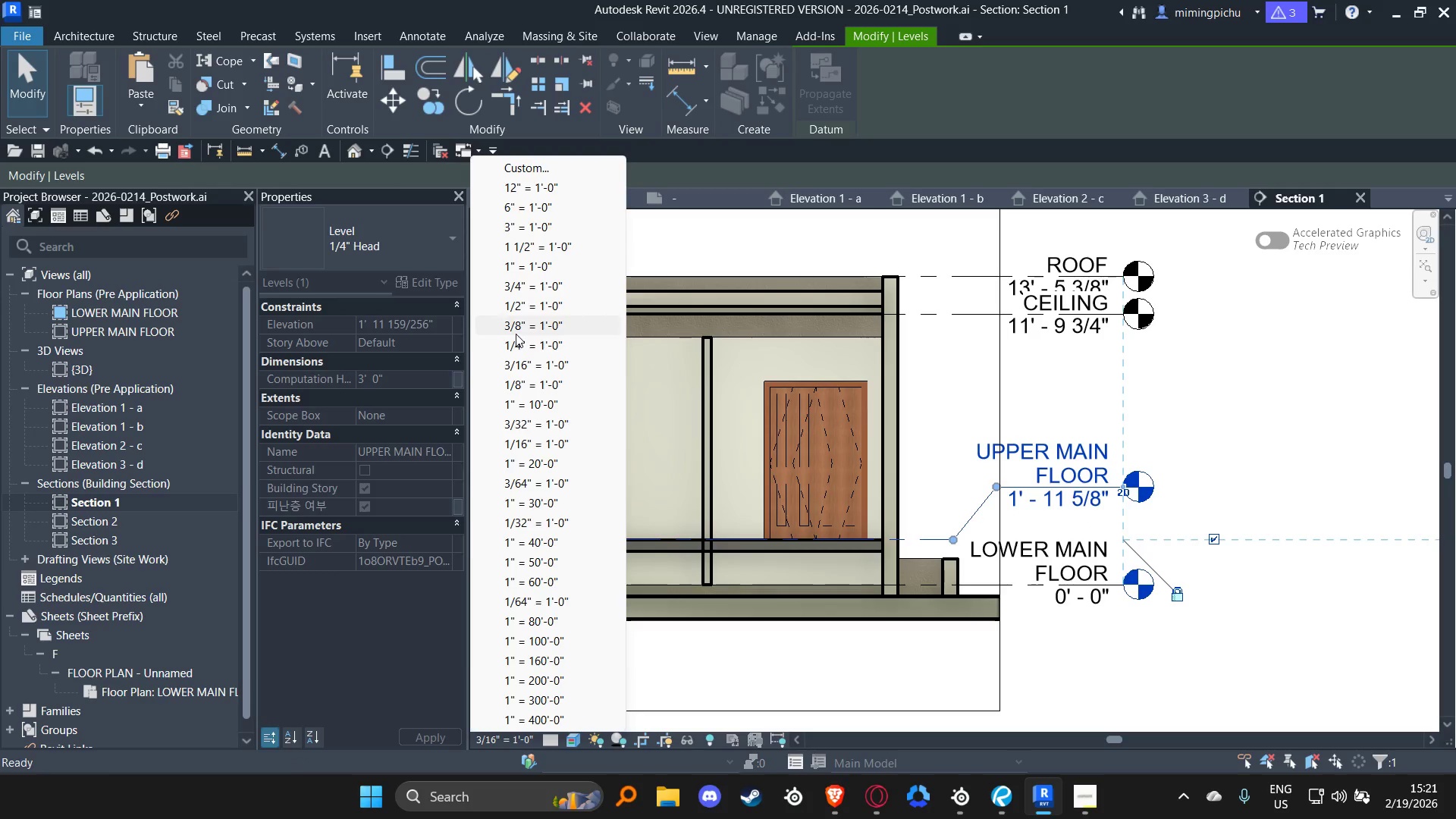 
left_click([525, 381])
 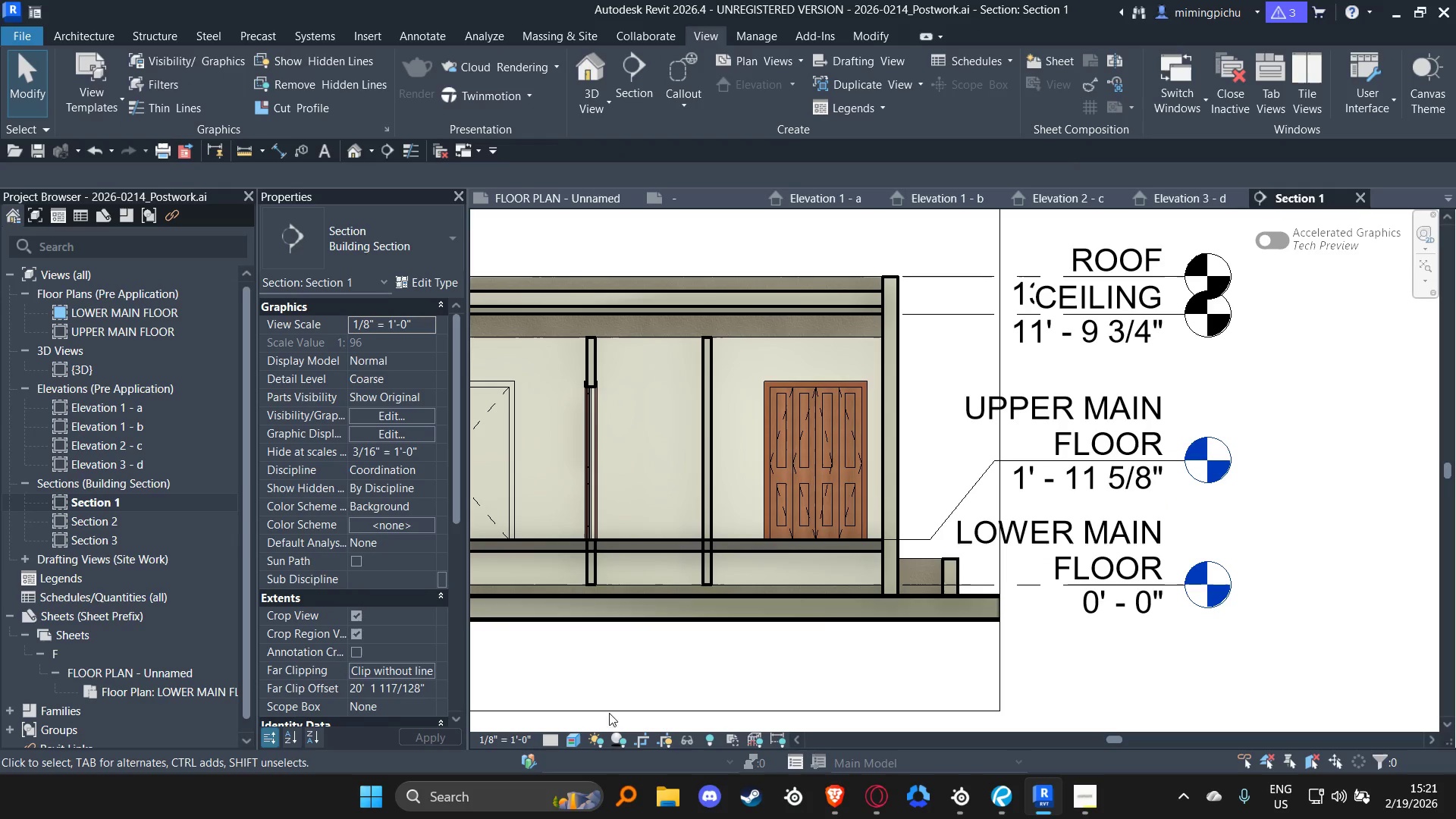 
left_click([513, 746])
 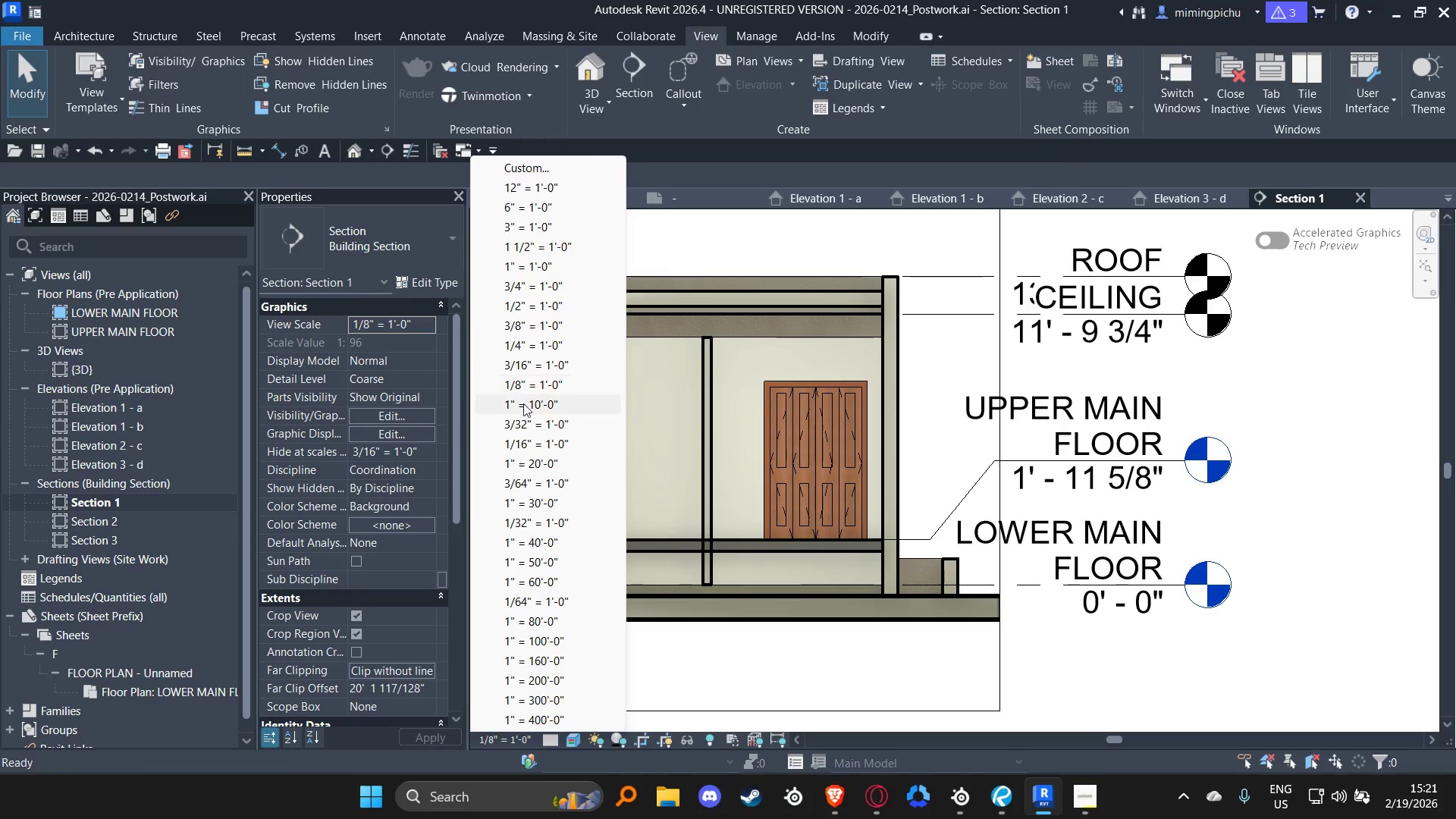 
left_click([522, 423])
 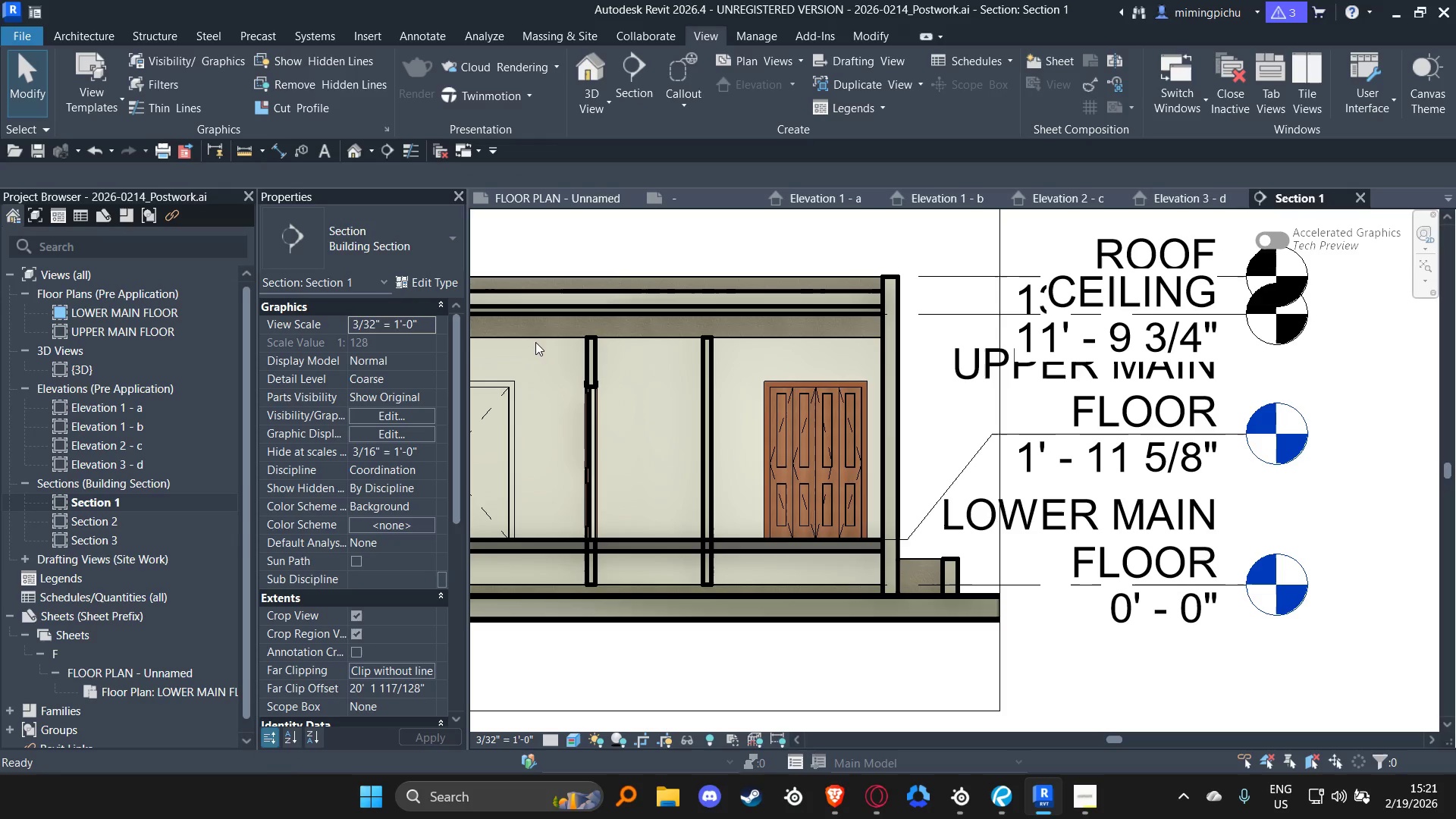 
left_click([1212, 500])
 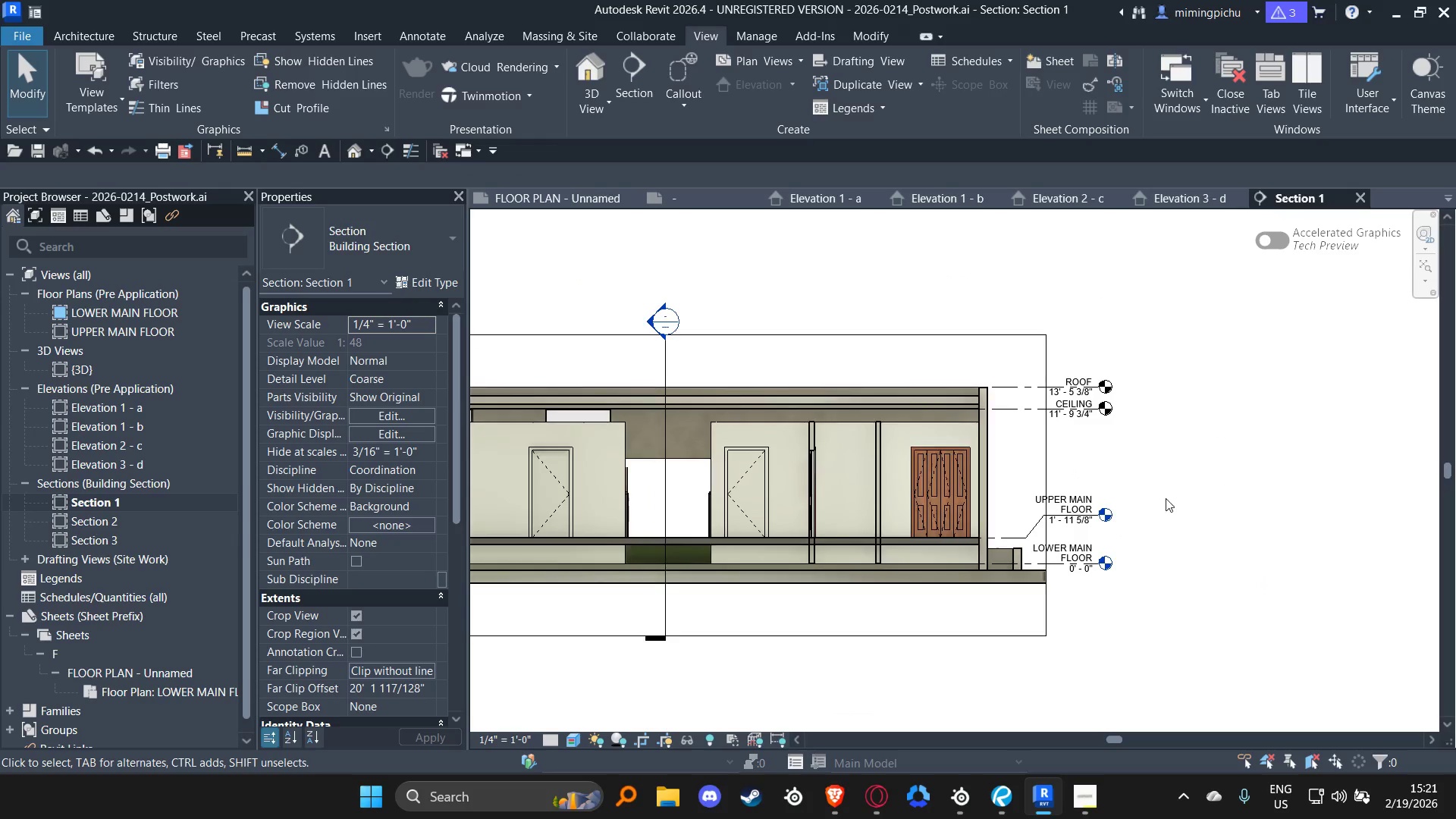 
scroll: coordinate [1158, 500], scroll_direction: down, amount: 7.0
 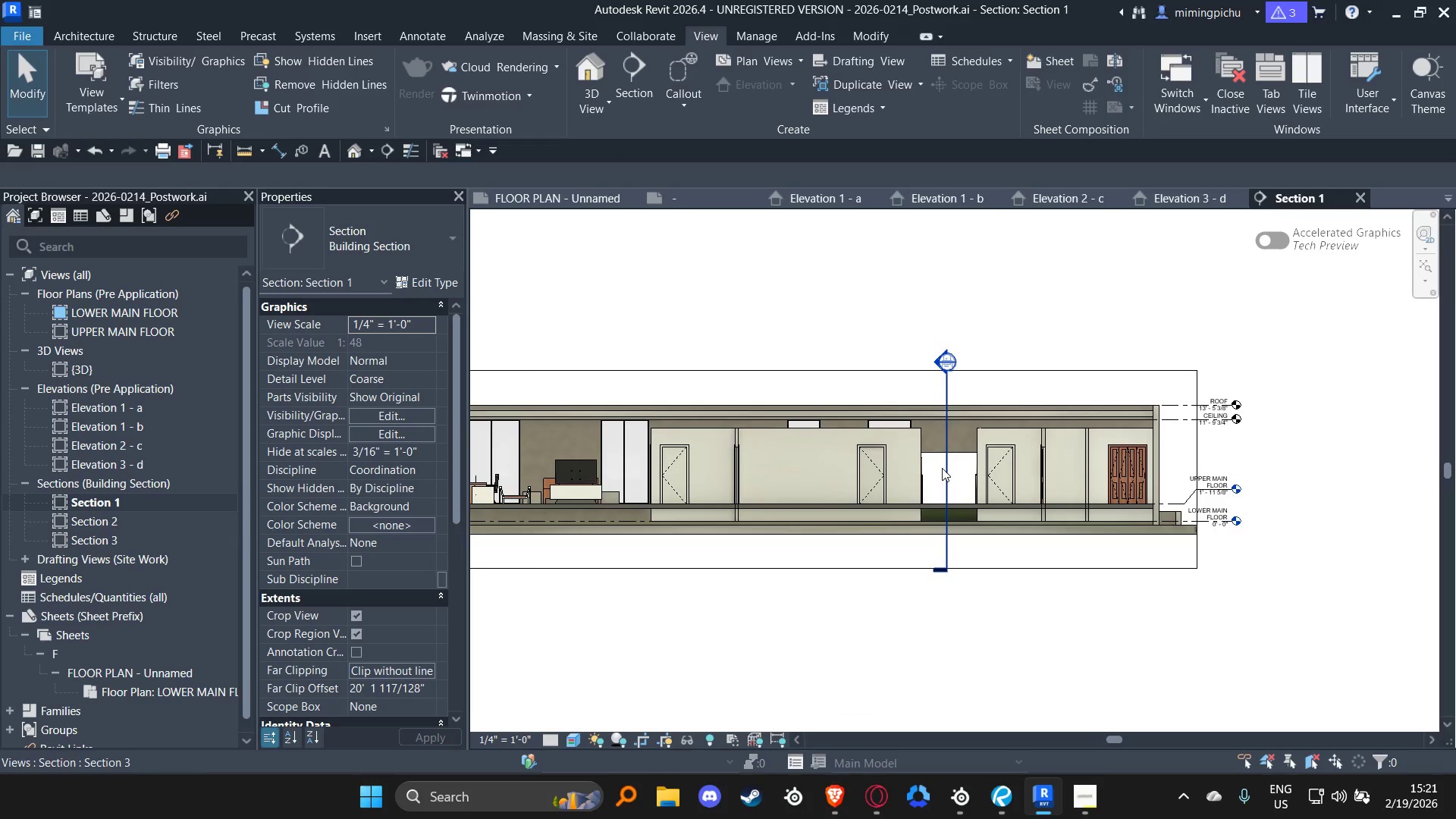 
double_click([947, 469])
 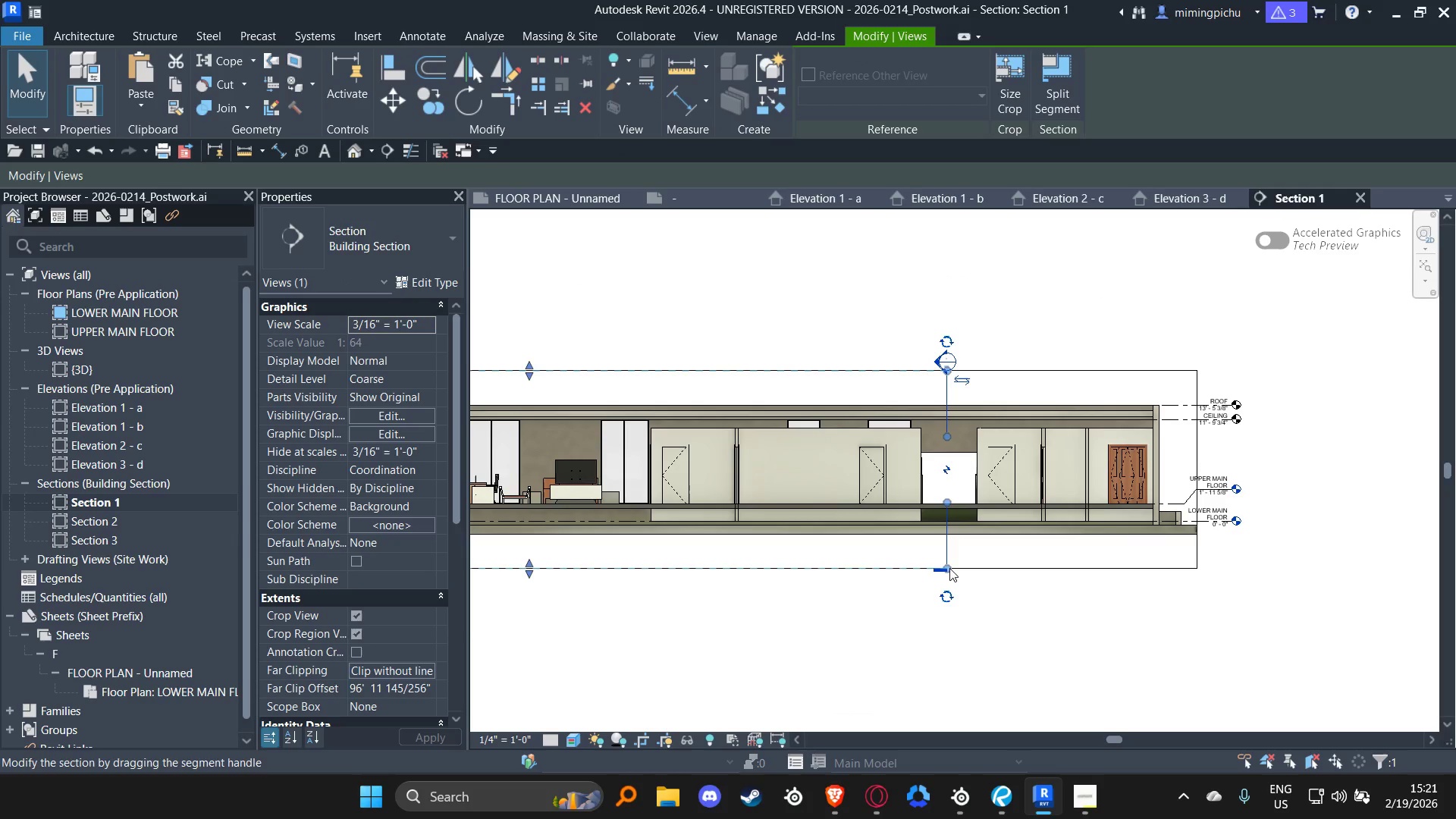 
left_click_drag(start_coordinate=[949, 569], to_coordinate=[949, 556])
 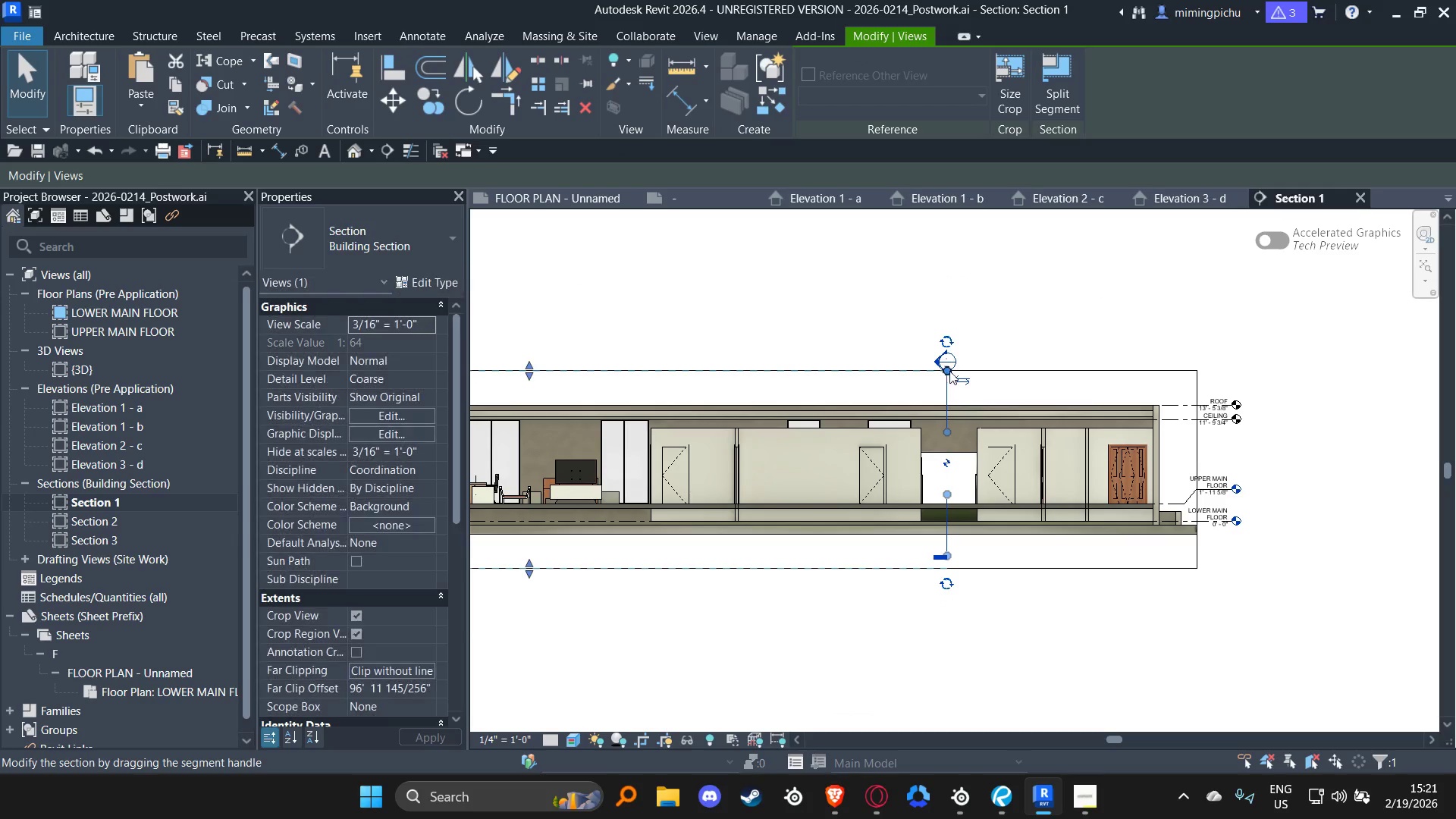 
left_click_drag(start_coordinate=[949, 371], to_coordinate=[948, 385])
 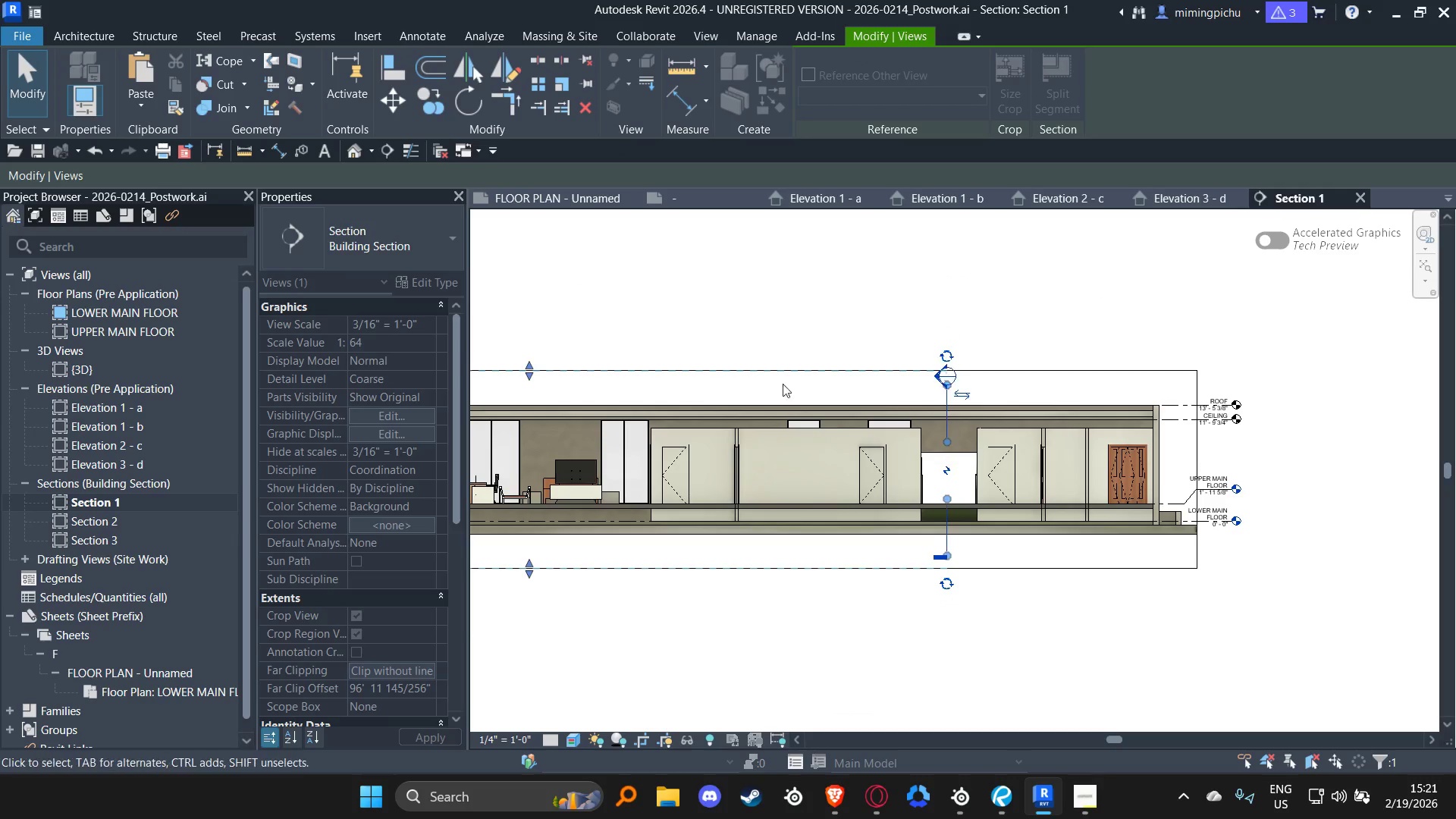 
left_click([775, 384])
 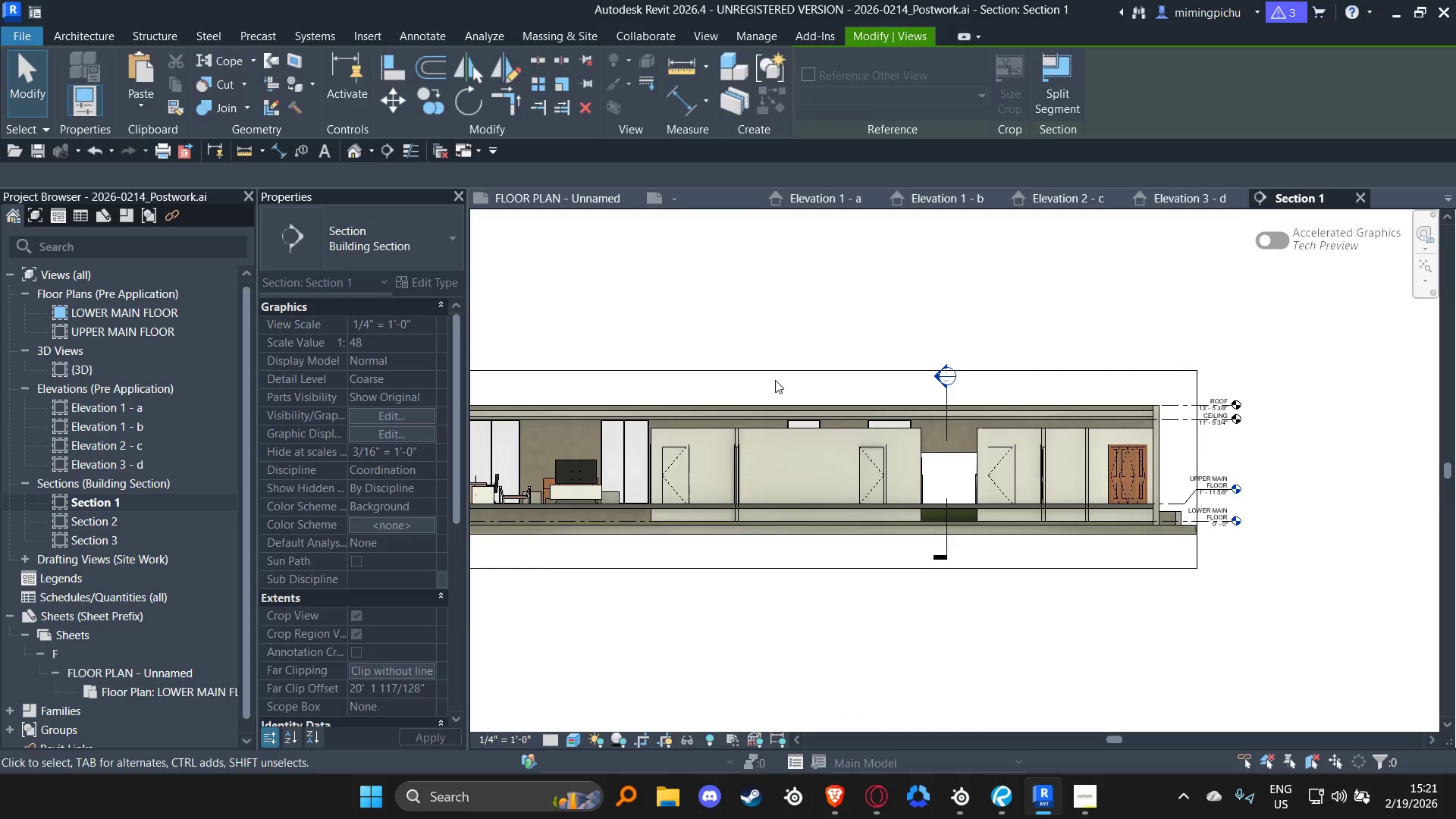 
scroll: coordinate [775, 379], scroll_direction: down, amount: 1.0
 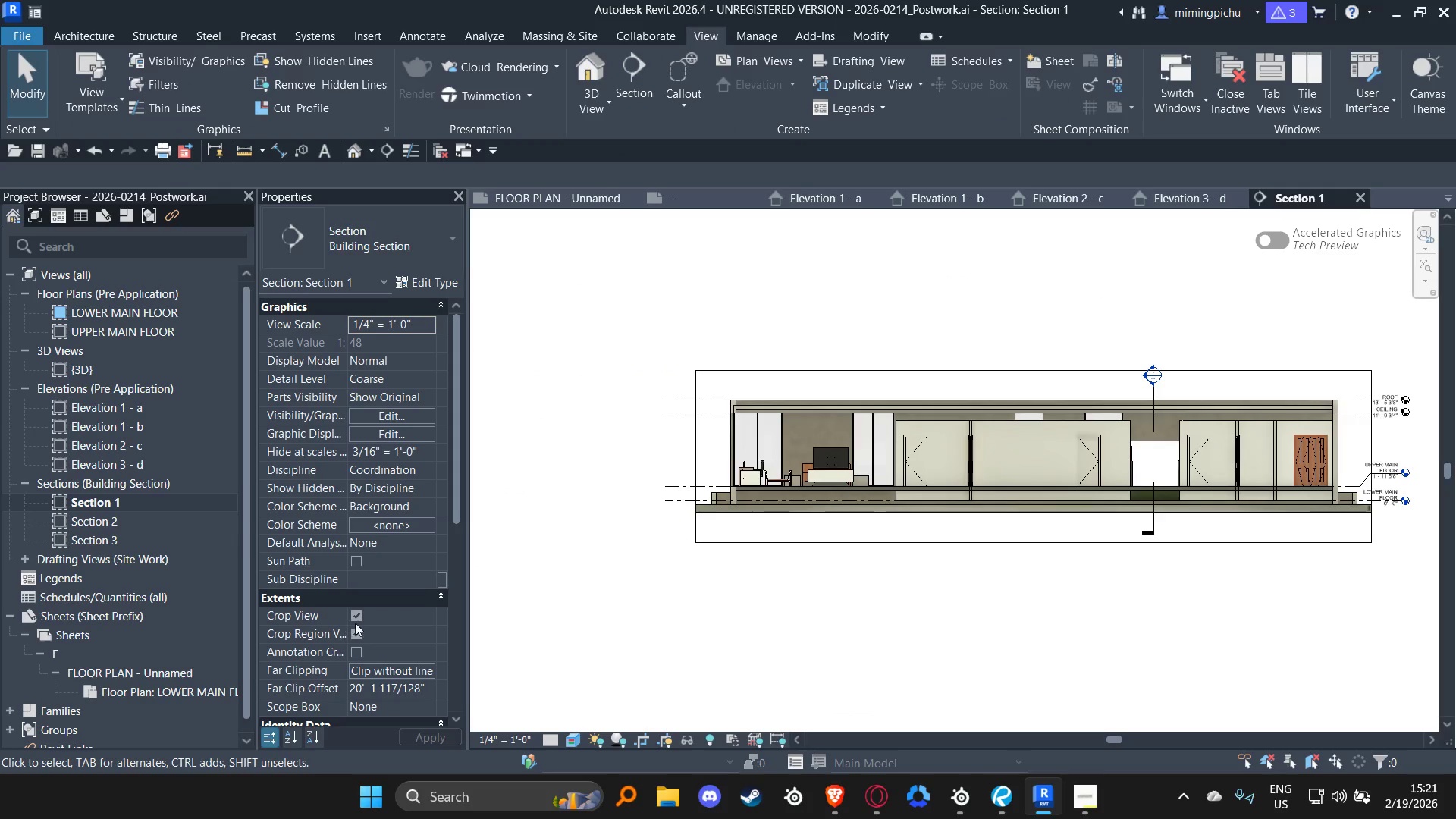 
left_click([354, 614])
 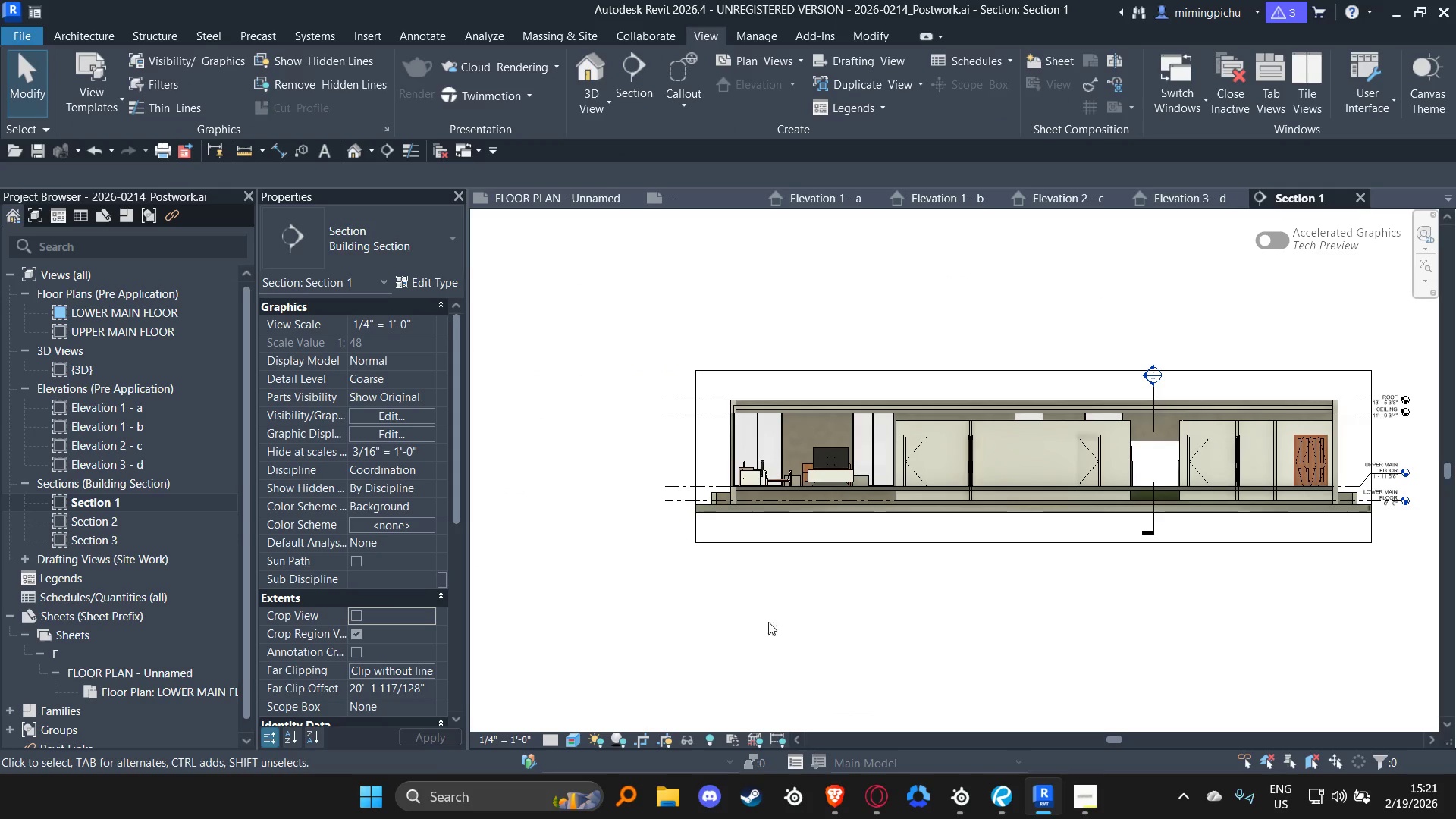 
left_click_drag(start_coordinate=[780, 622], to_coordinate=[792, 622])
 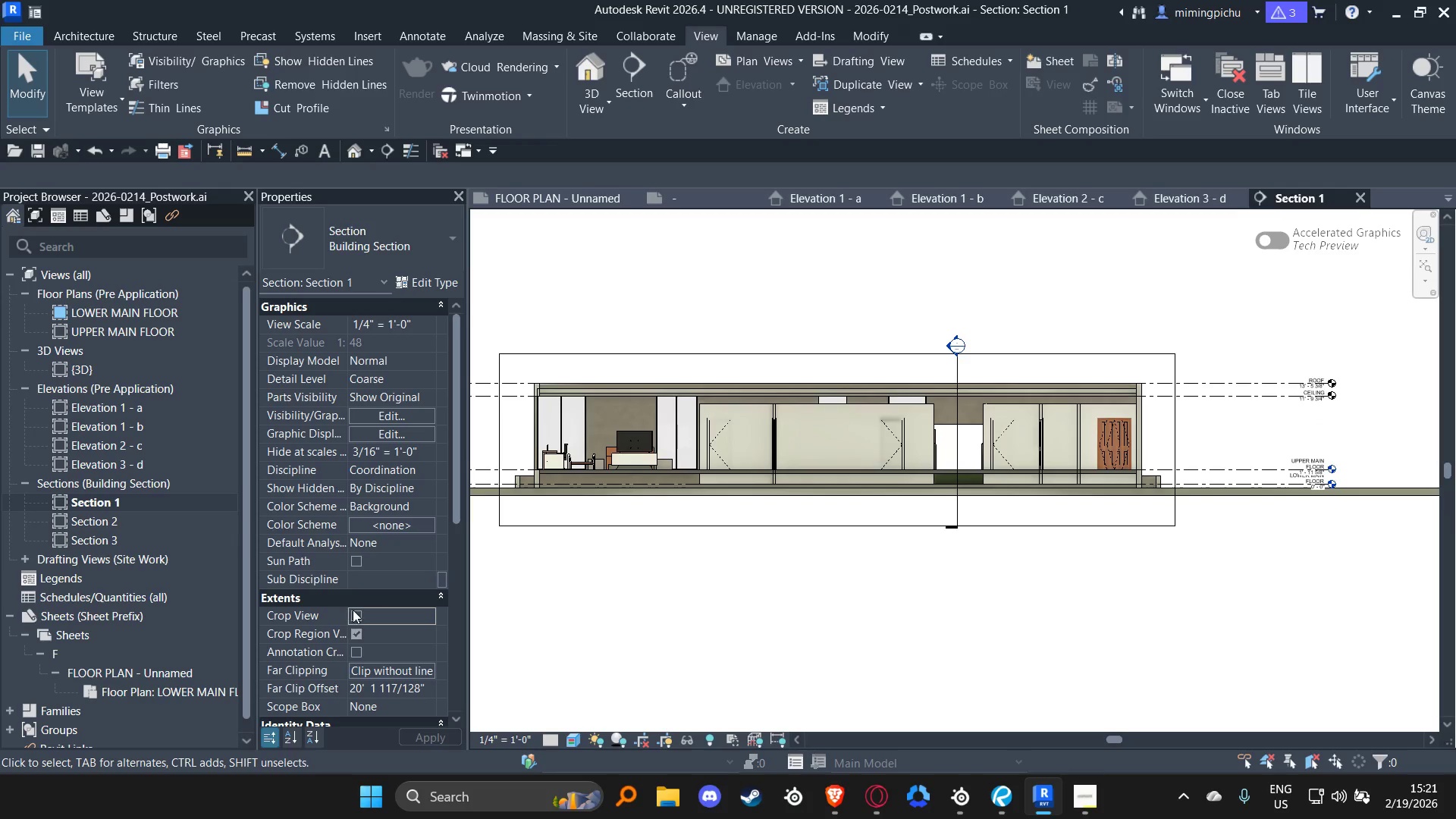 
double_click([358, 632])
 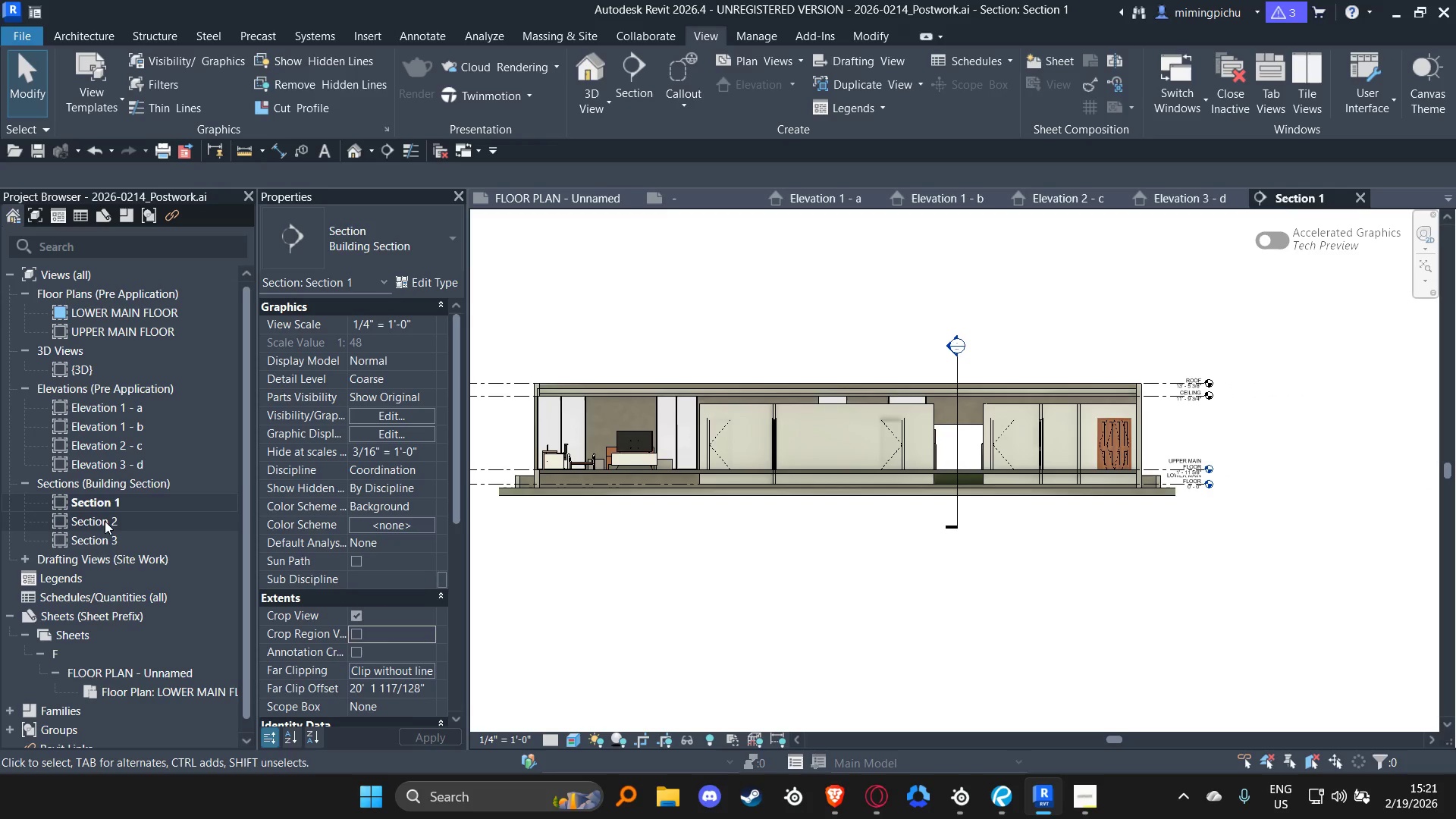 
left_click([105, 520])
 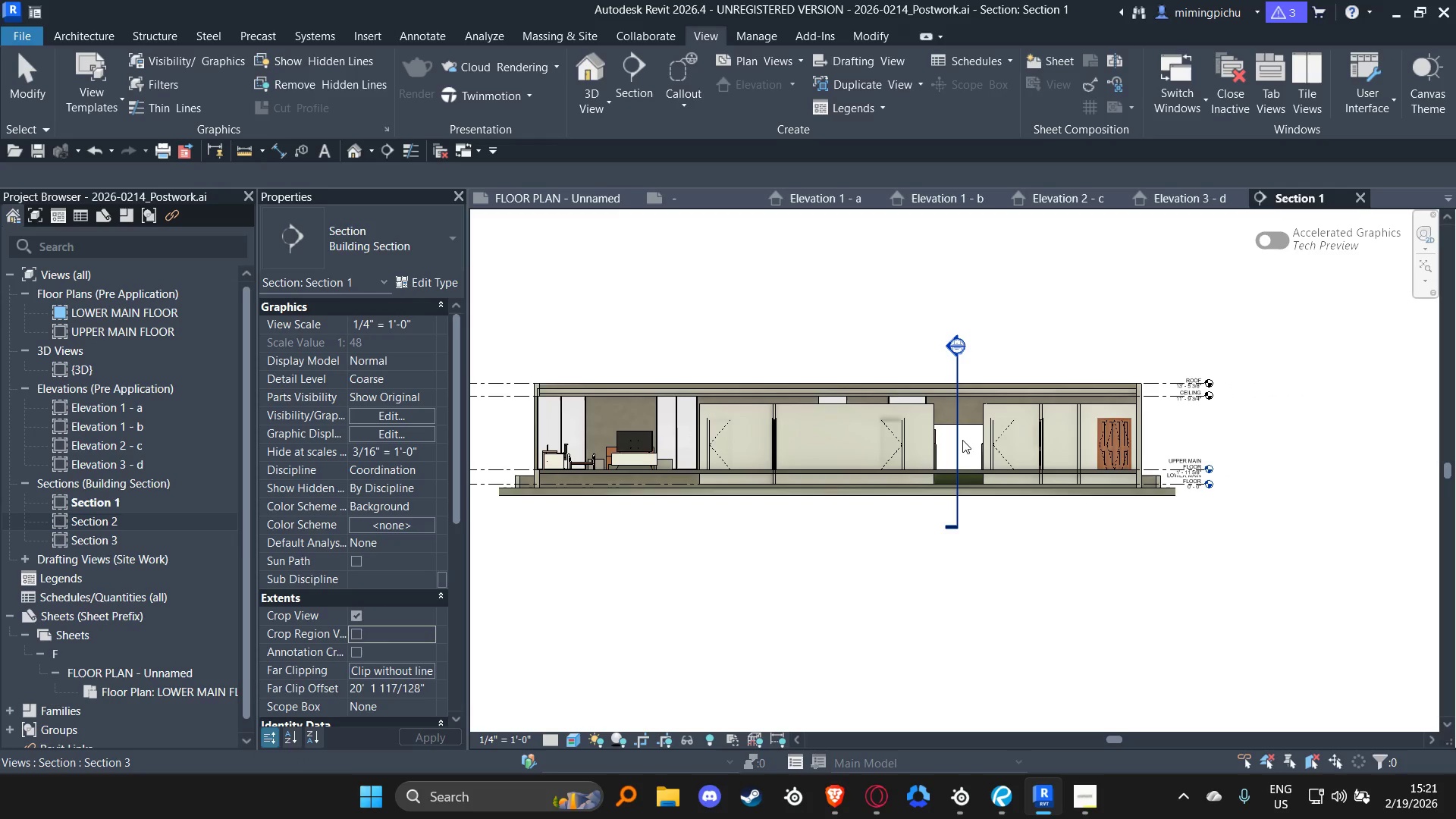 
double_click([959, 440])
 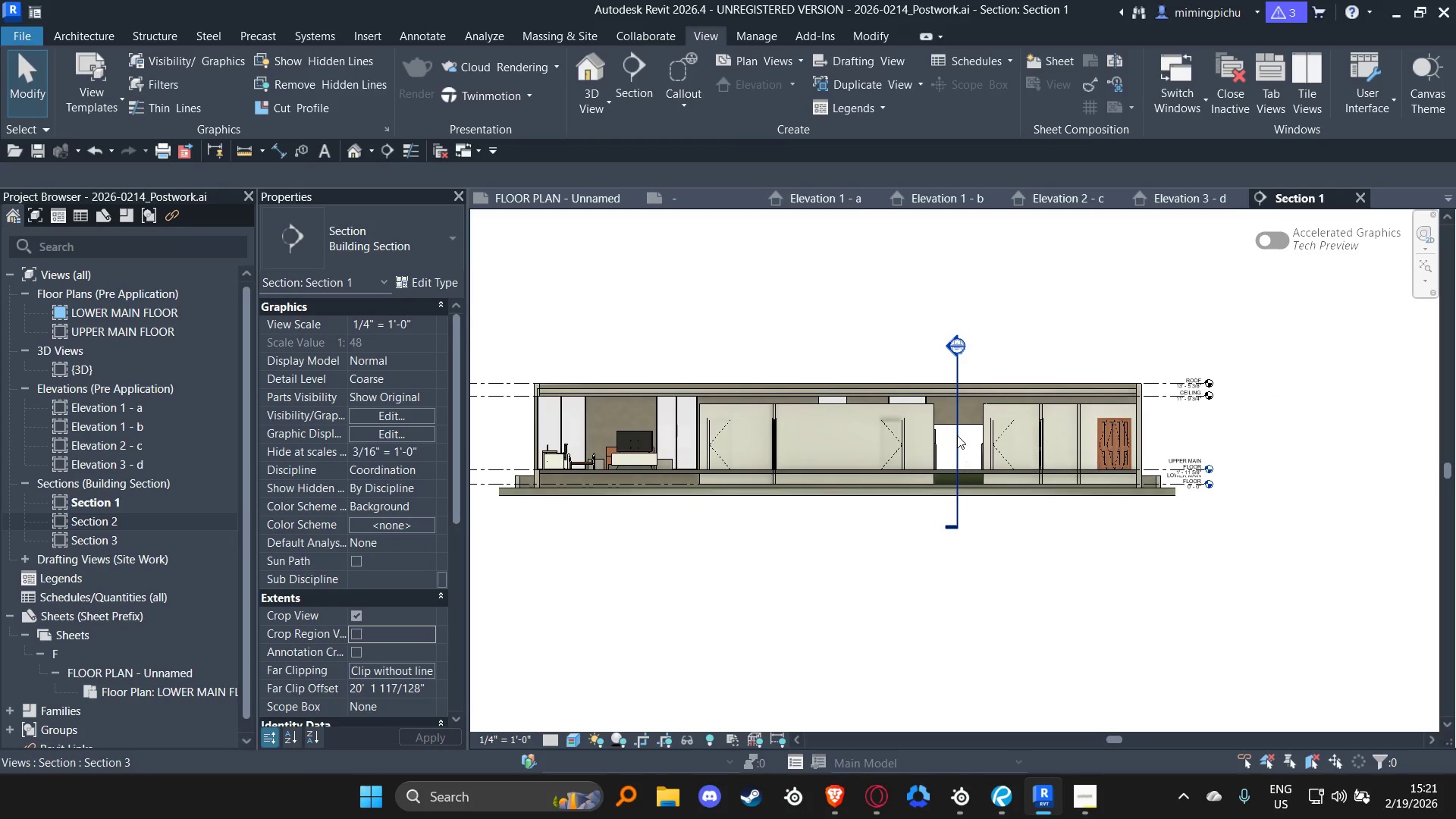 
left_click([957, 435])
 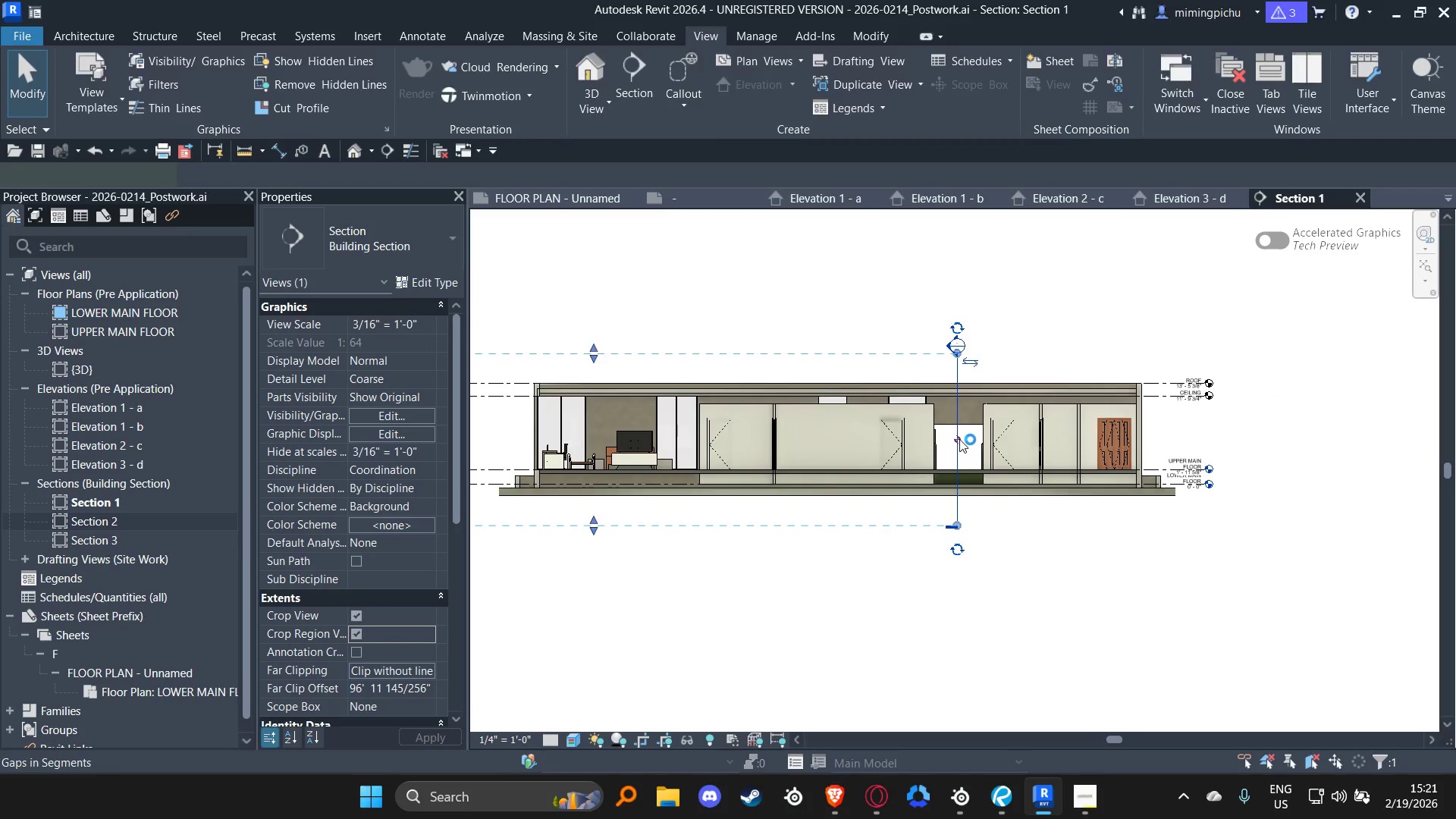 
left_click([959, 436])
 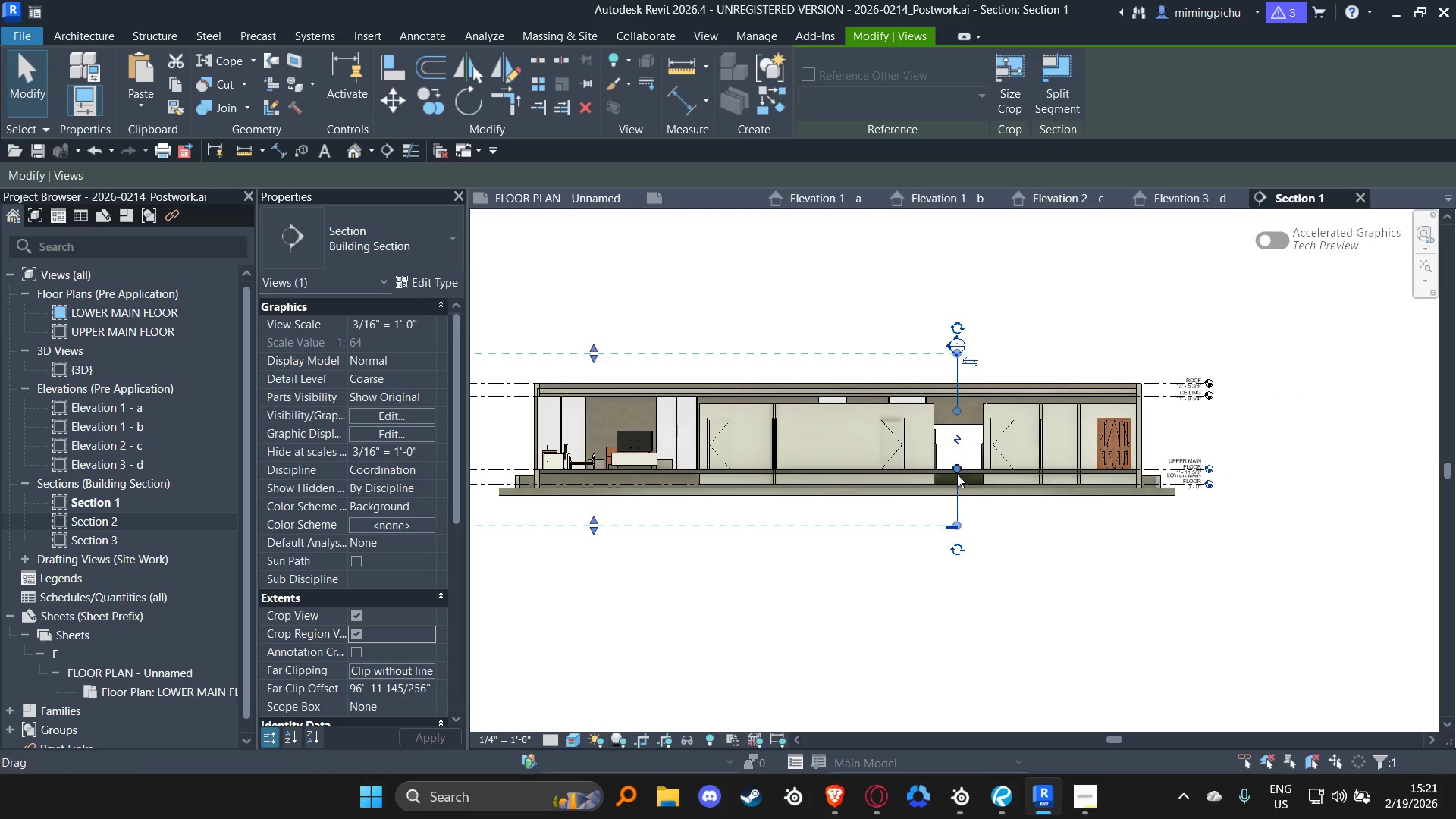 
left_click_drag(start_coordinate=[957, 469], to_coordinate=[958, 484])
 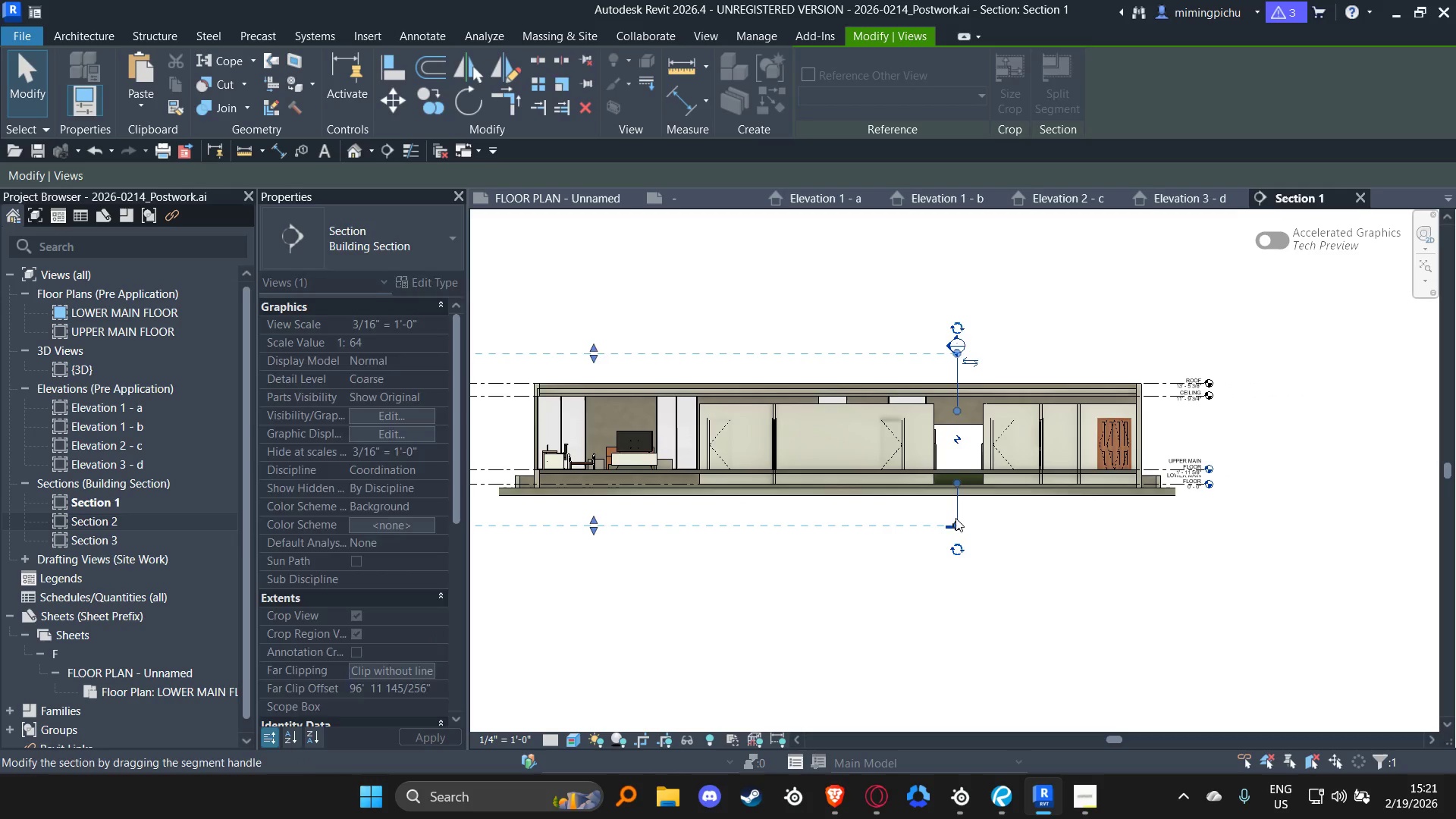 
left_click_drag(start_coordinate=[956, 518], to_coordinate=[956, 501])
 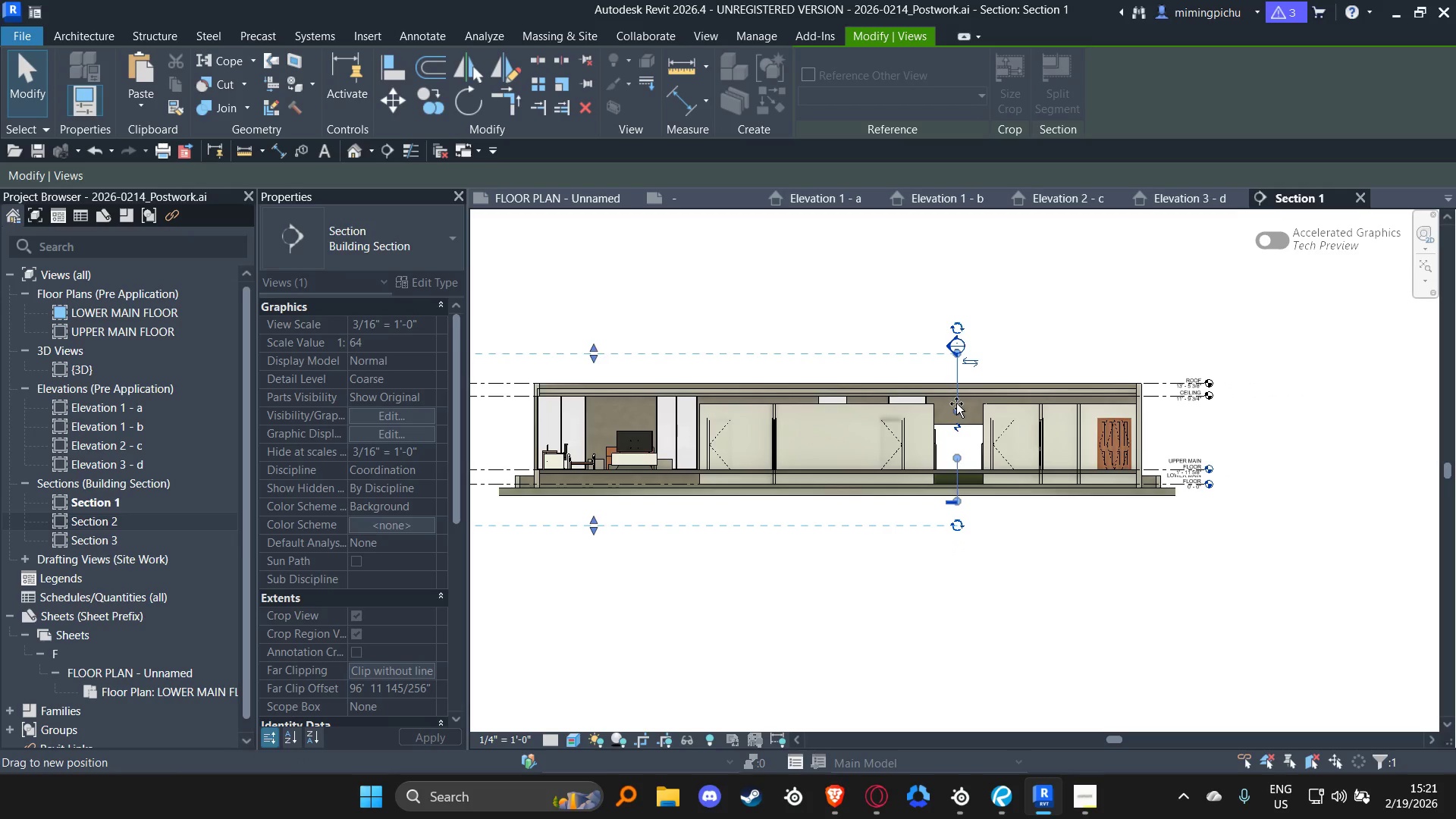 
left_click_drag(start_coordinate=[957, 353], to_coordinate=[955, 373])
 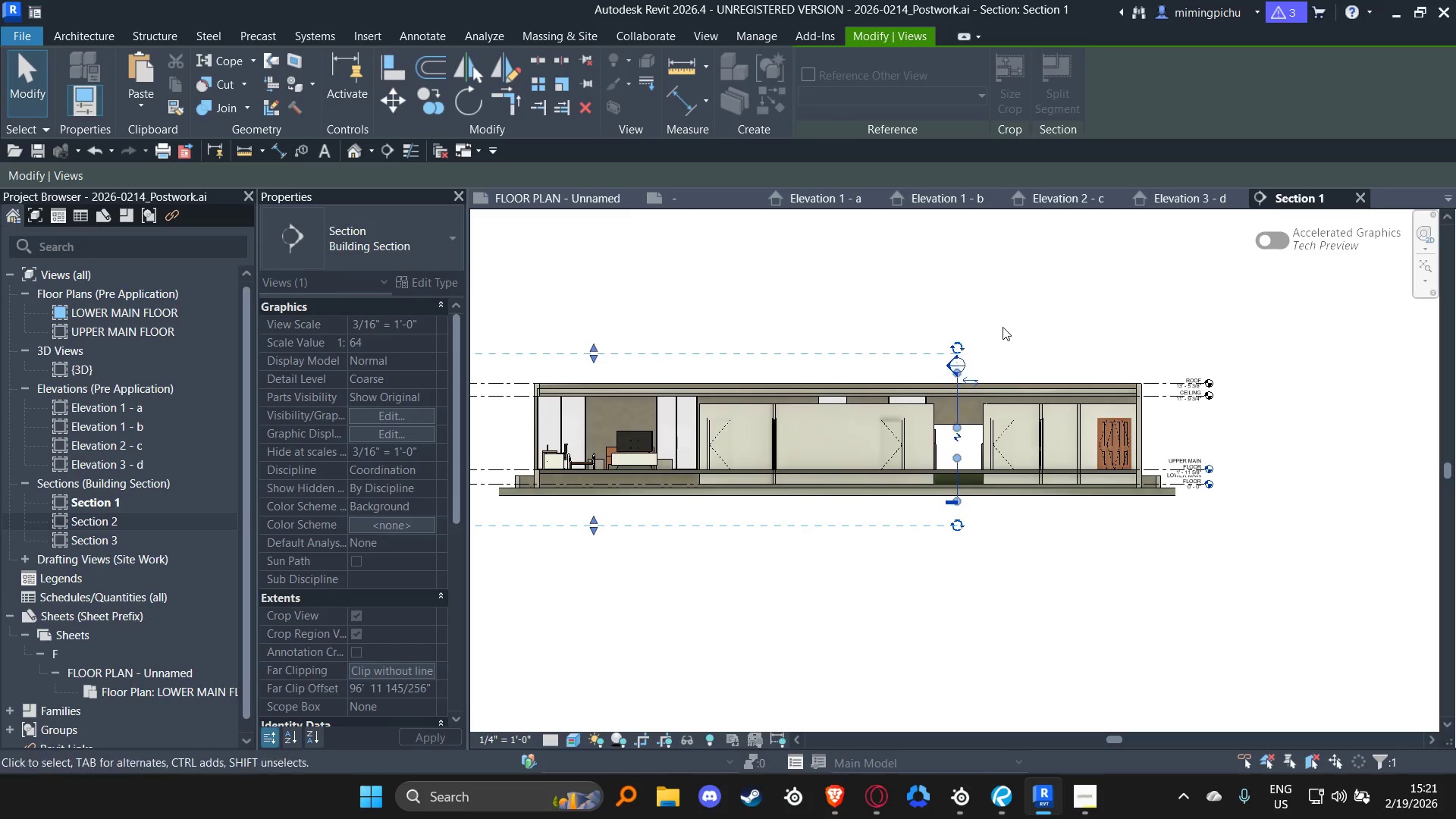 
left_click([1003, 327])
 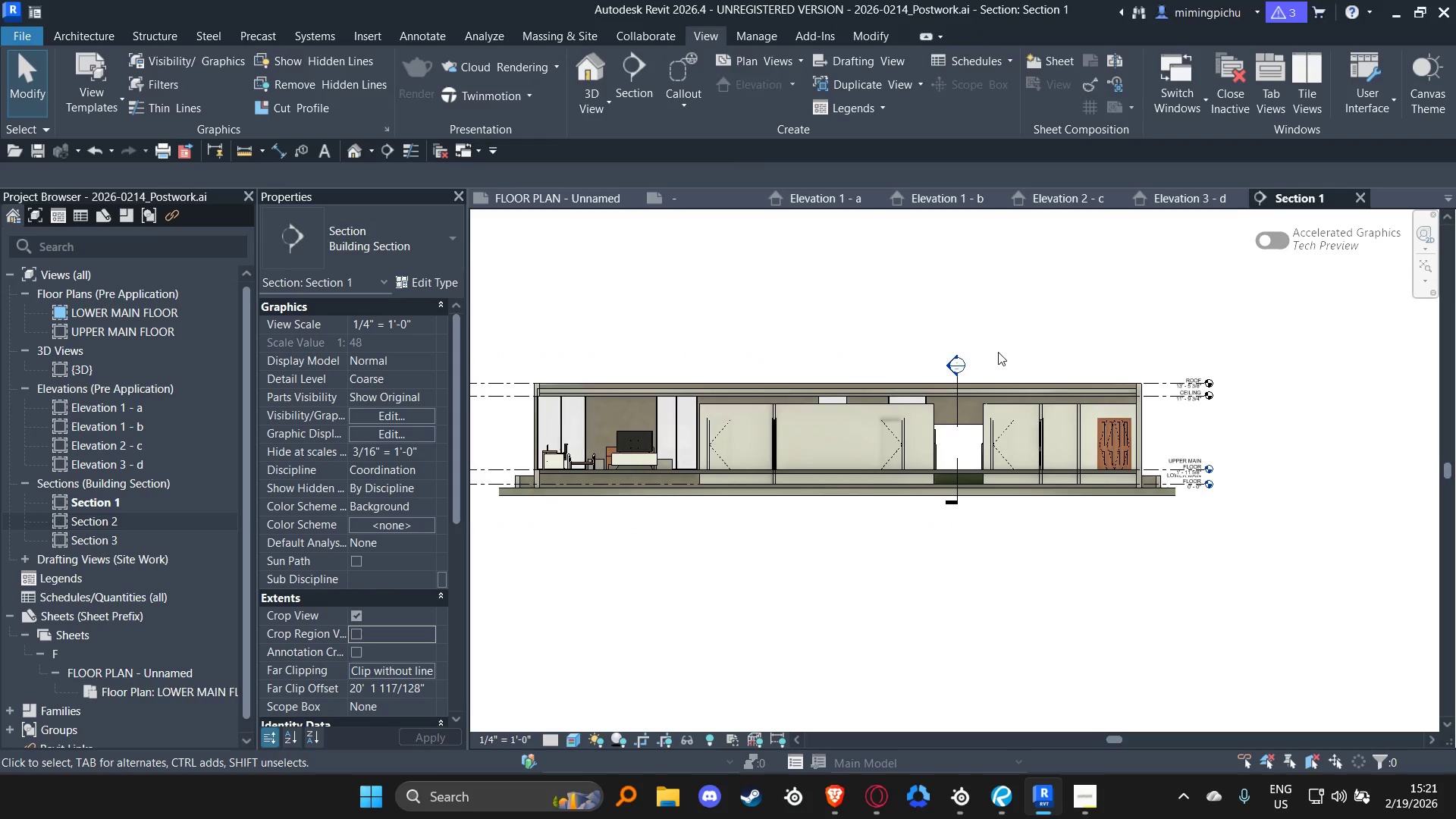 
scroll: coordinate [998, 352], scroll_direction: down, amount: 3.0
 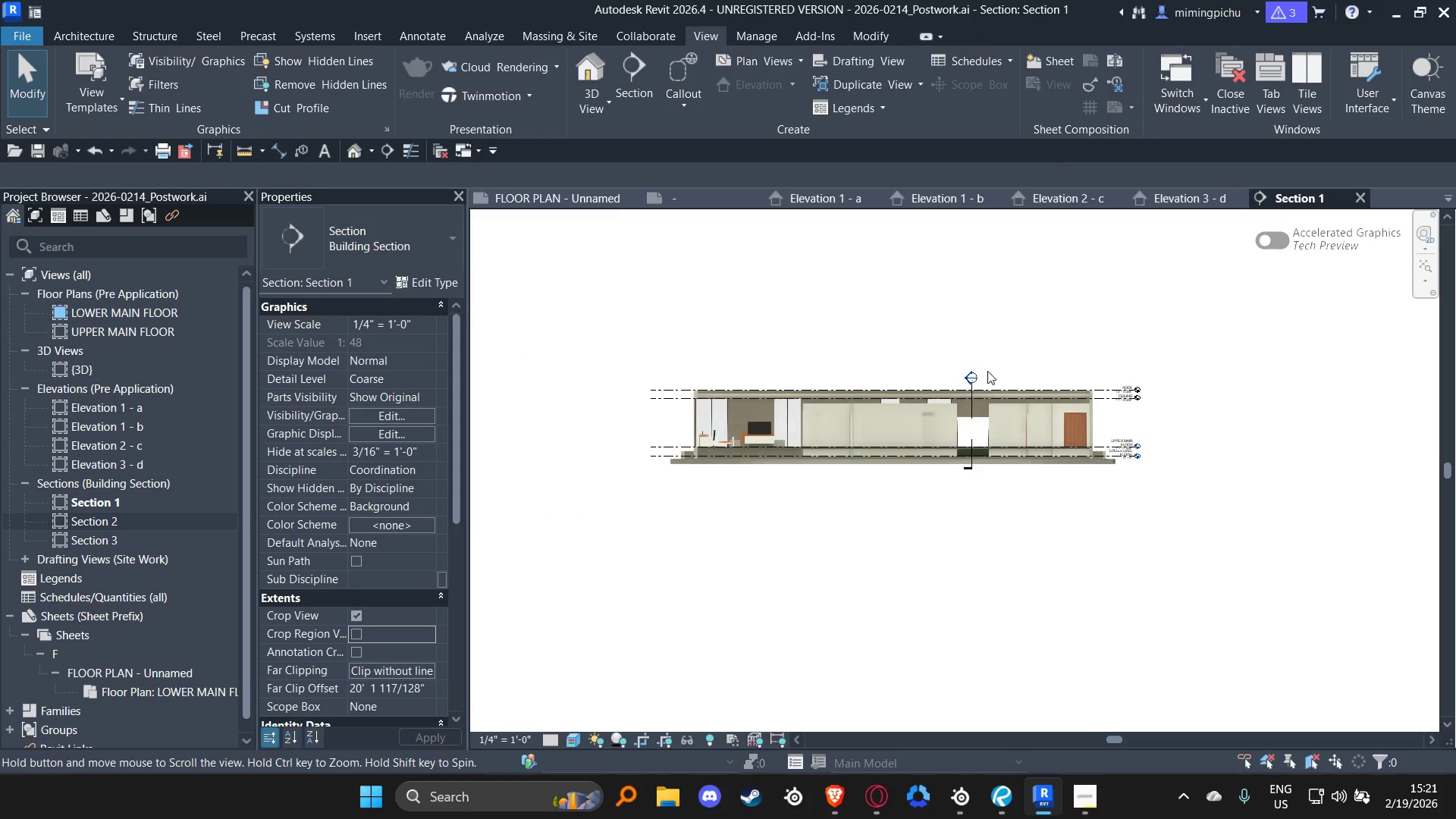 
scroll: coordinate [984, 371], scroll_direction: up, amount: 2.0
 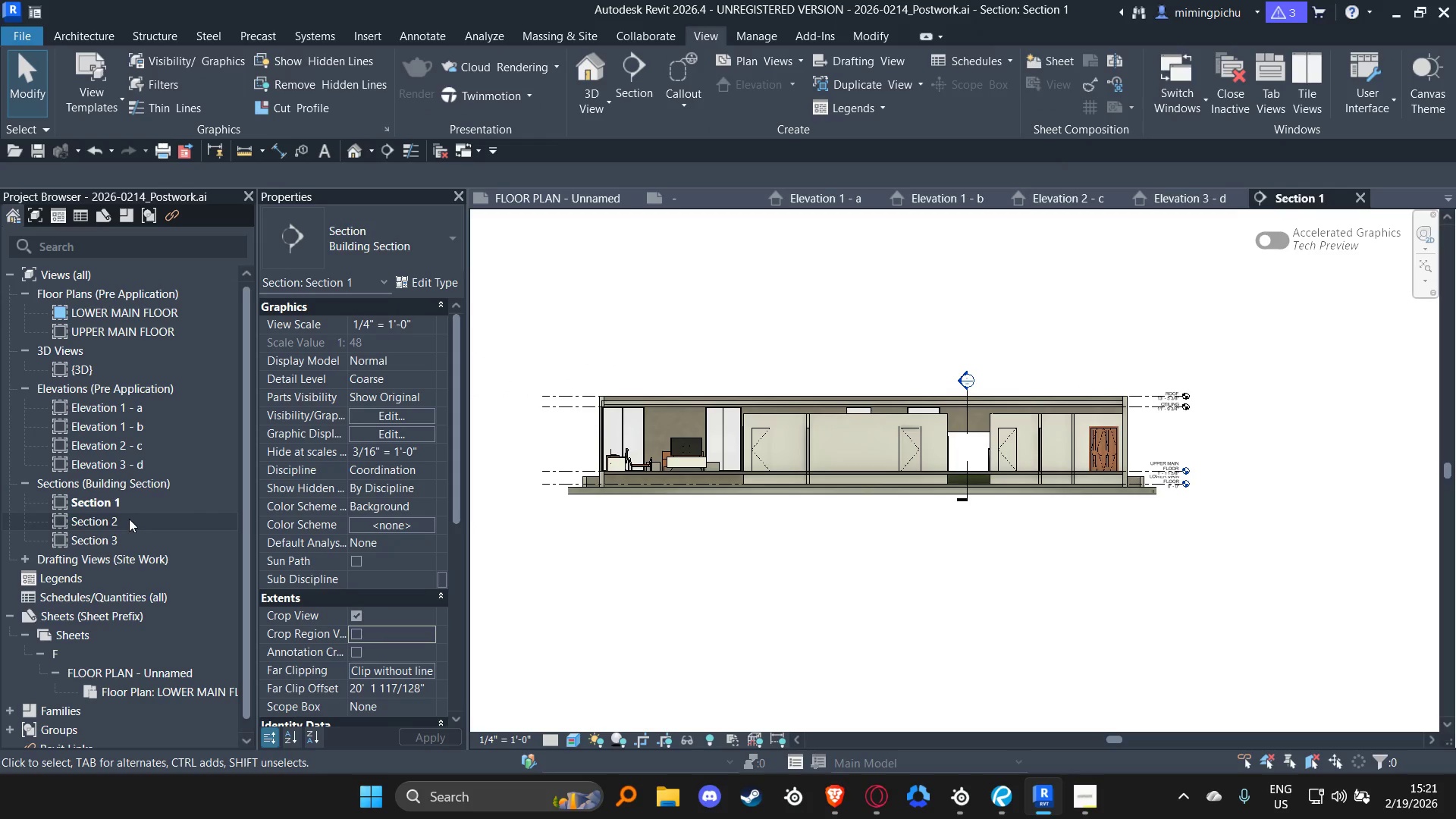 
double_click([128, 518])
 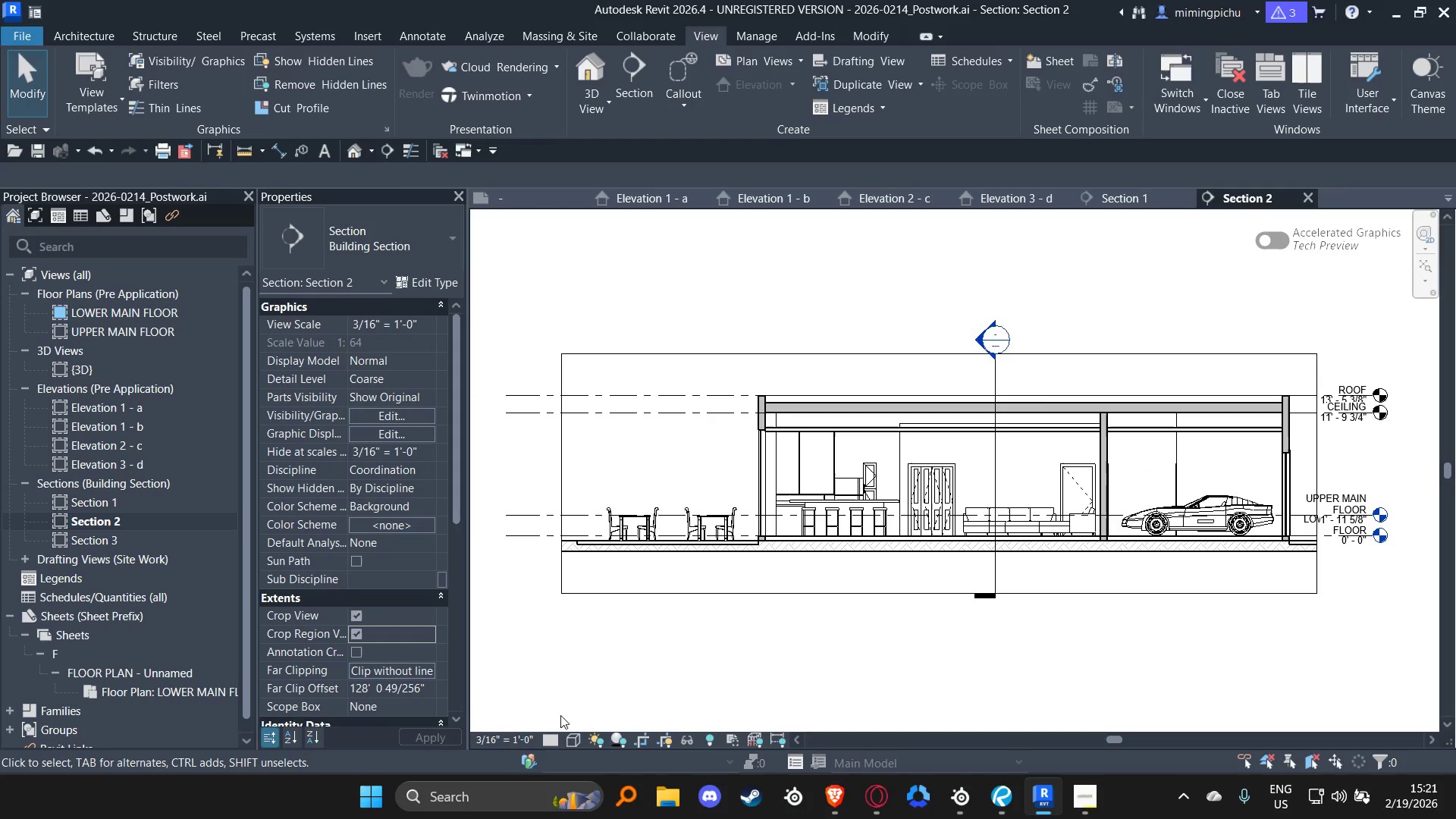 
double_click([585, 708])
 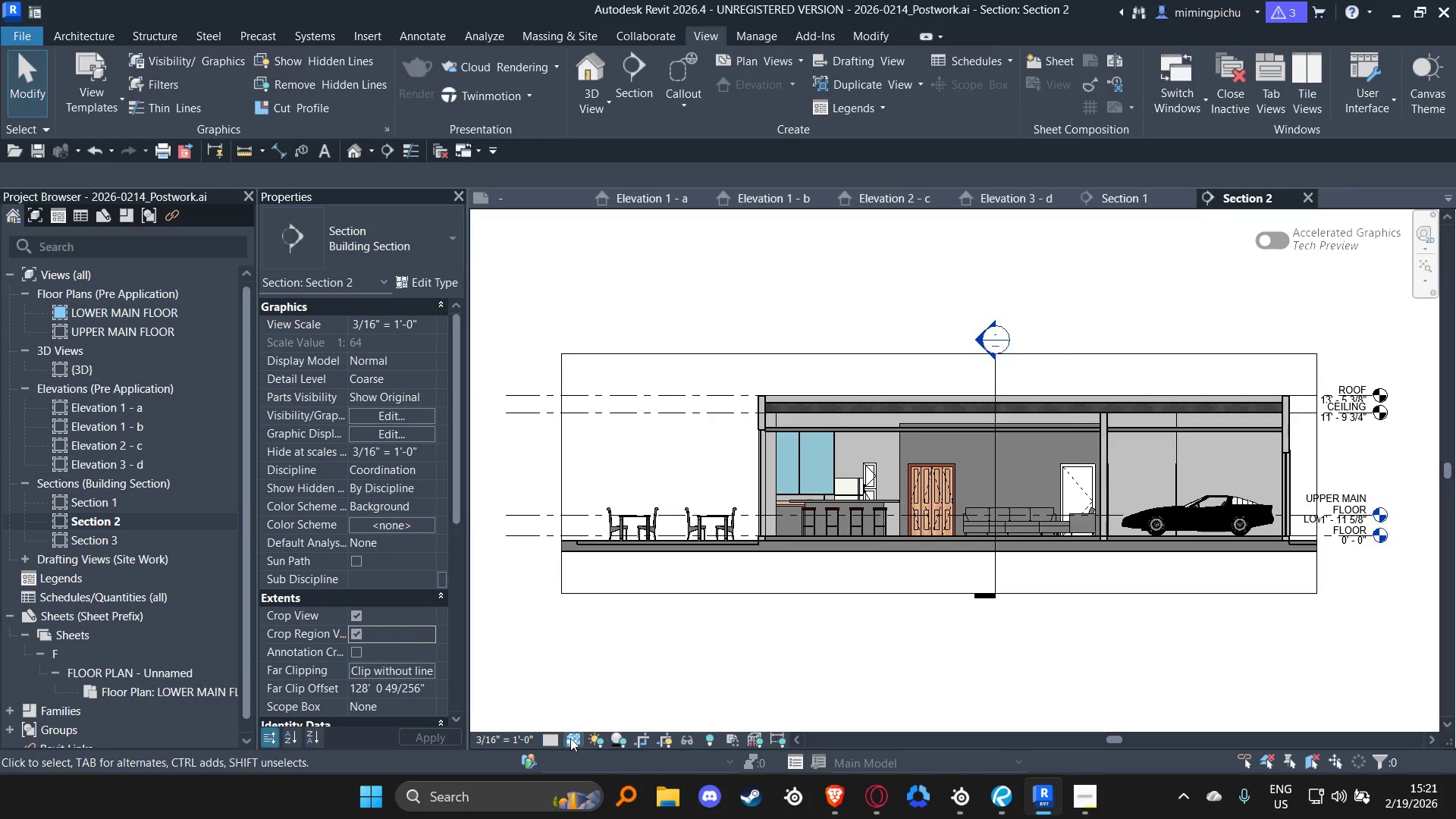 
double_click([573, 721])
 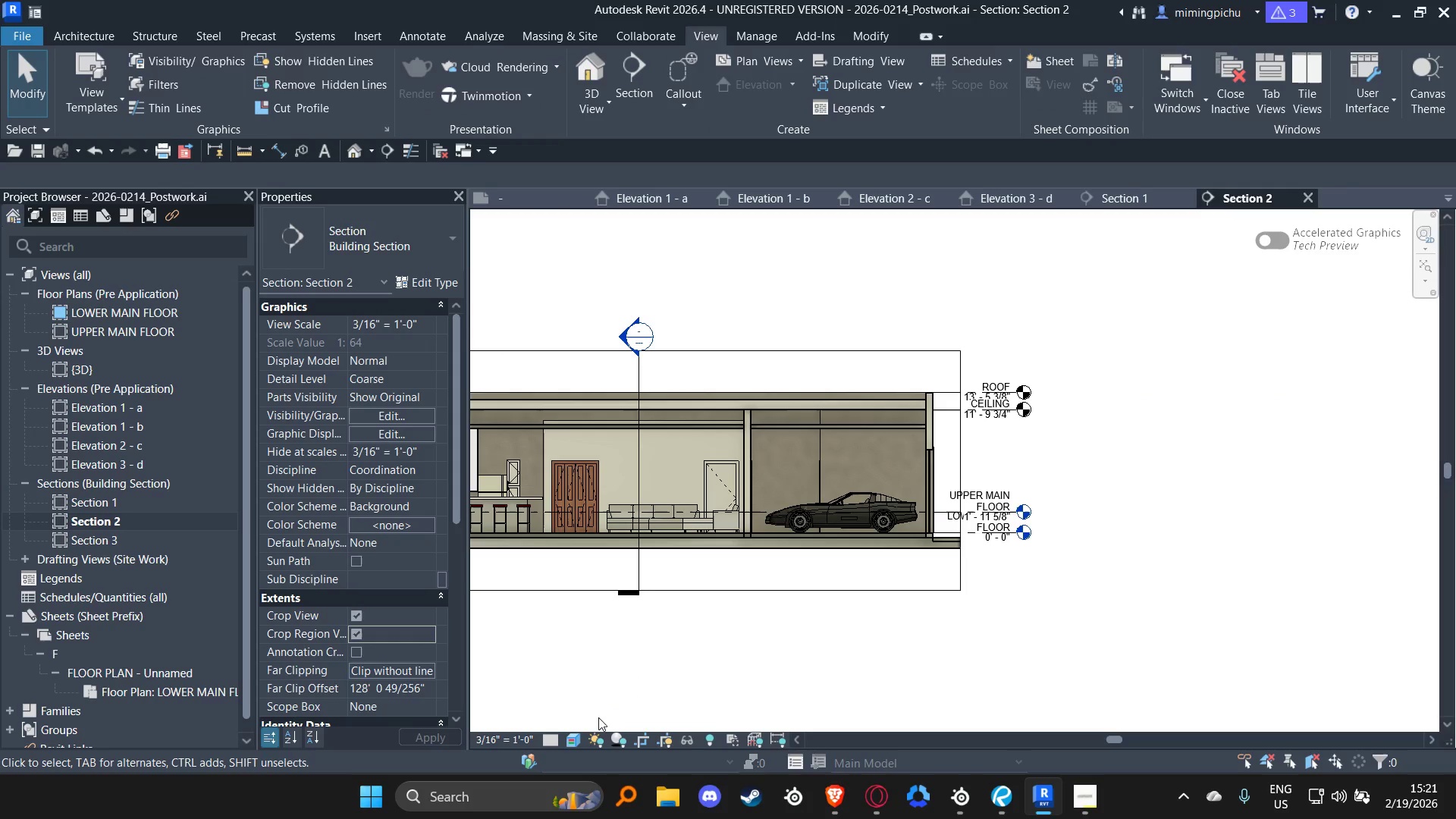 
left_click([957, 460])
 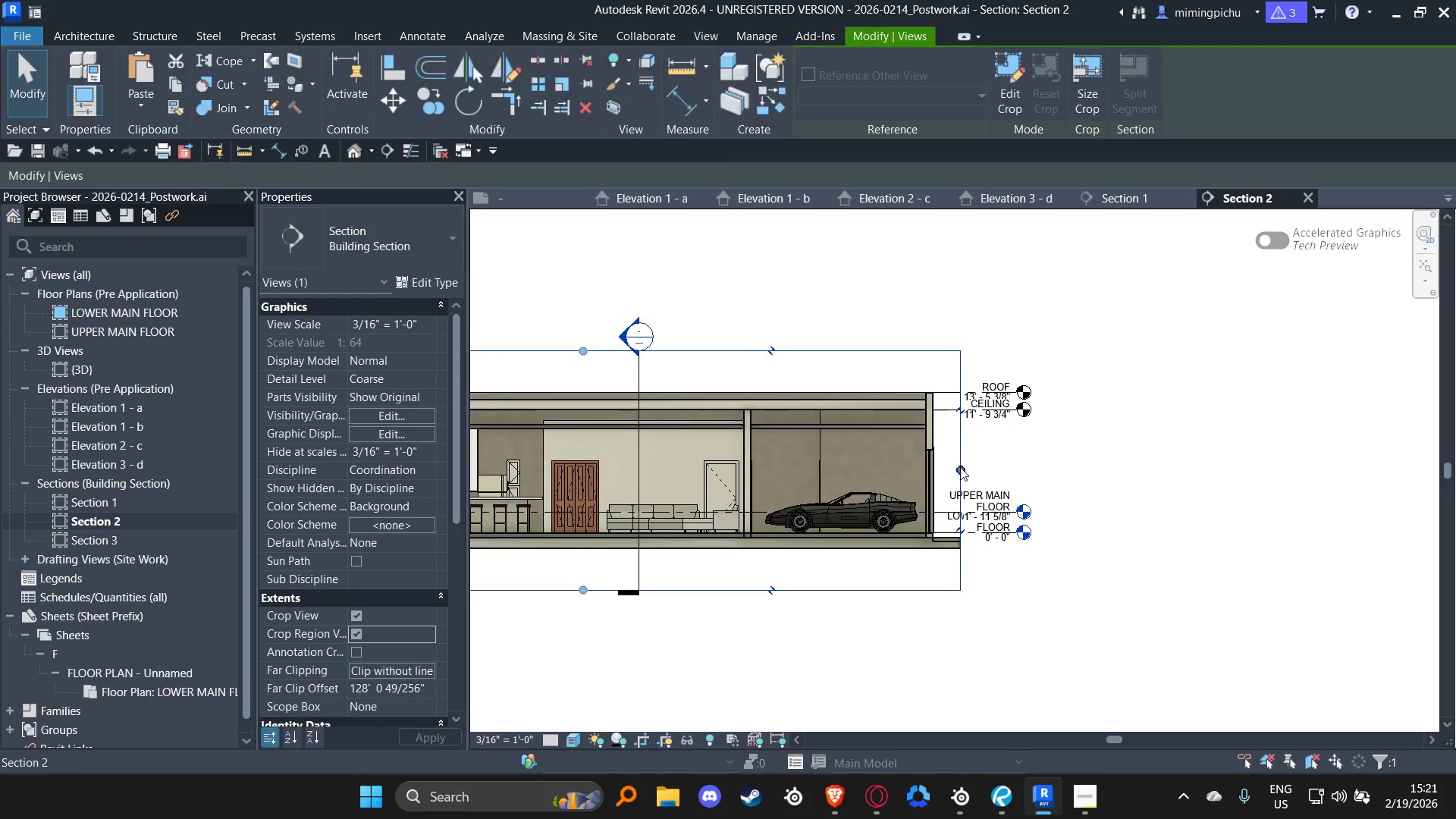 
left_click_drag(start_coordinate=[961, 468], to_coordinate=[967, 466])
 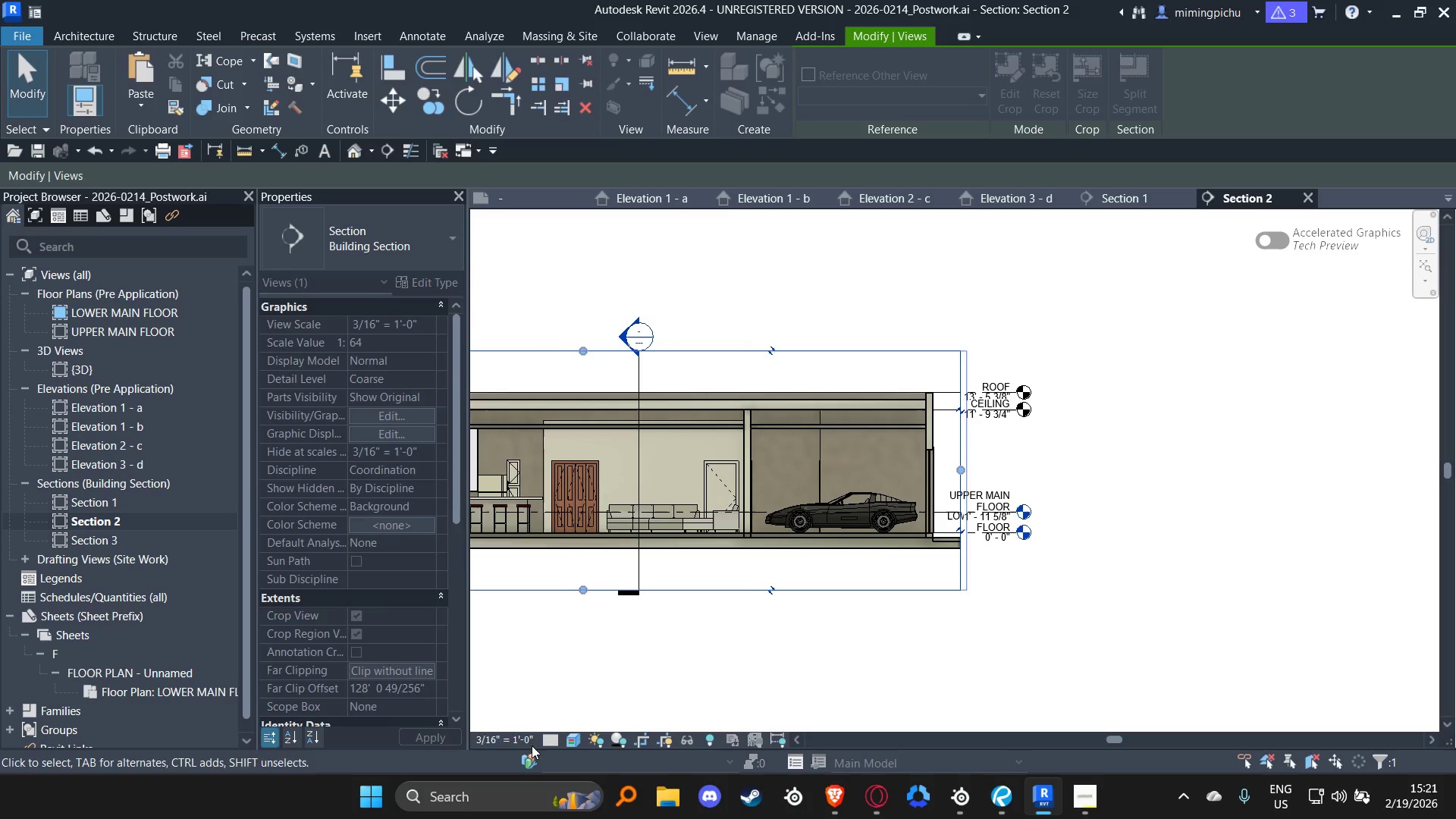 
left_click([508, 739])
 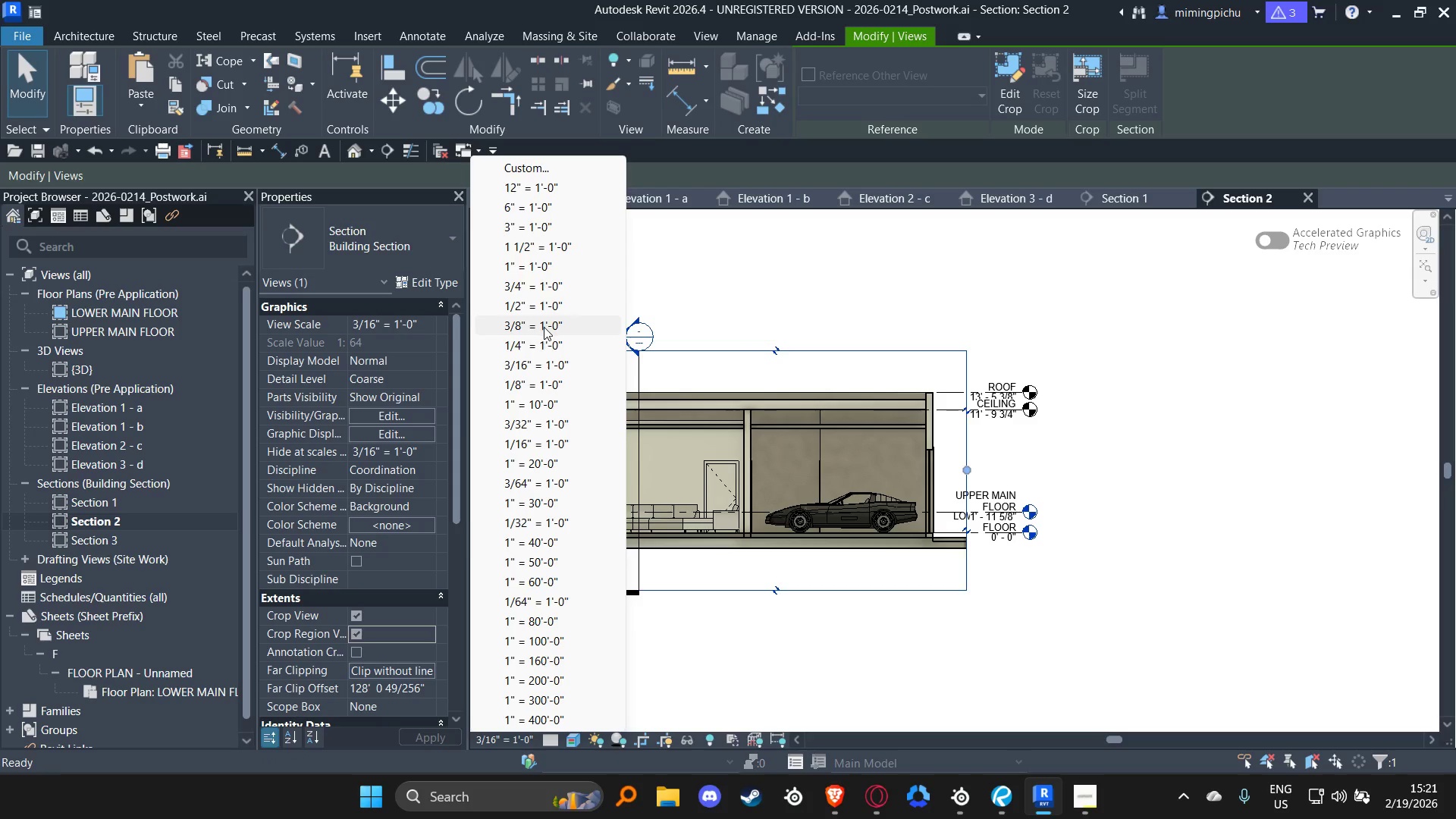 
left_click([532, 344])
 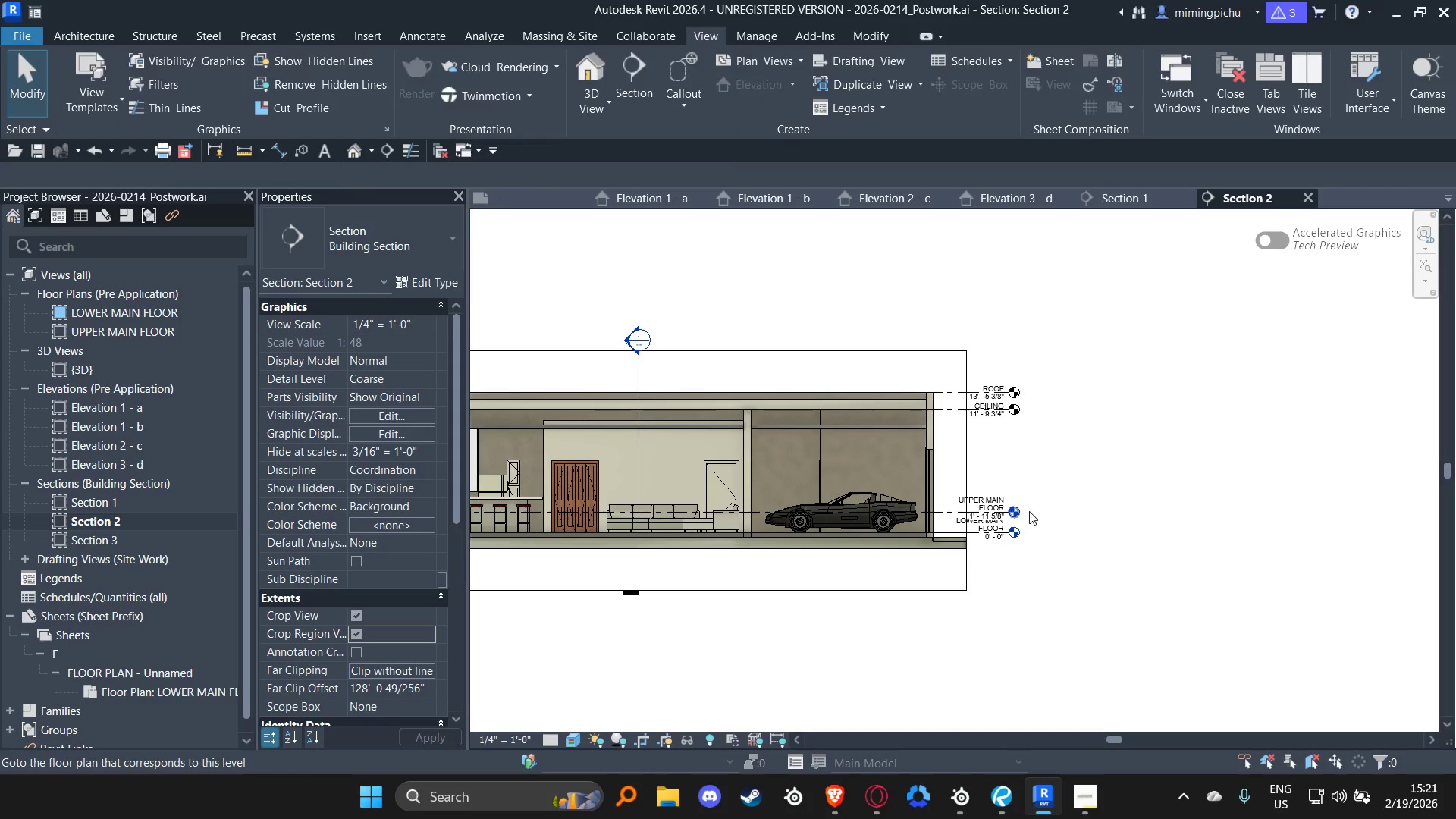 
left_click([843, 514])
 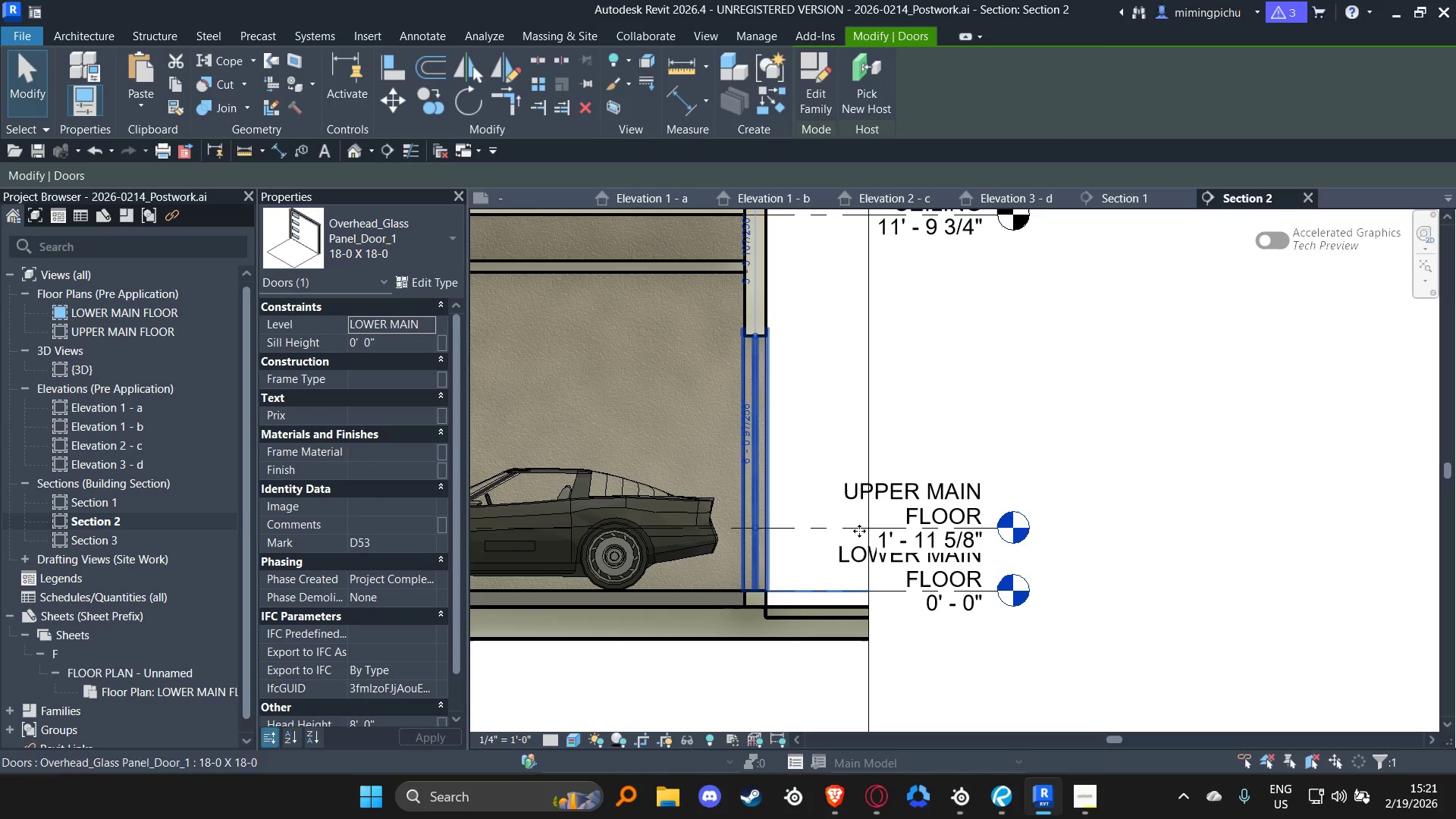 
scroll: coordinate [984, 495], scroll_direction: up, amount: 8.0
 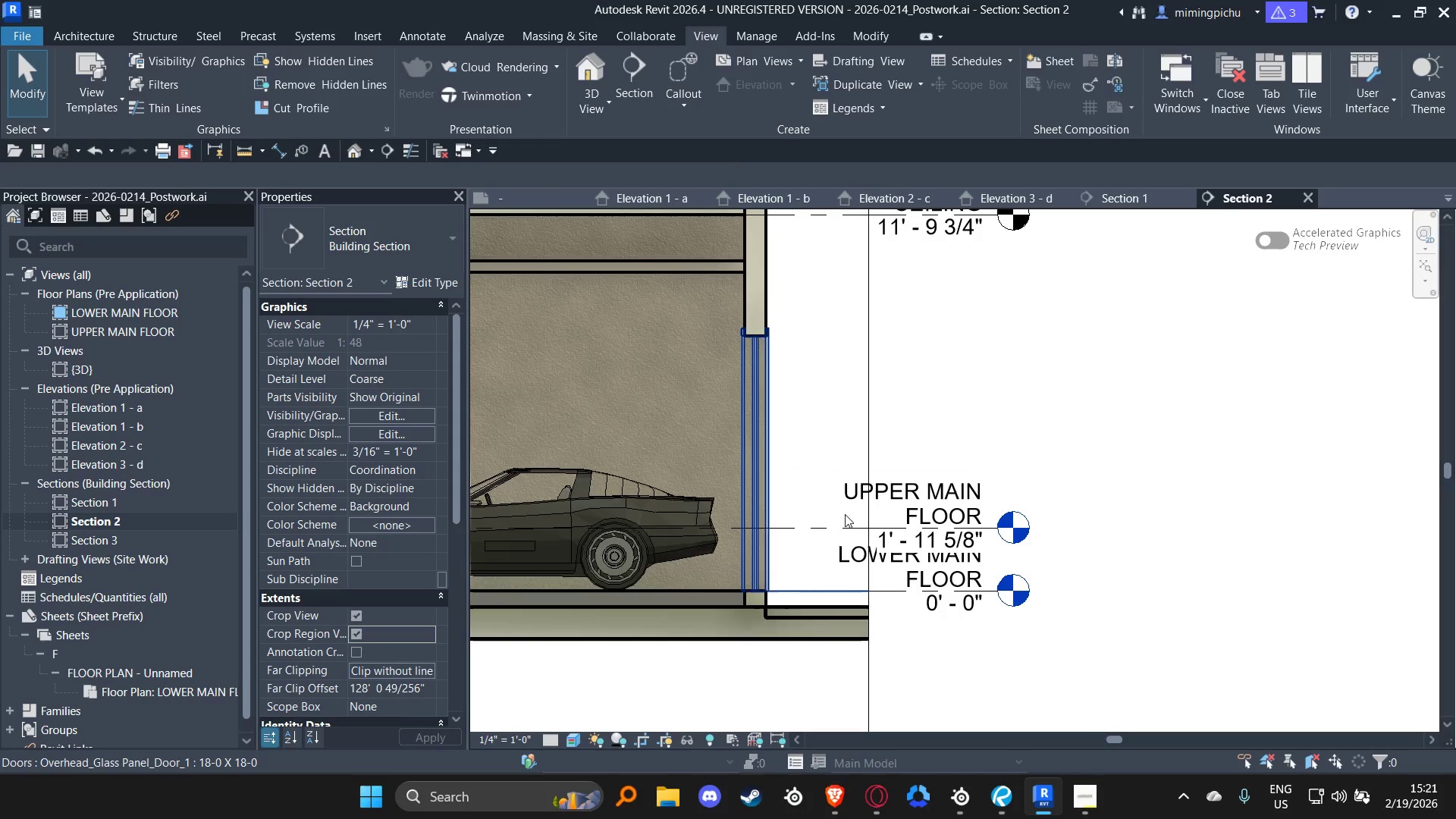 
left_click([958, 530])
 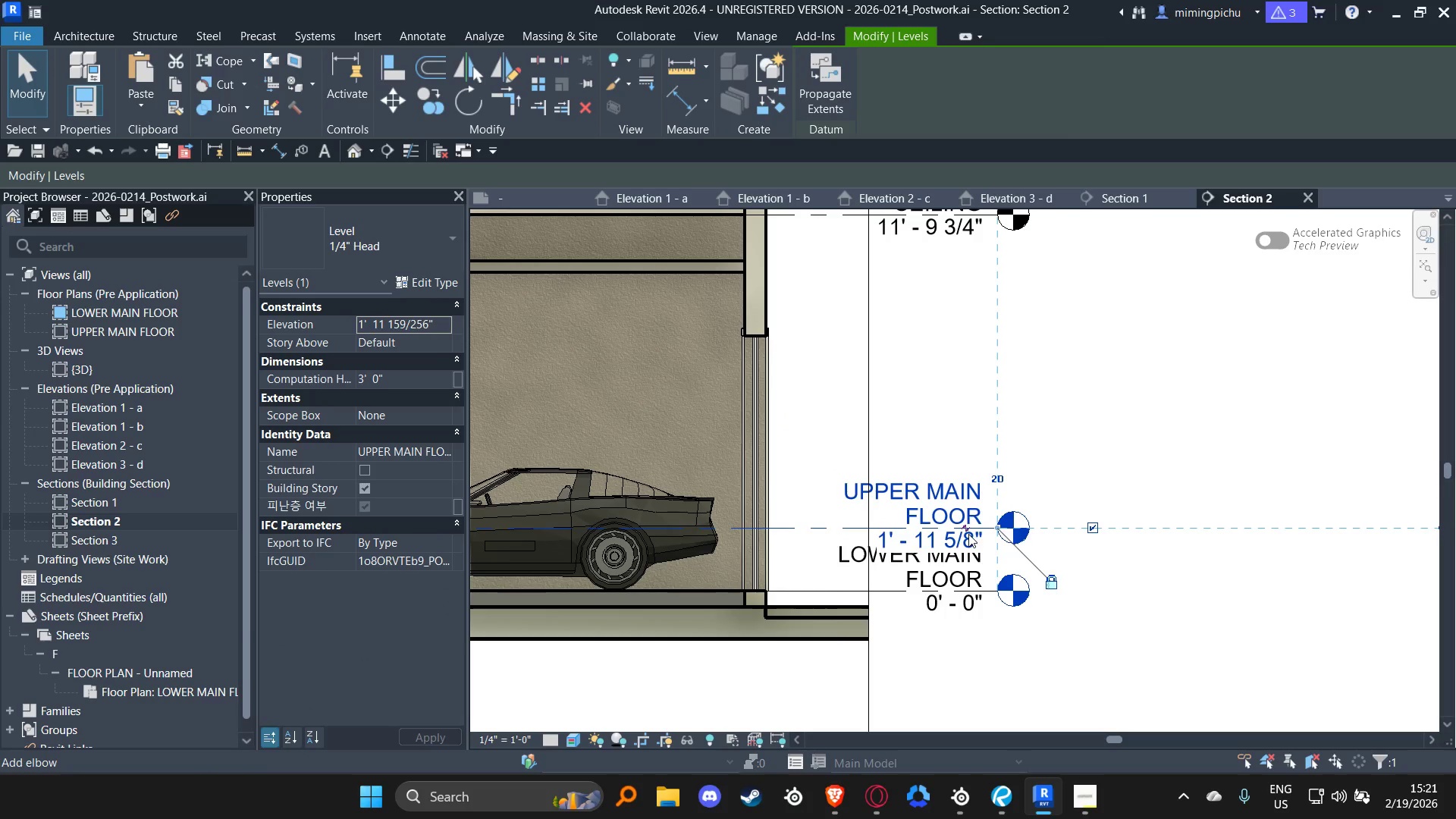 
left_click([959, 527])
 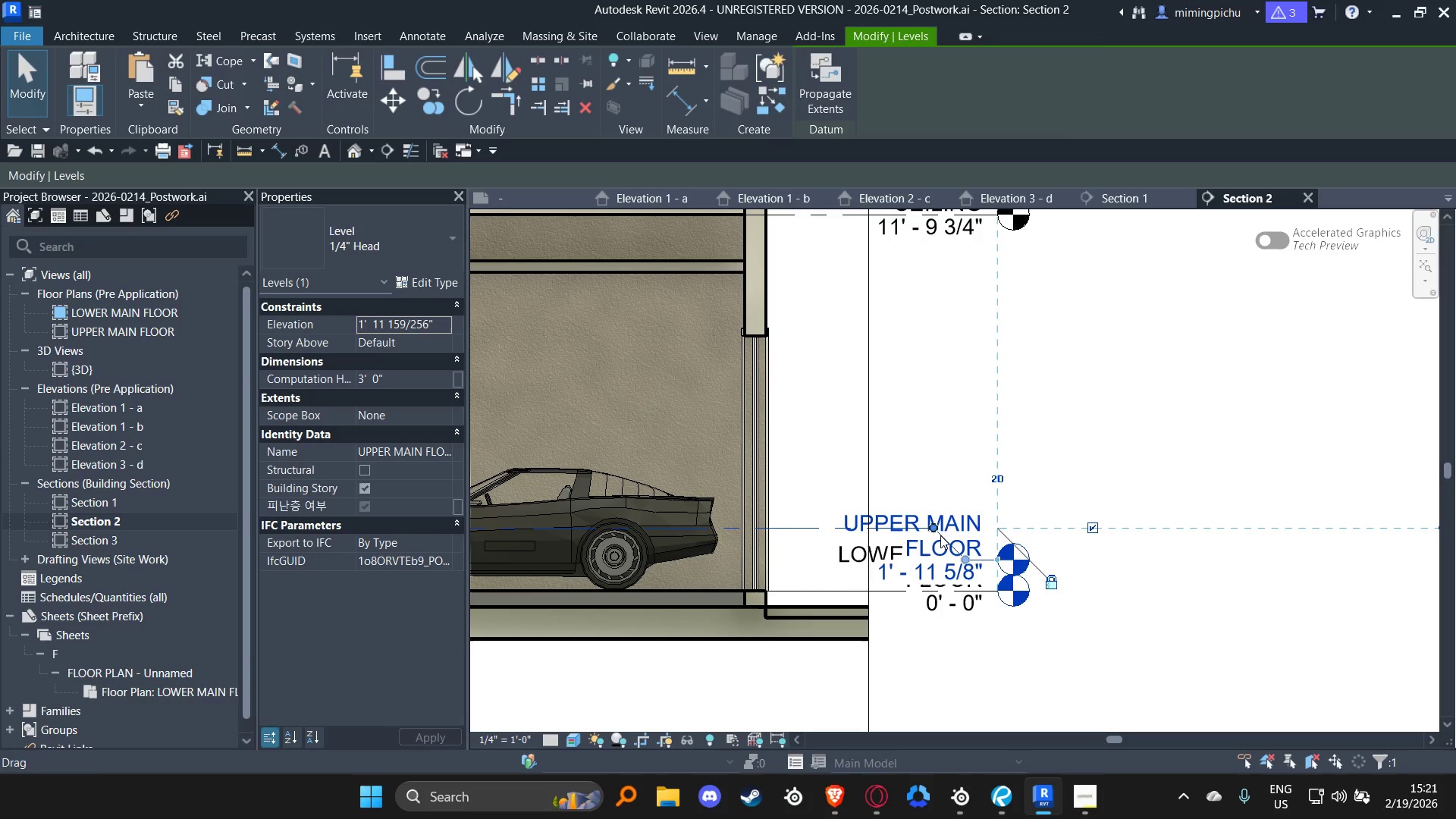 
left_click_drag(start_coordinate=[926, 526], to_coordinate=[822, 518])
 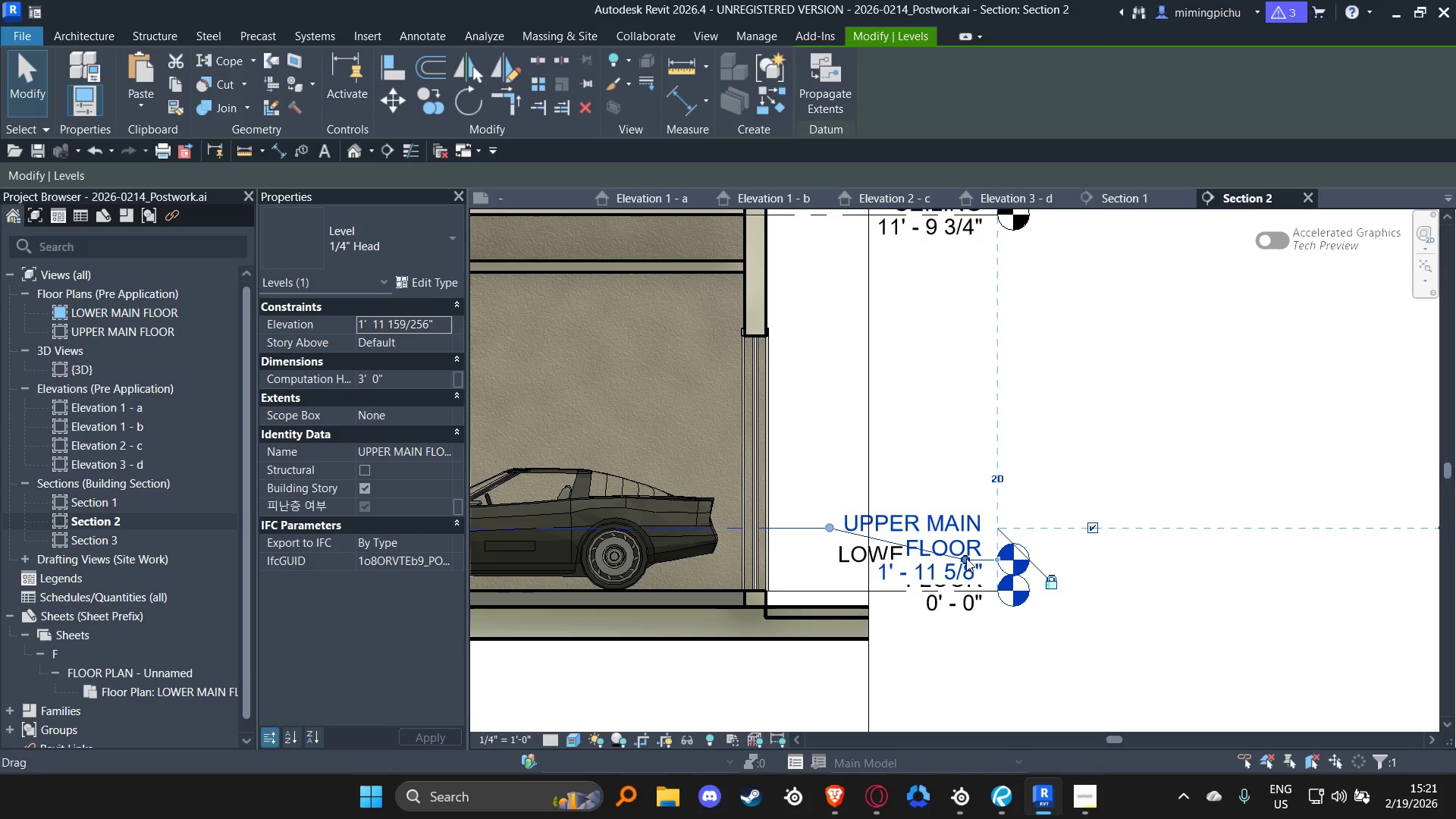 
left_click_drag(start_coordinate=[964, 558], to_coordinate=[863, 491])
 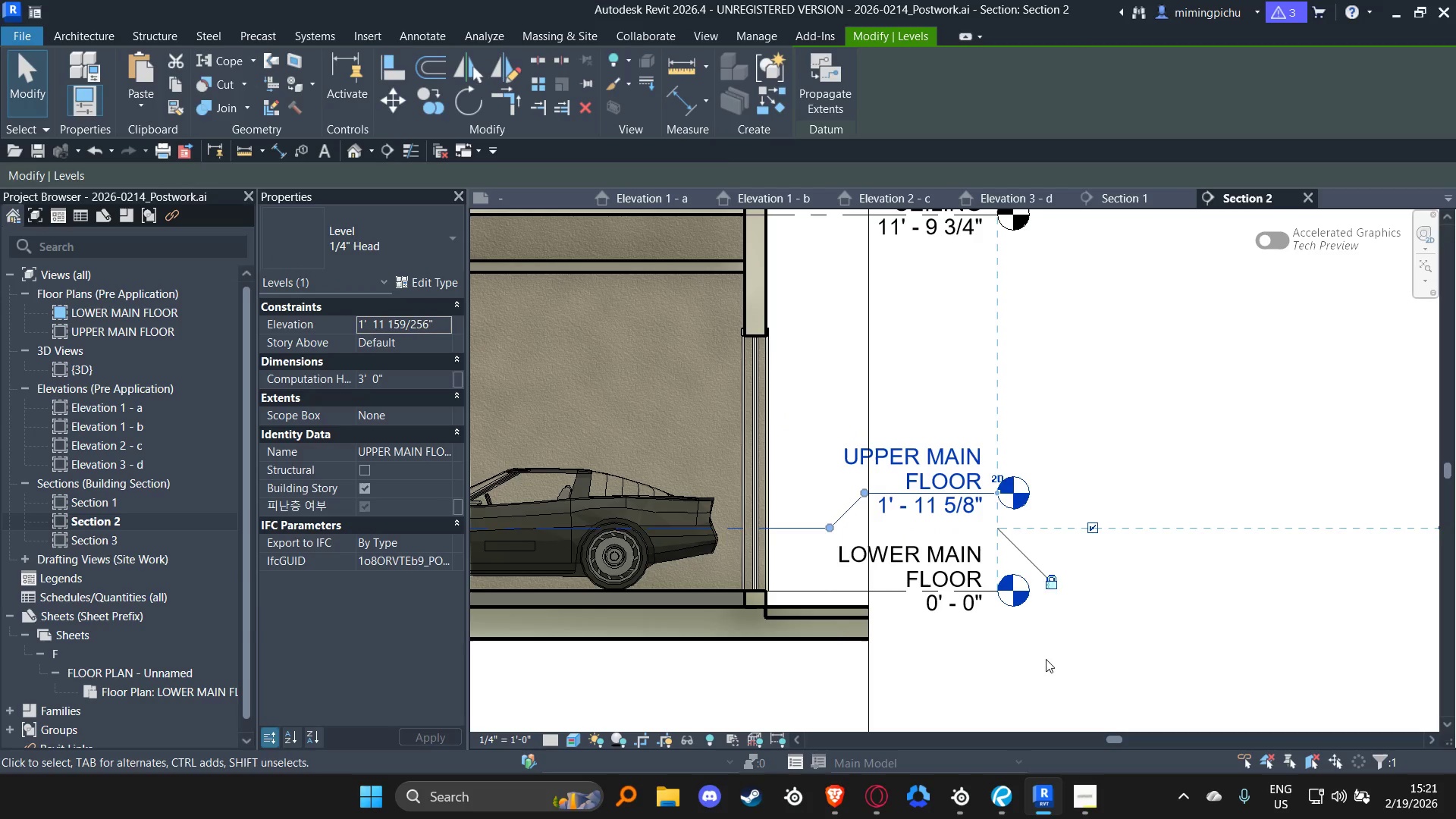 
left_click([1046, 659])
 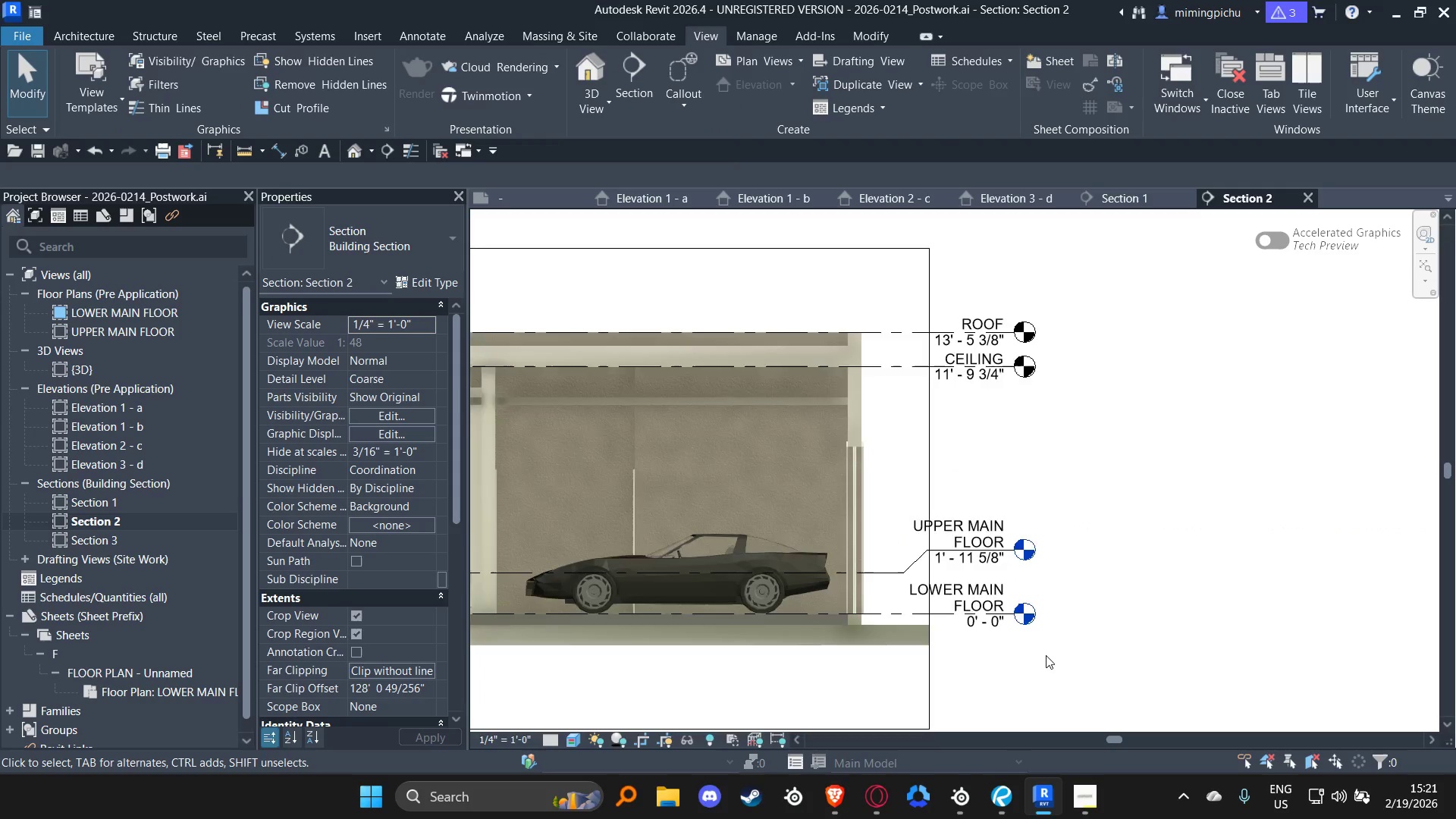 
scroll: coordinate [899, 532], scroll_direction: down, amount: 9.0
 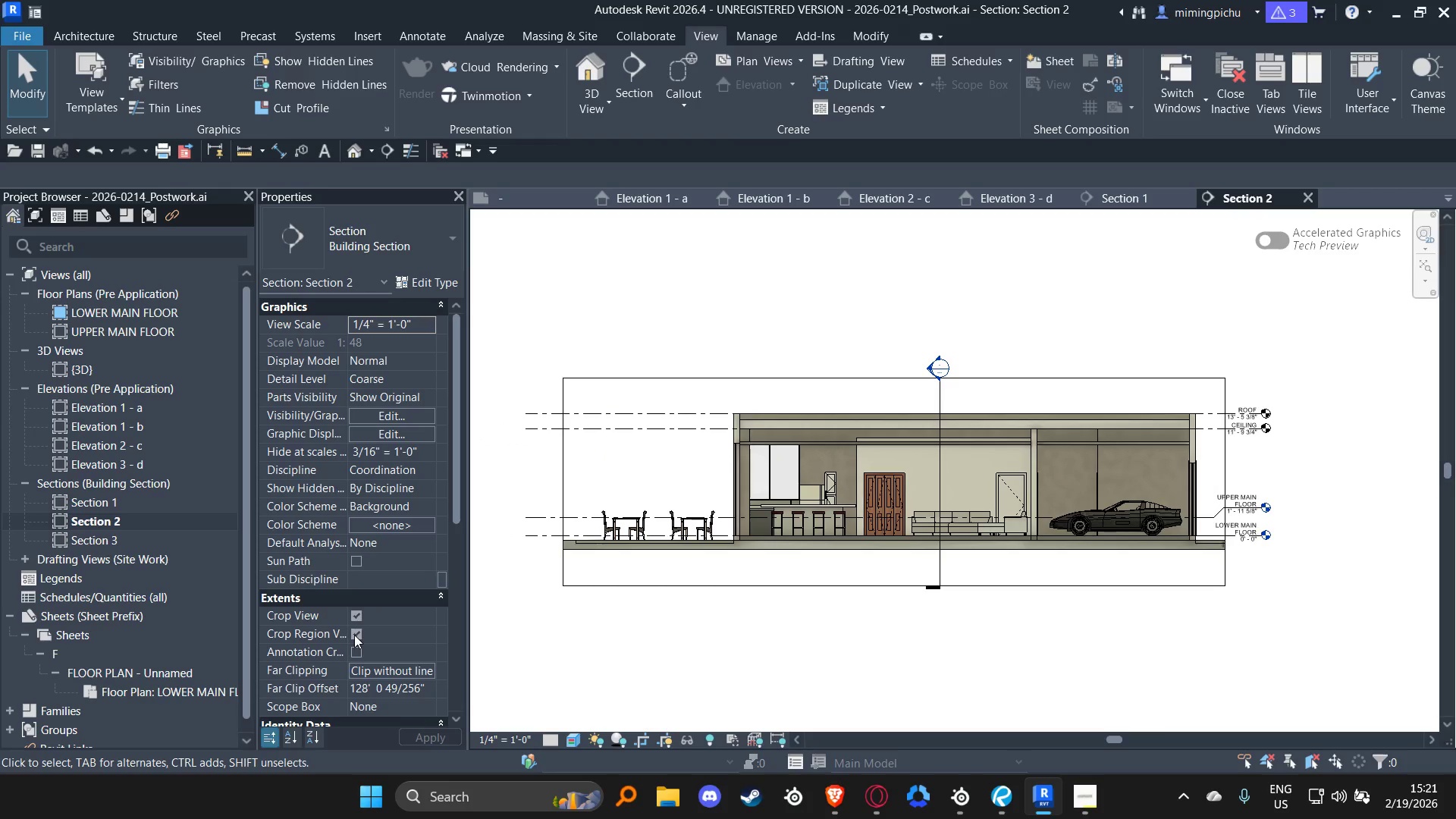 
left_click([354, 635])
 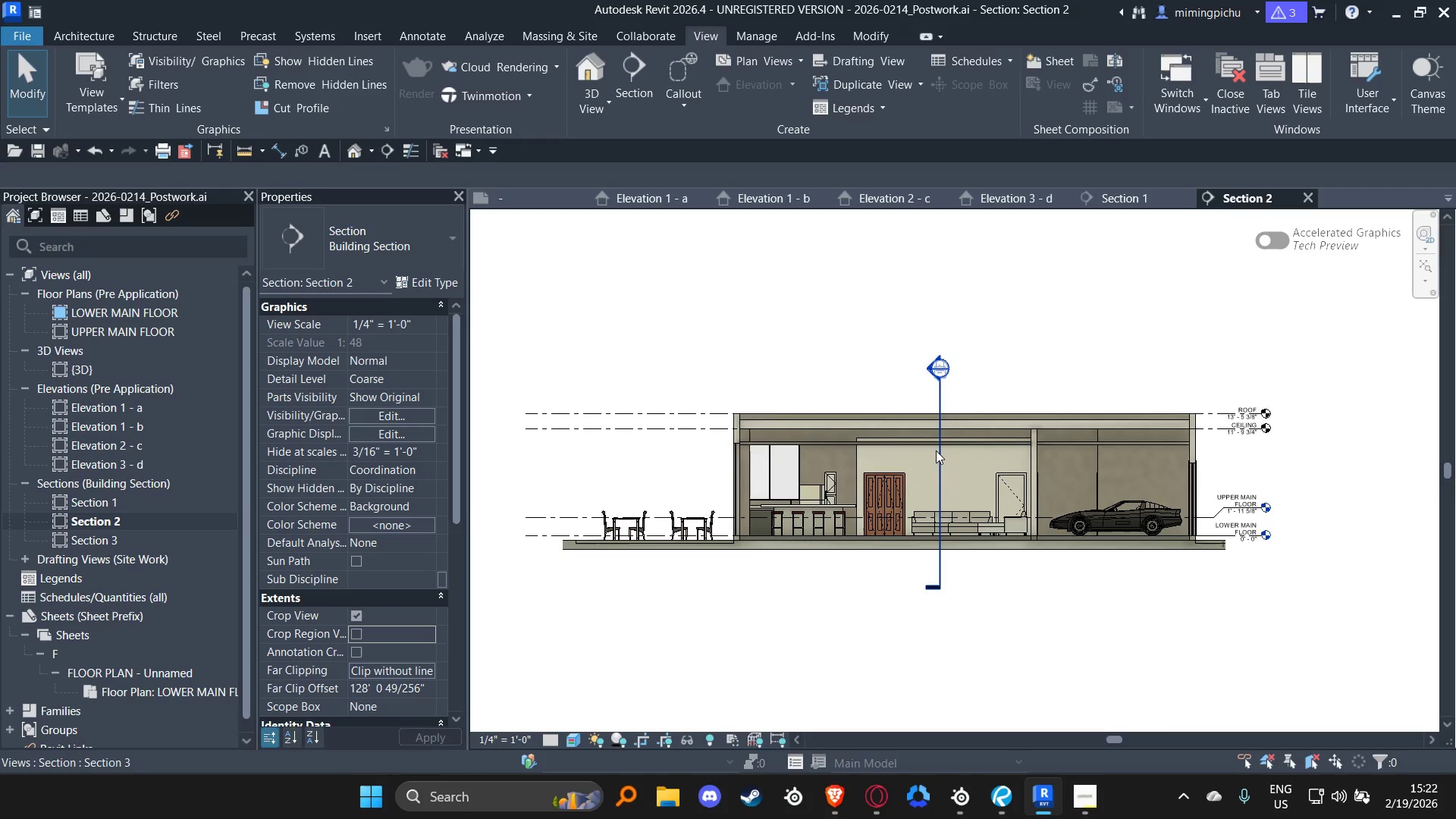 
left_click([936, 450])
 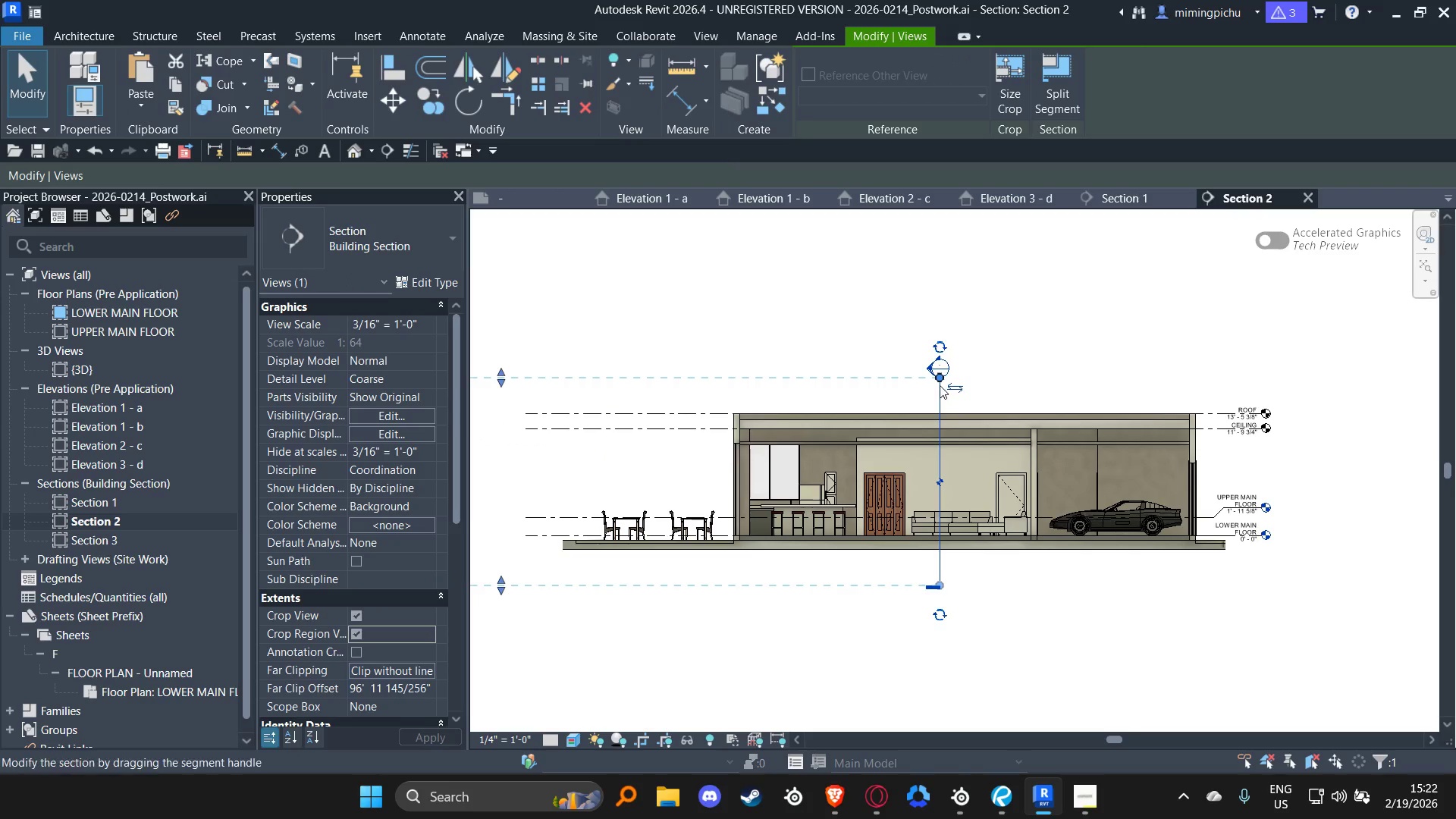 
left_click_drag(start_coordinate=[940, 384], to_coordinate=[937, 406])
 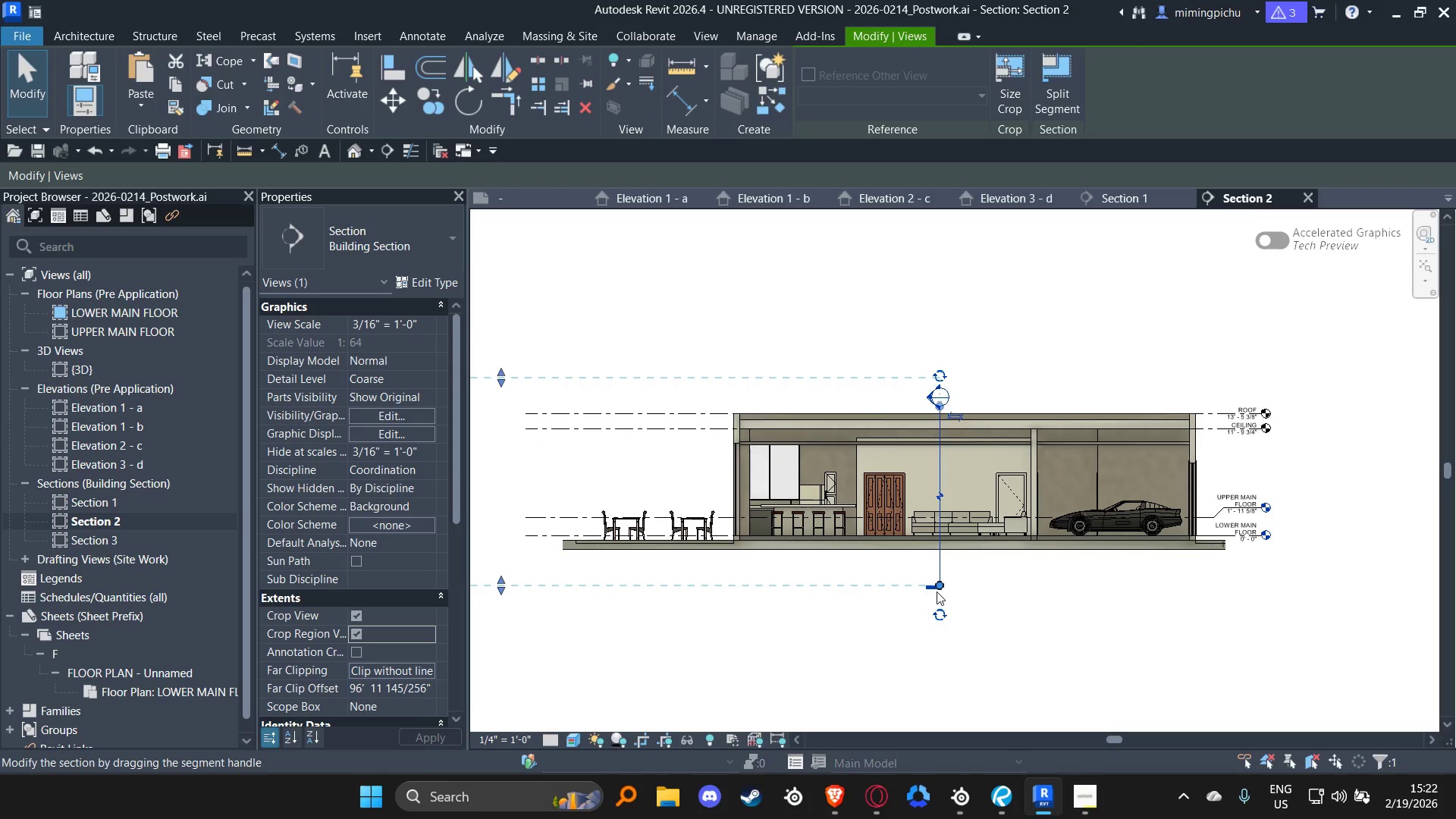 
left_click_drag(start_coordinate=[938, 588], to_coordinate=[939, 567])
 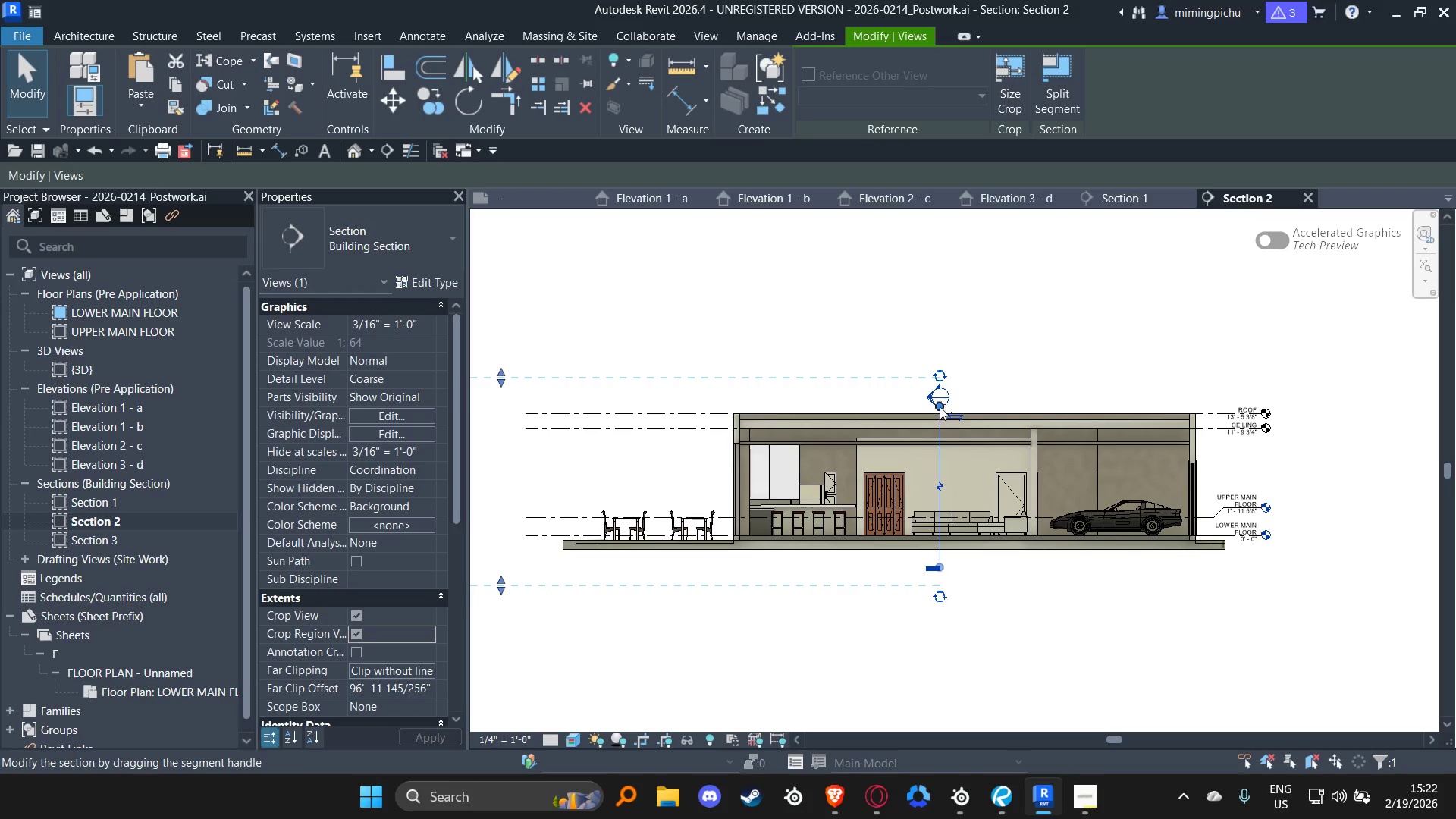 
left_click_drag(start_coordinate=[940, 406], to_coordinate=[938, 400])
 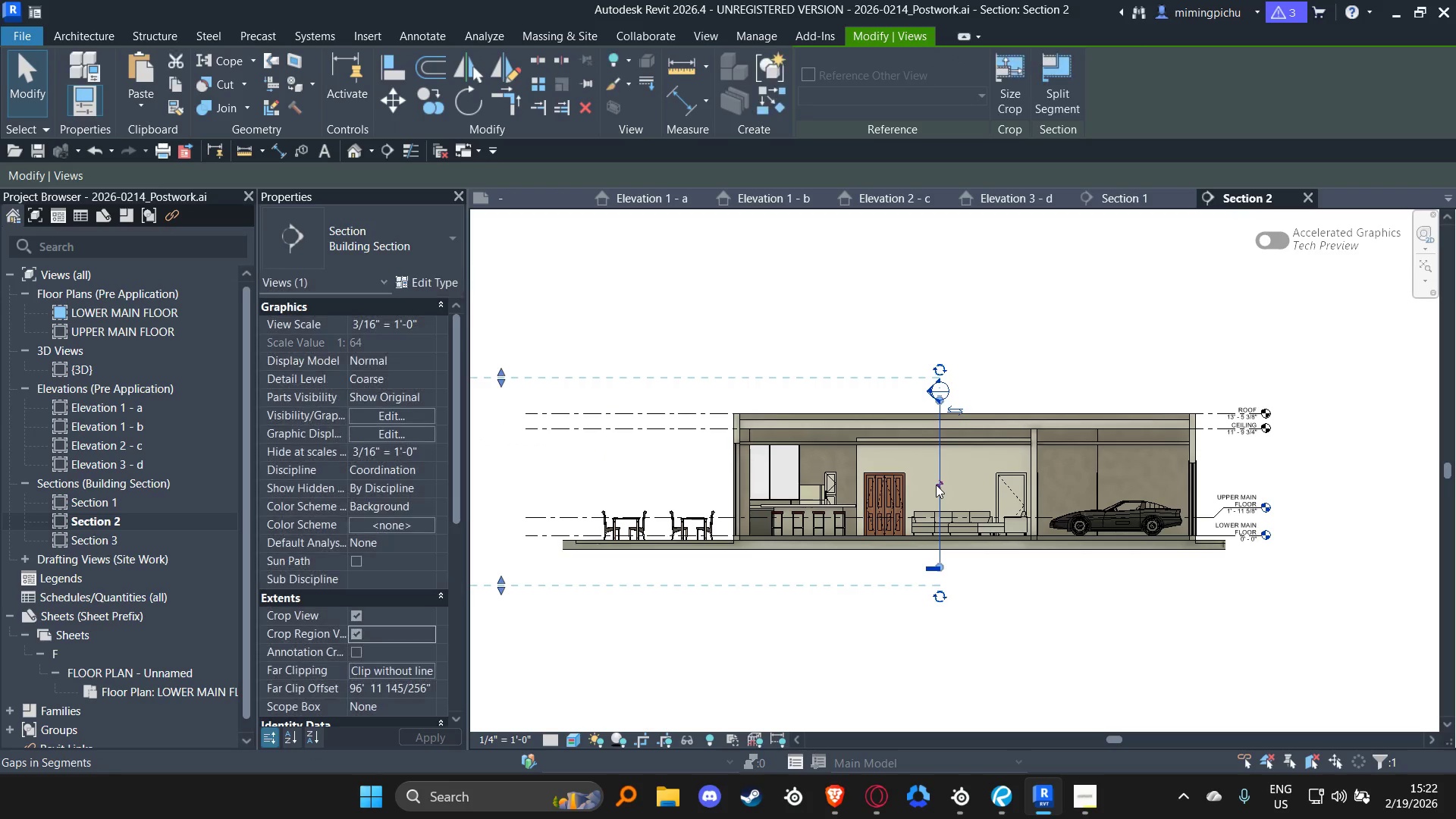 
left_click([936, 485])
 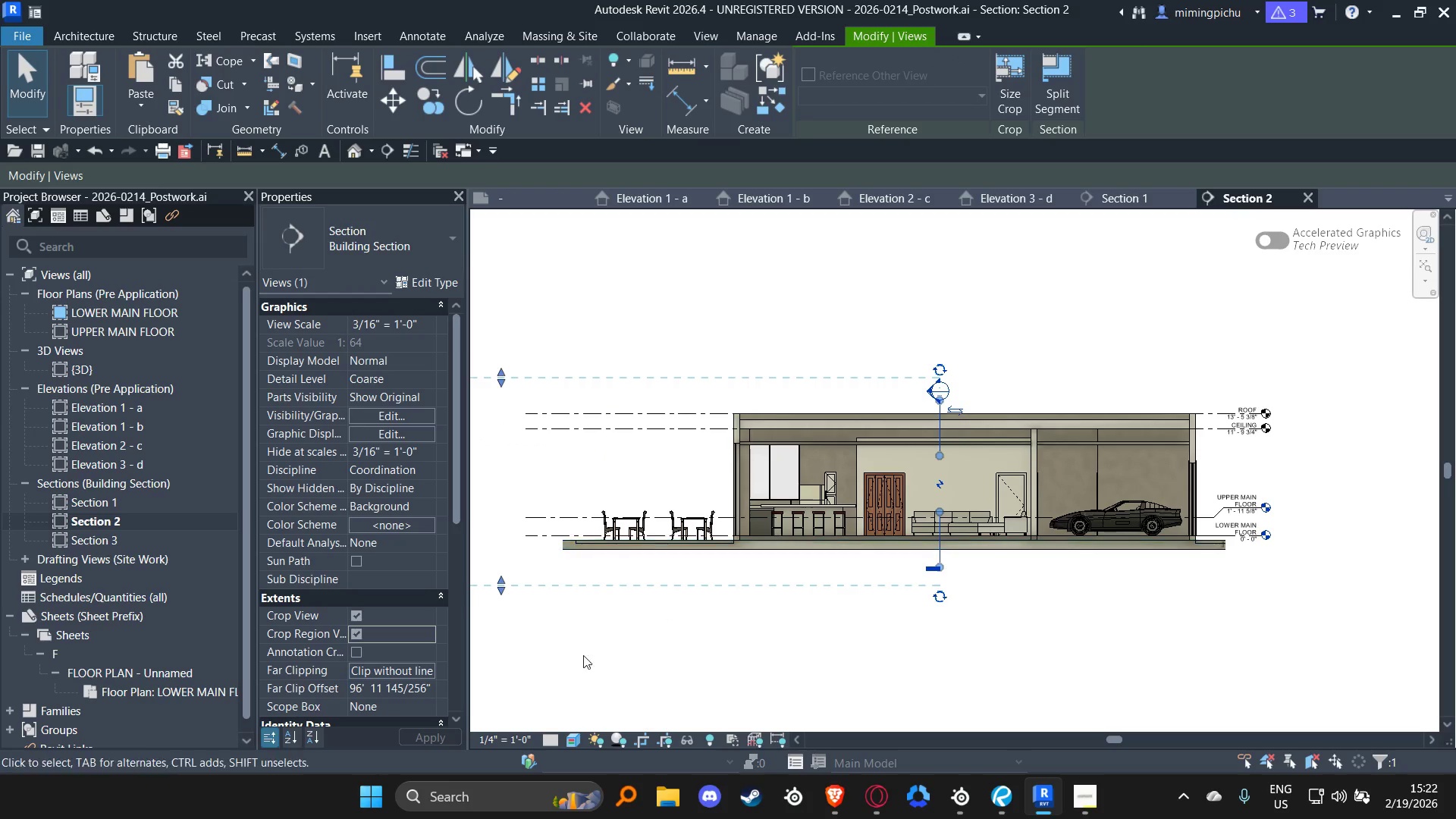 
left_click([610, 701])
 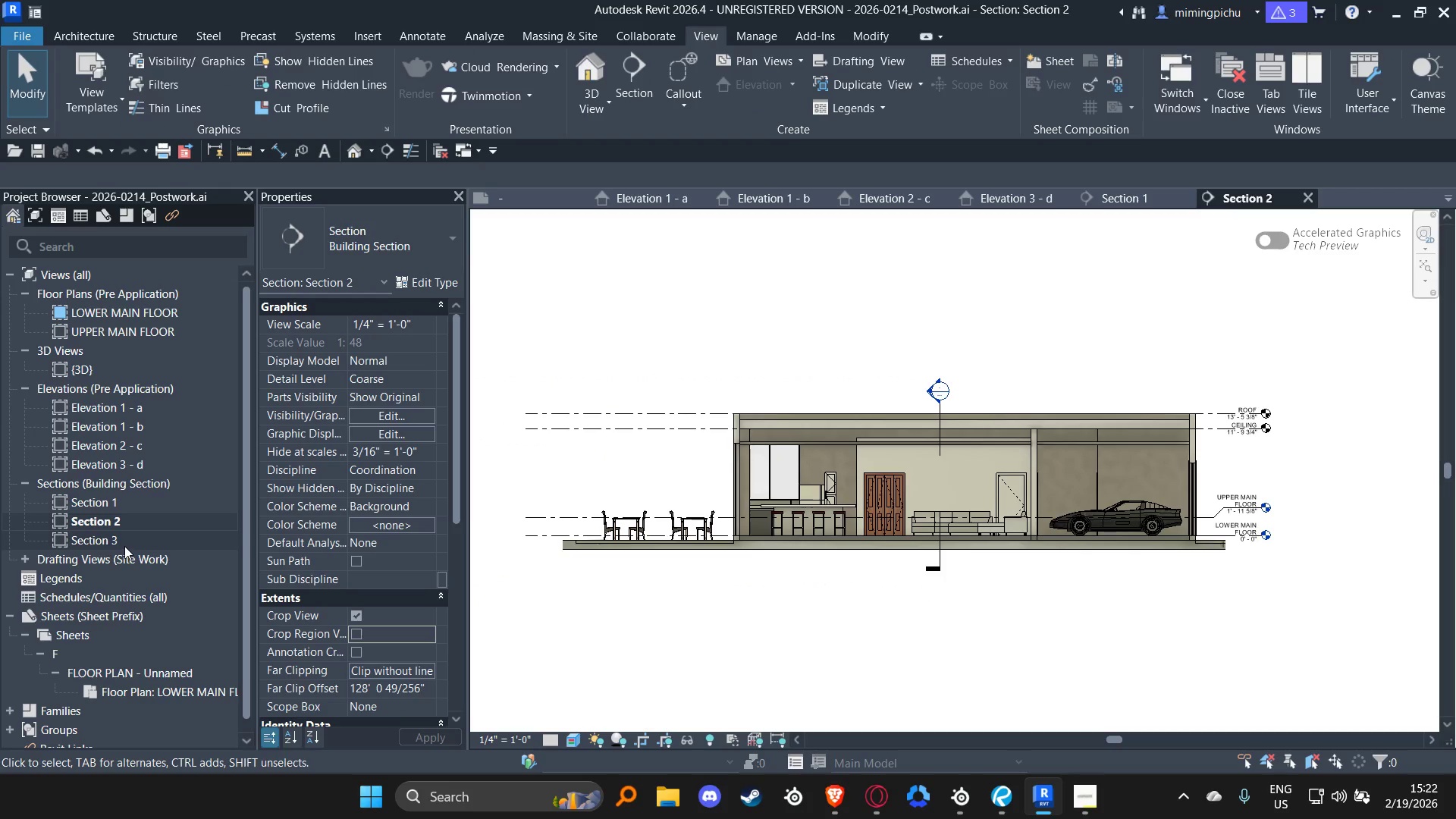 
double_click([124, 546])
 